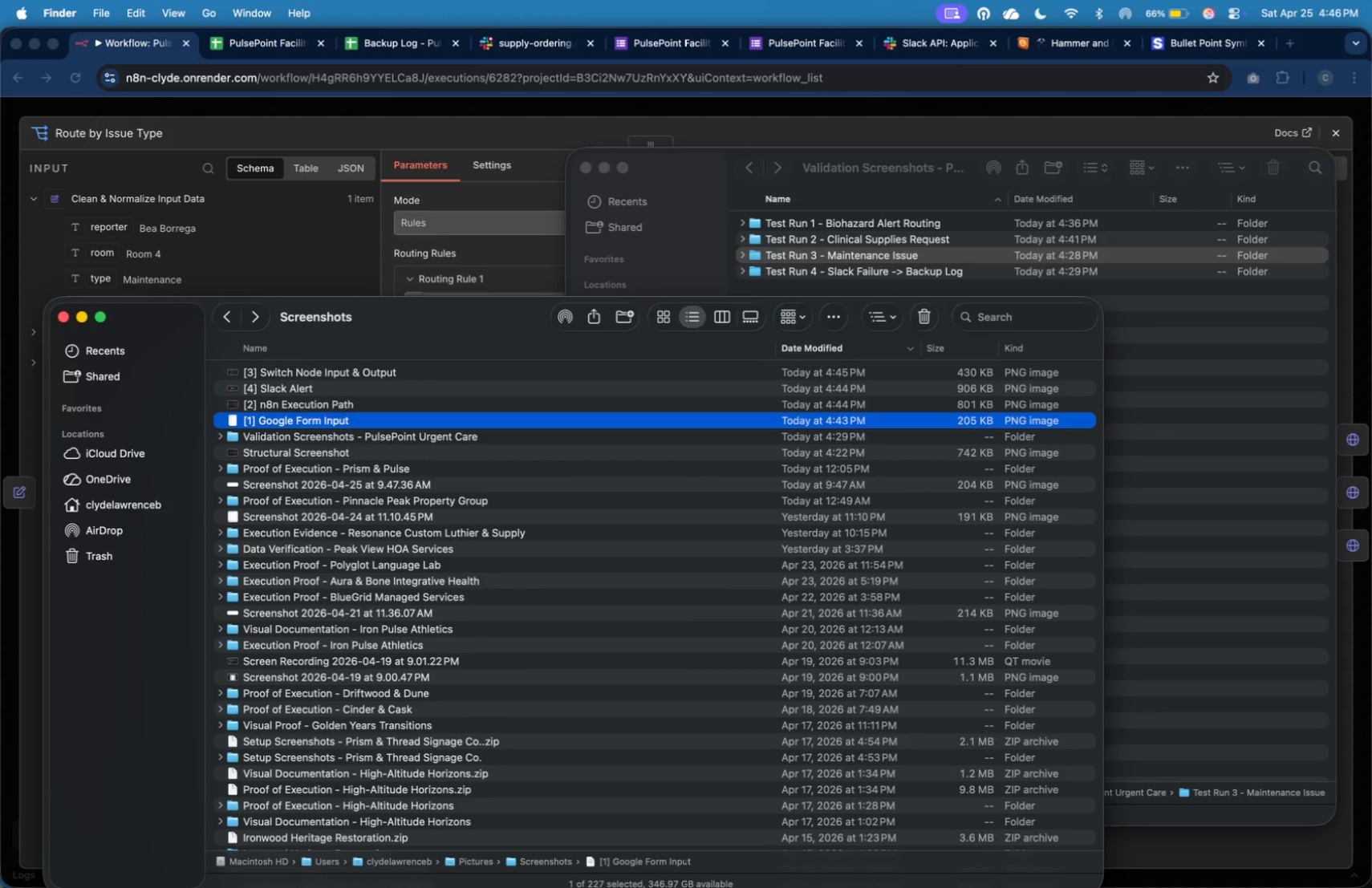 
key(Shift+ArrowUp)
 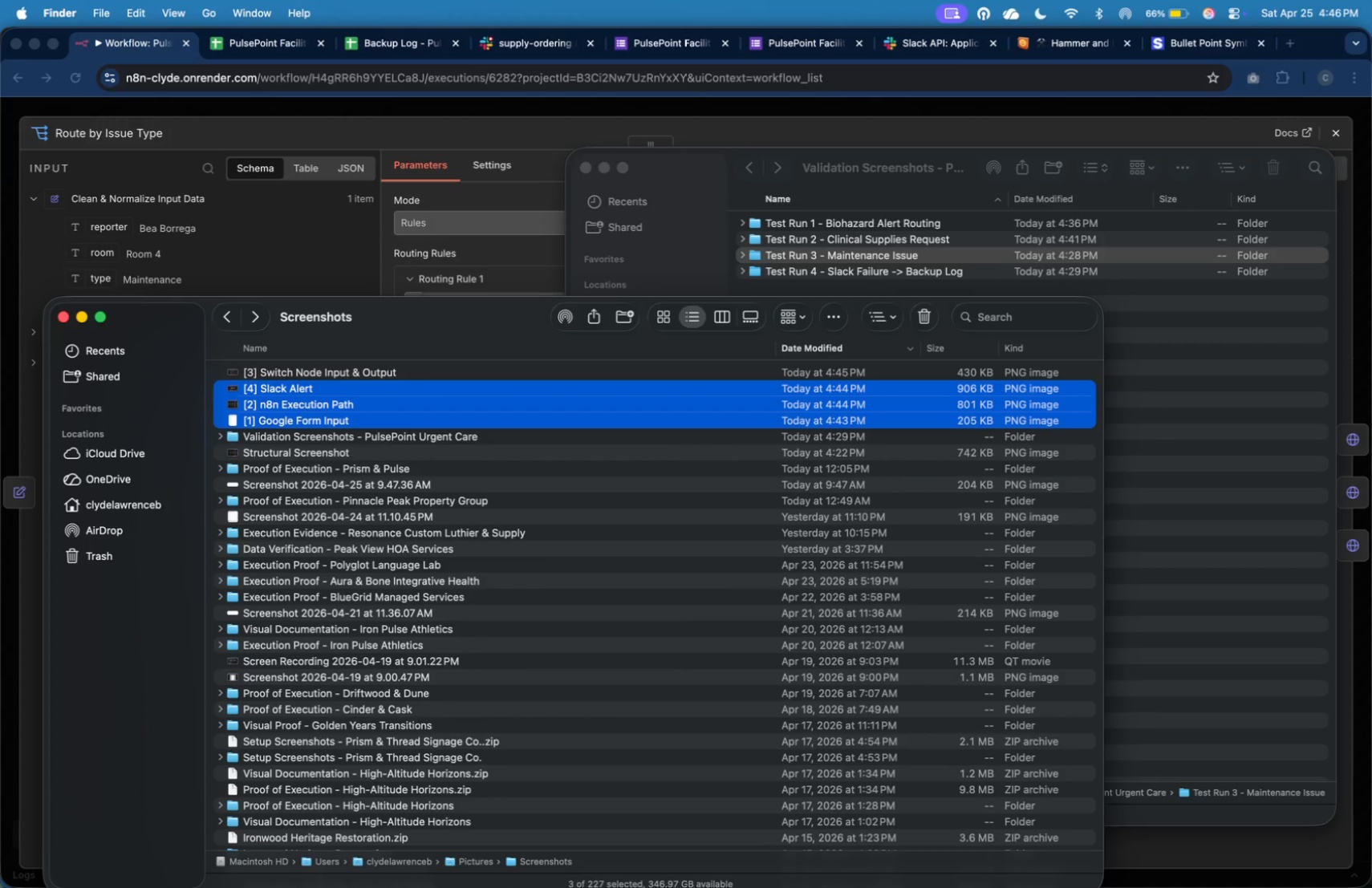 
key(Shift+ArrowUp)
 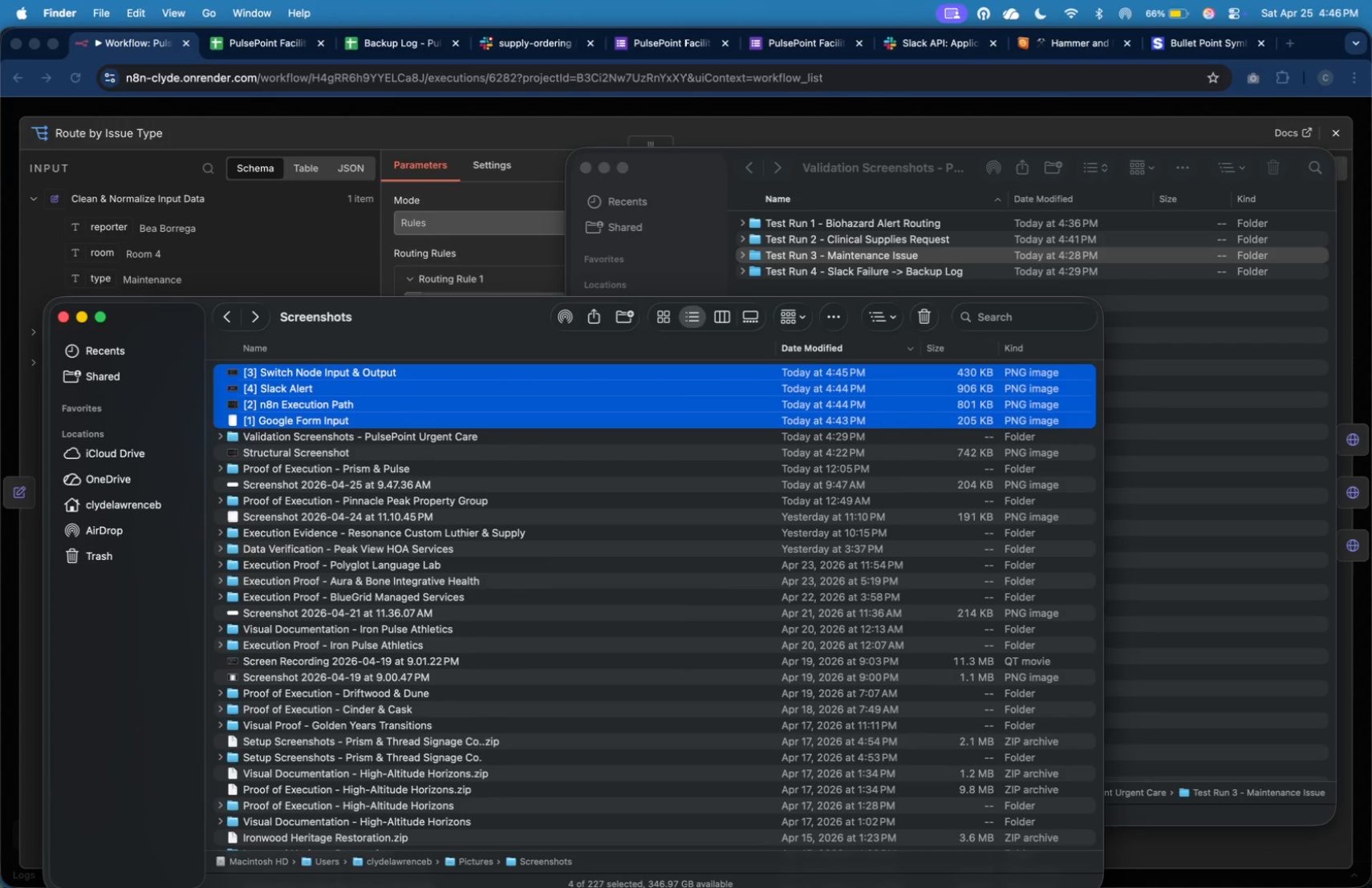 
key(Shift+ArrowUp)
 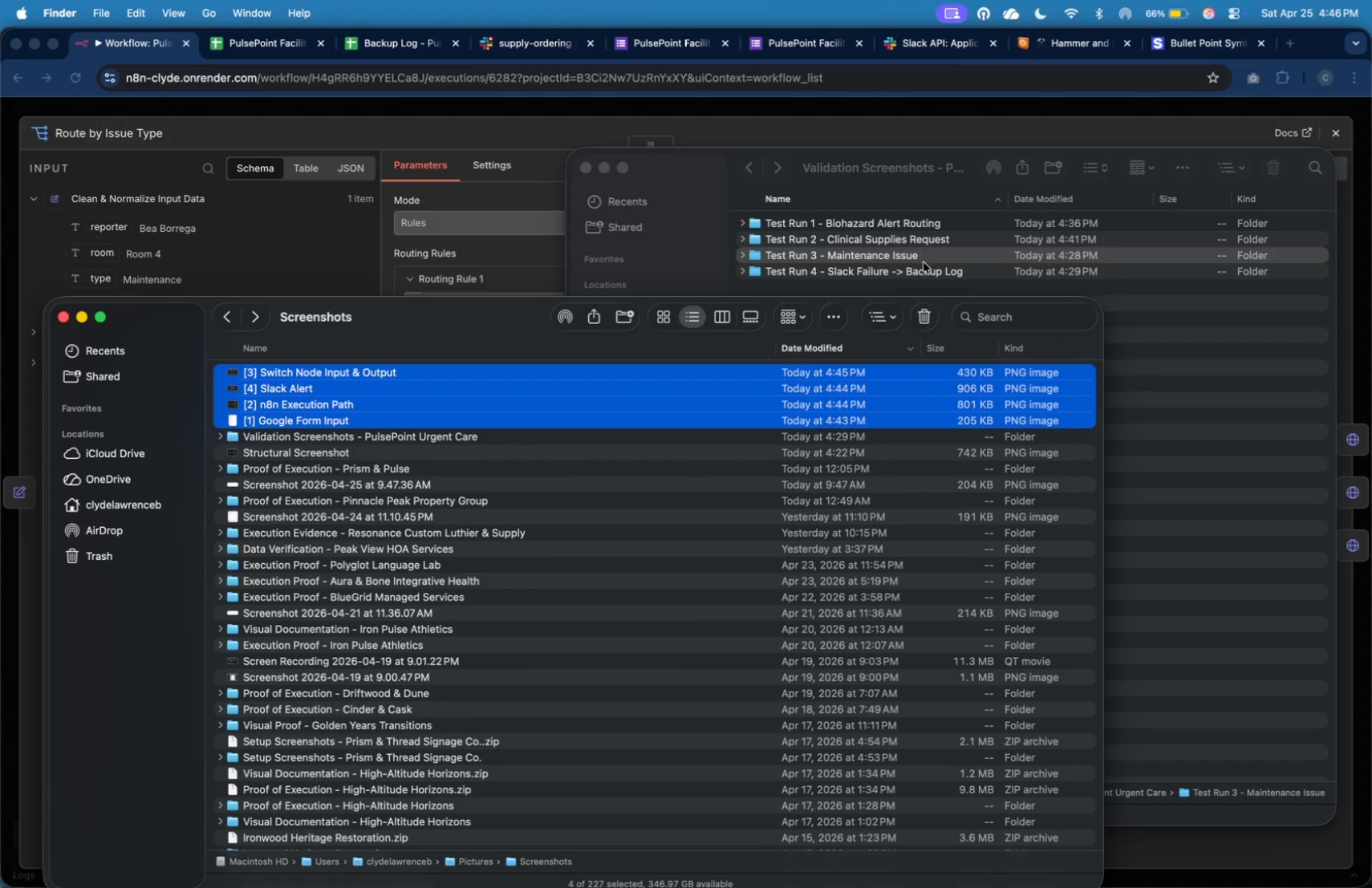 
double_click([926, 257])
 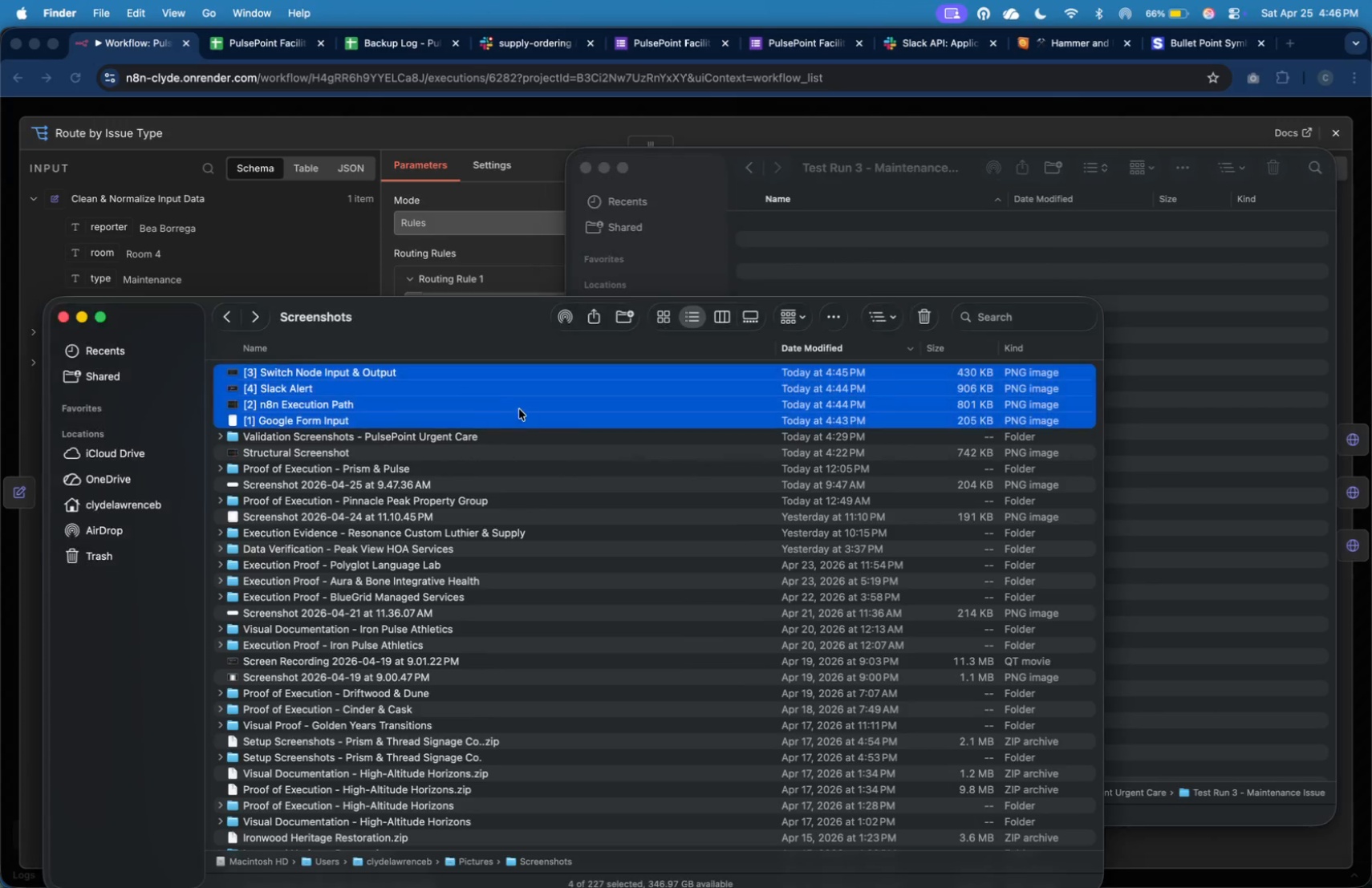 
left_click_drag(start_coordinate=[511, 406], to_coordinate=[840, 261])
 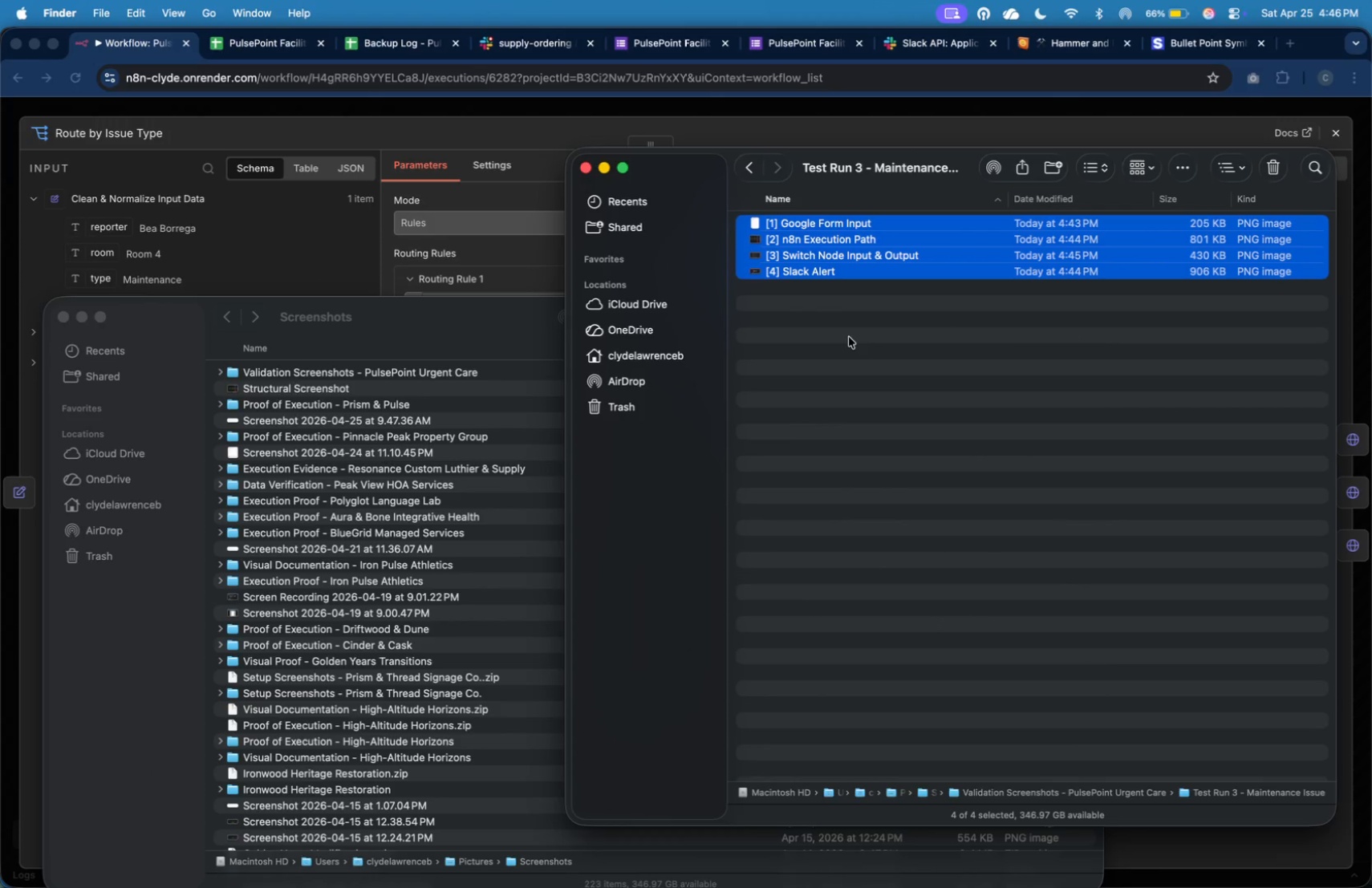 
left_click([849, 337])
 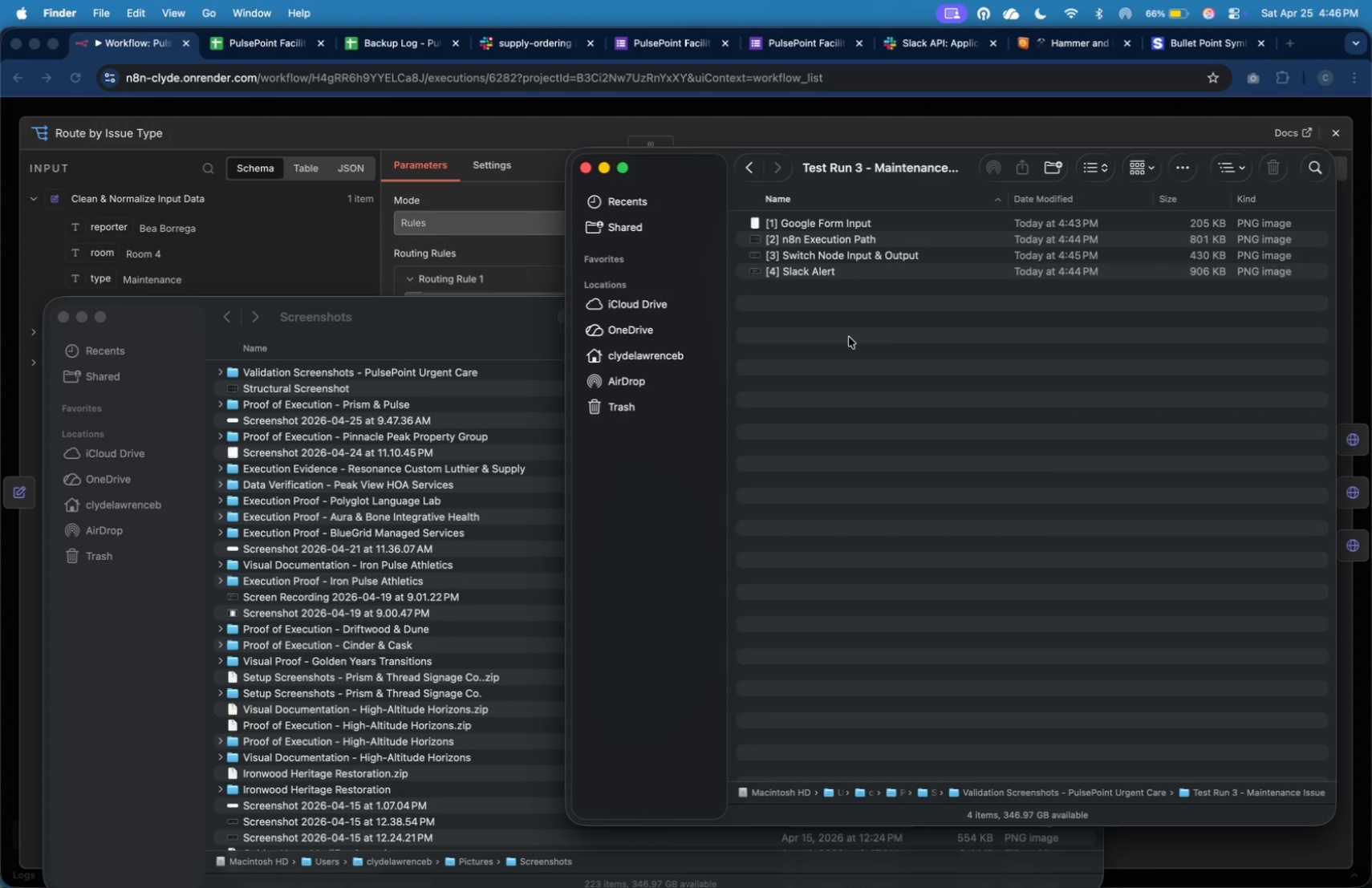 
wait(17.16)
 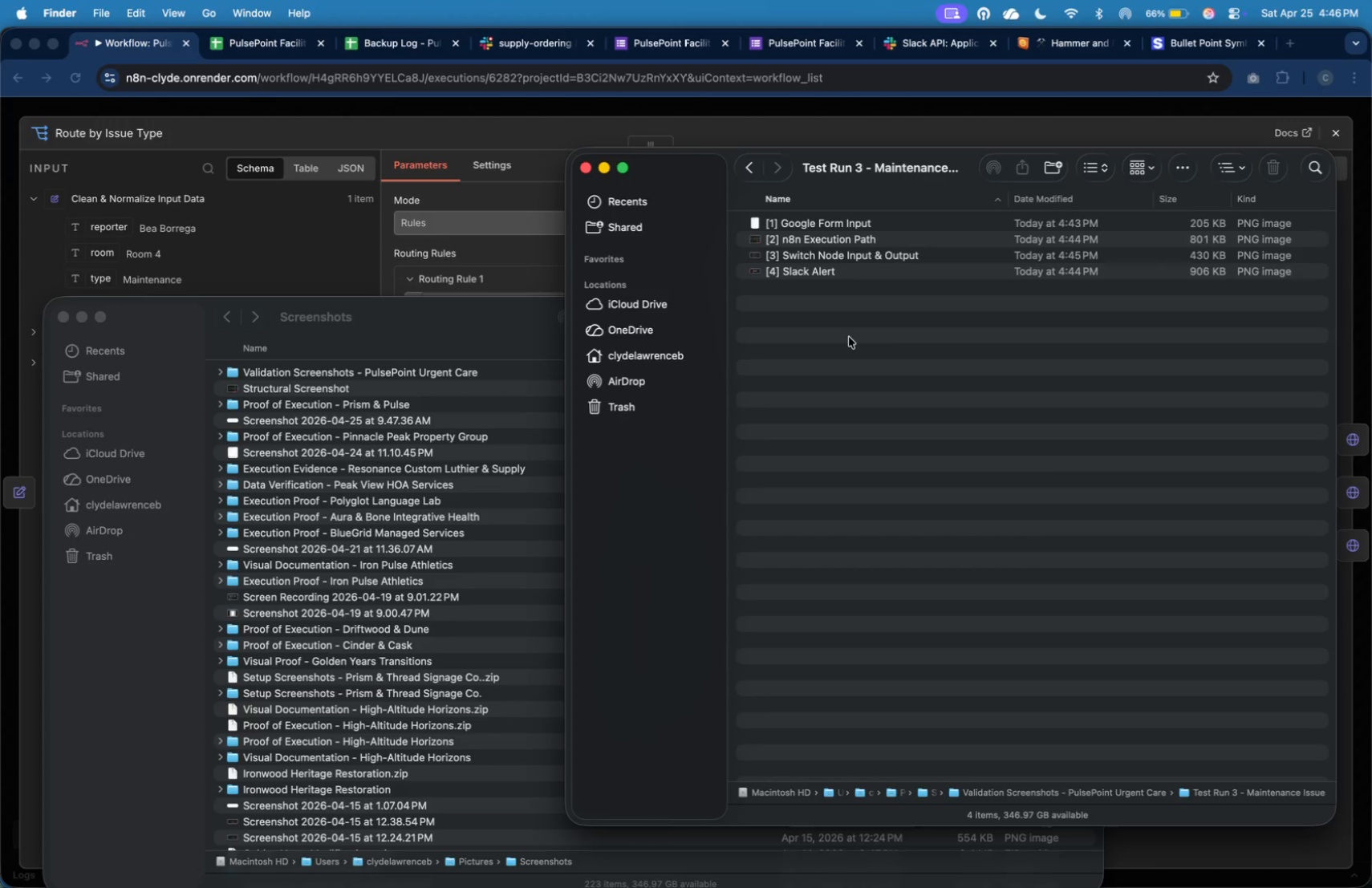 
left_click([642, 42])
 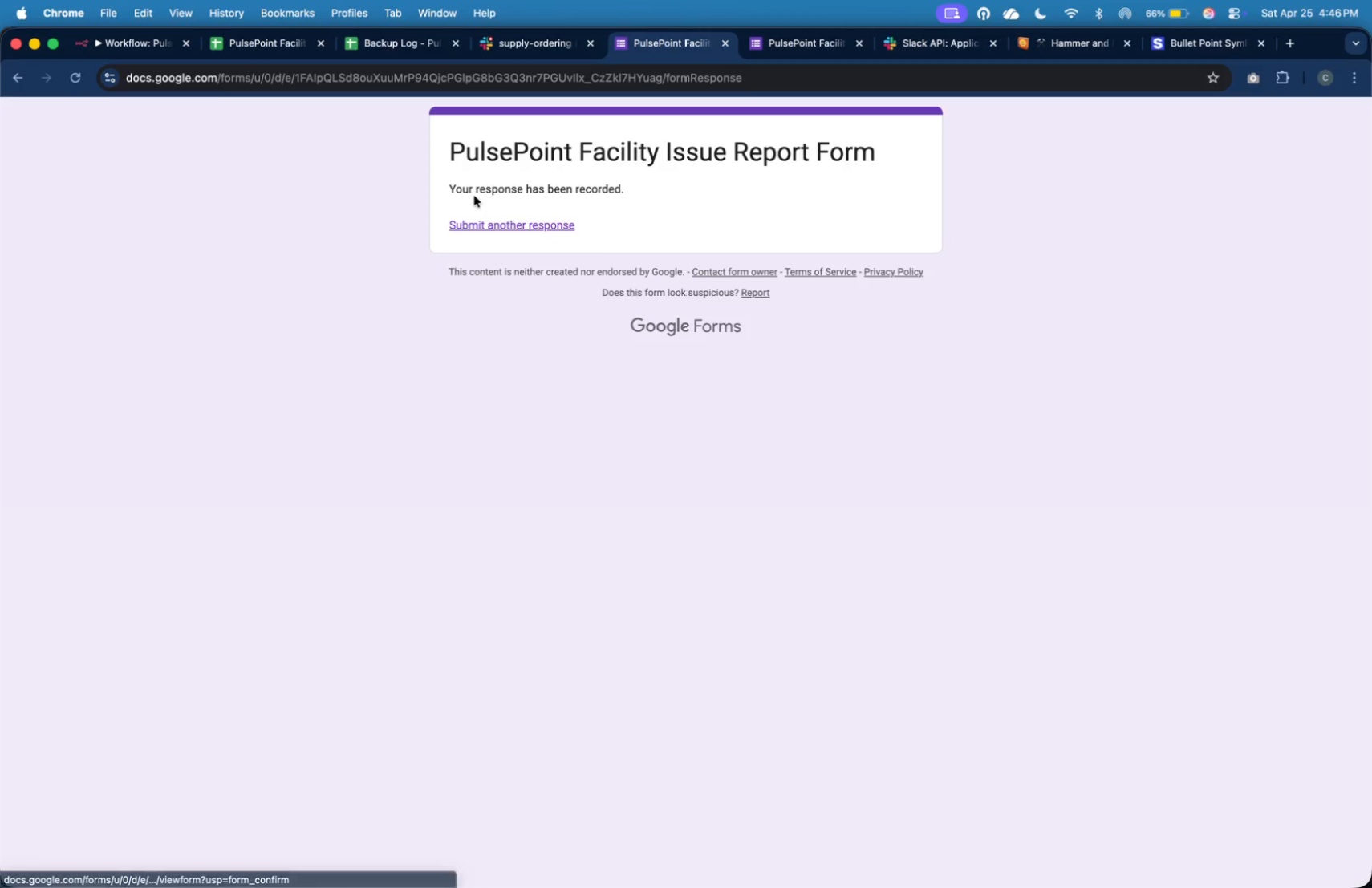 
key(Meta+Tab)
 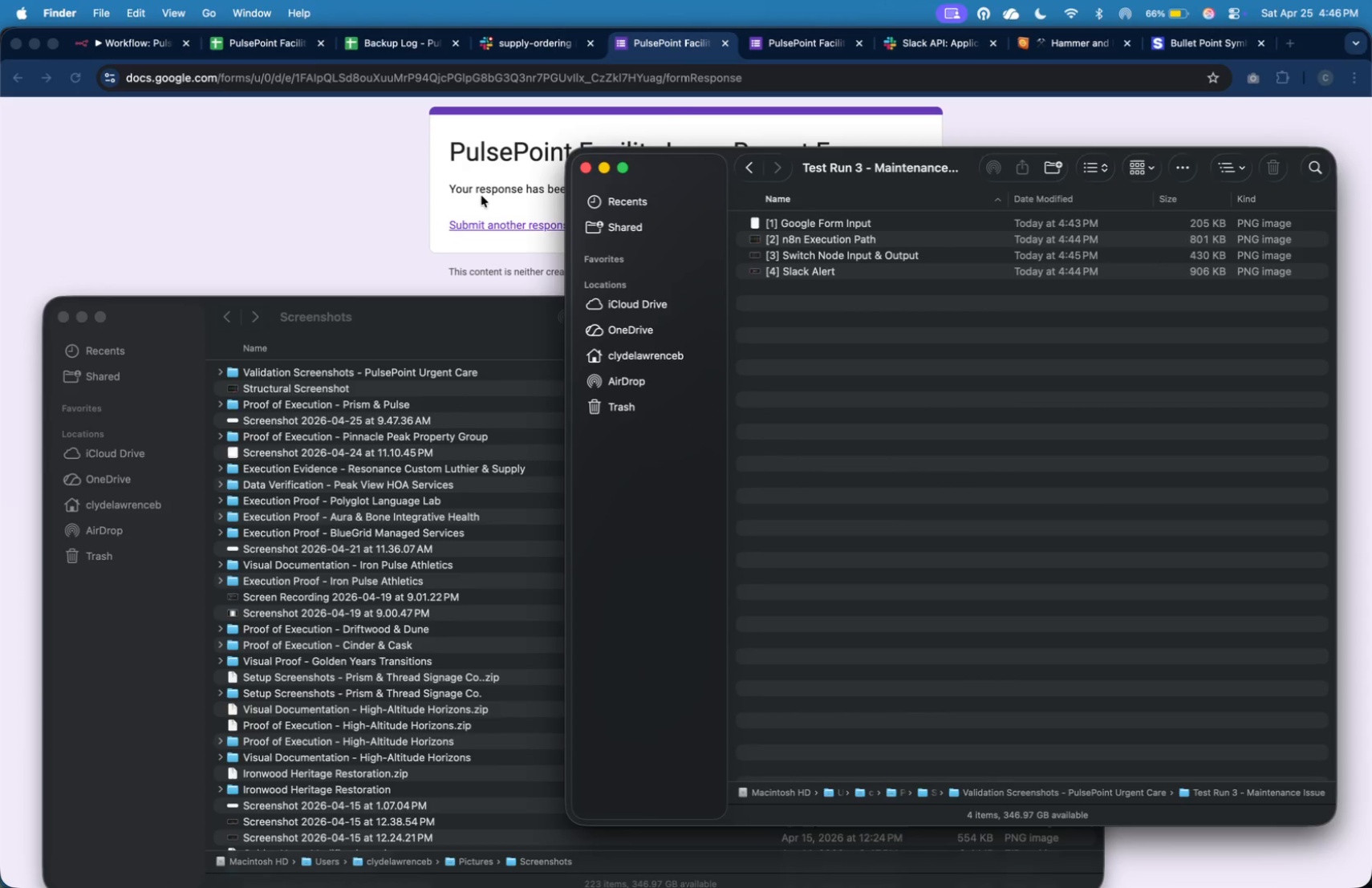 
wait(8.12)
 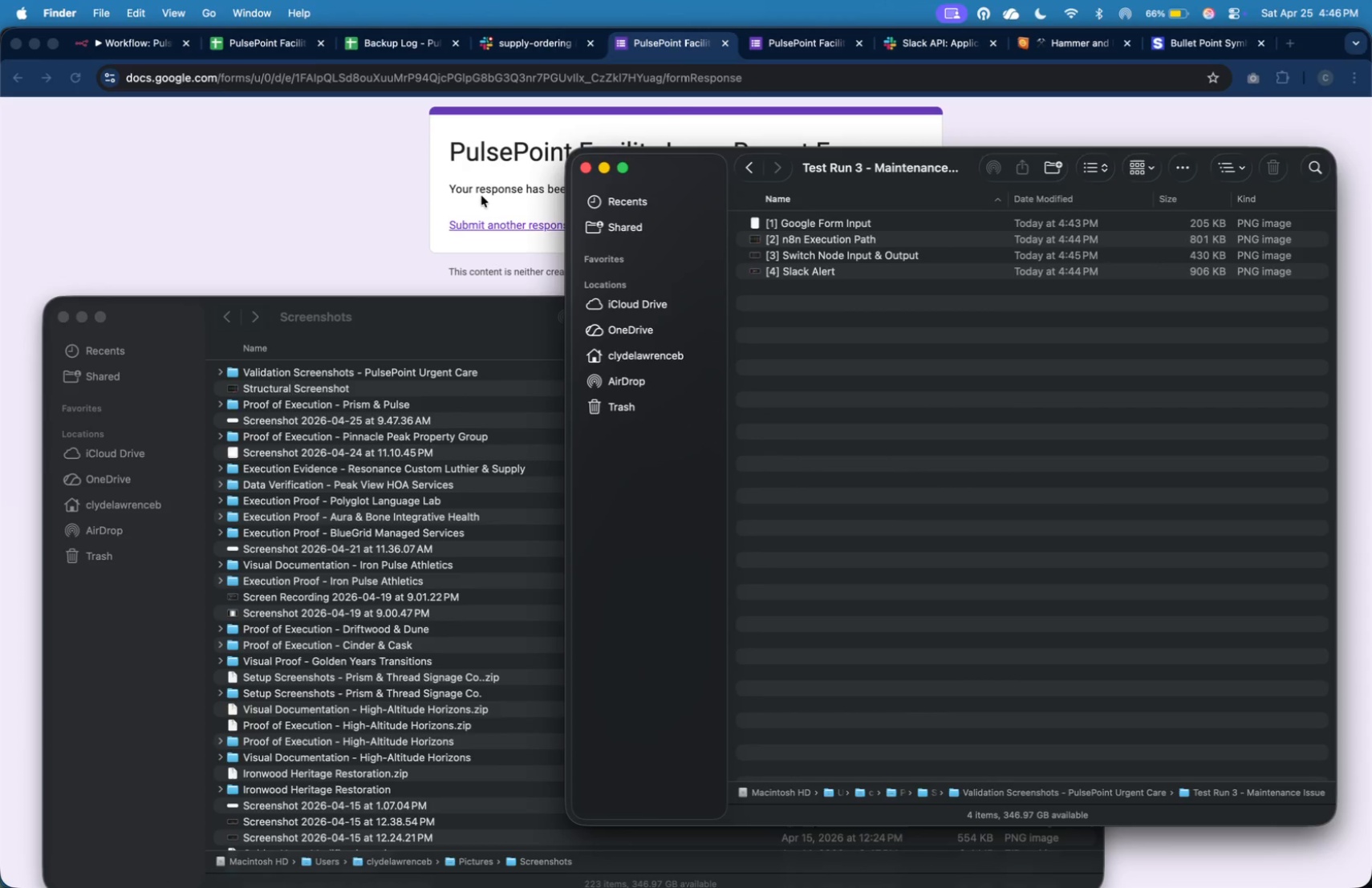 
left_click([754, 168])
 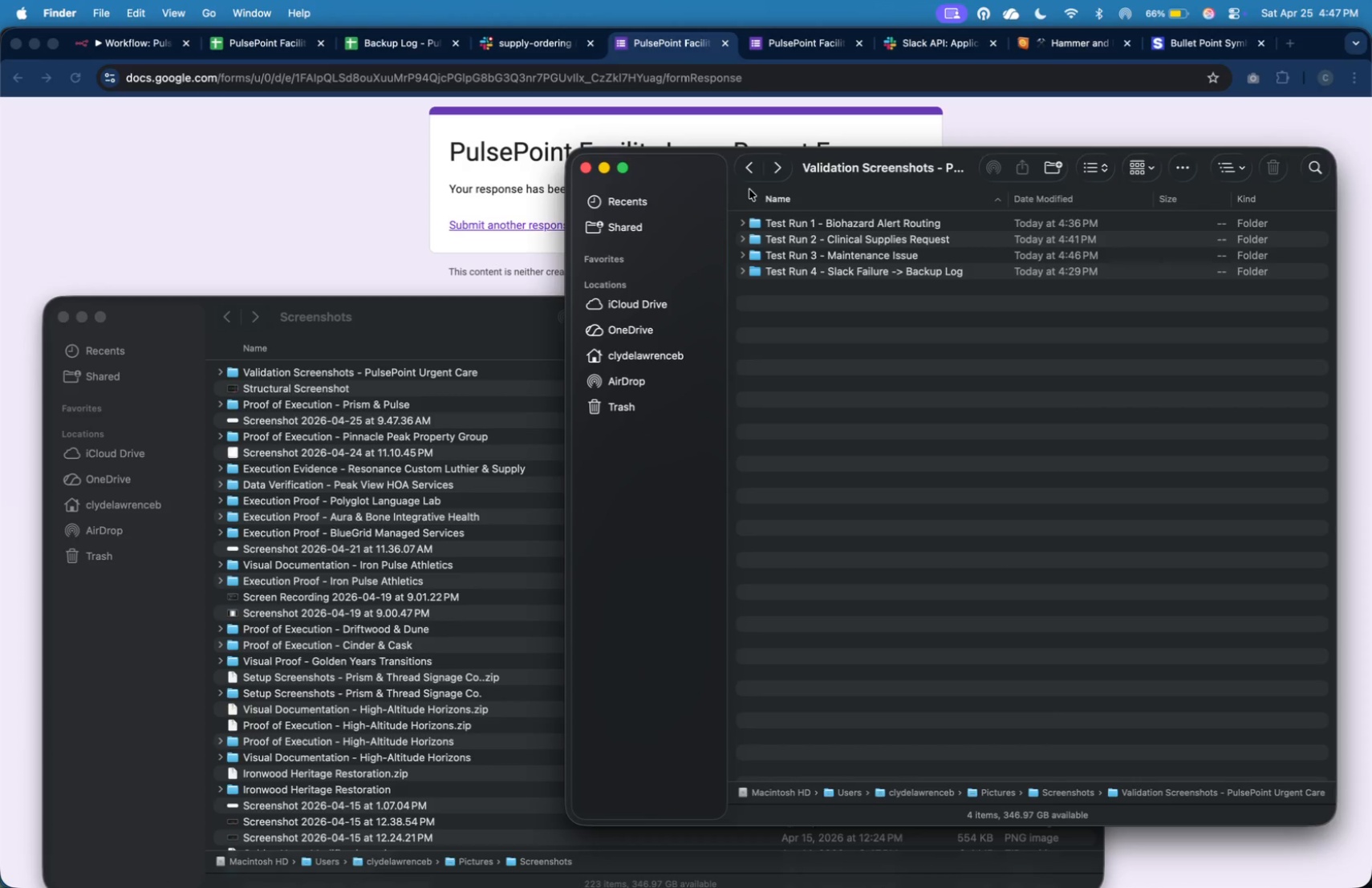 
wait(16.78)
 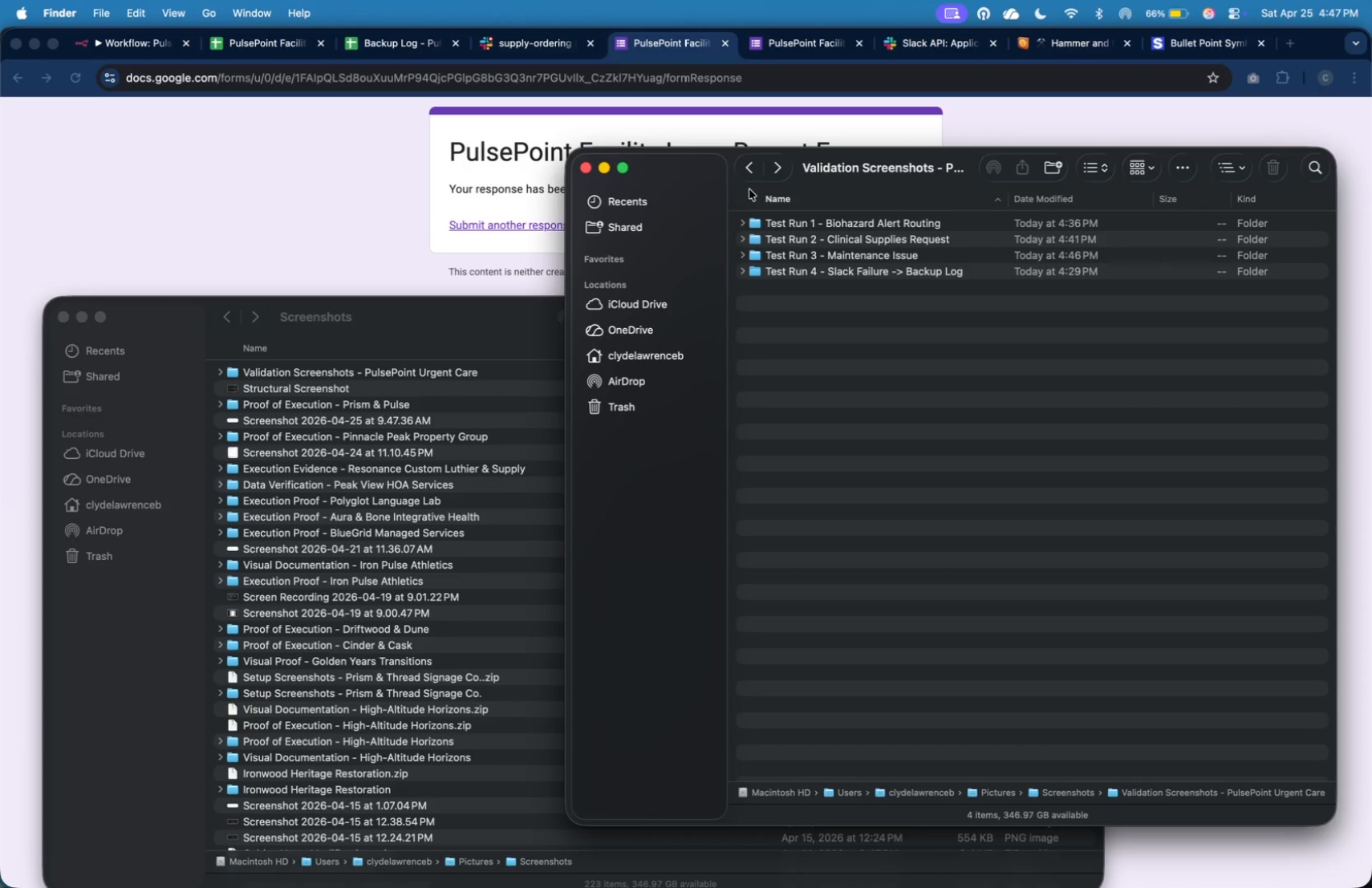 
left_click([518, 225])
 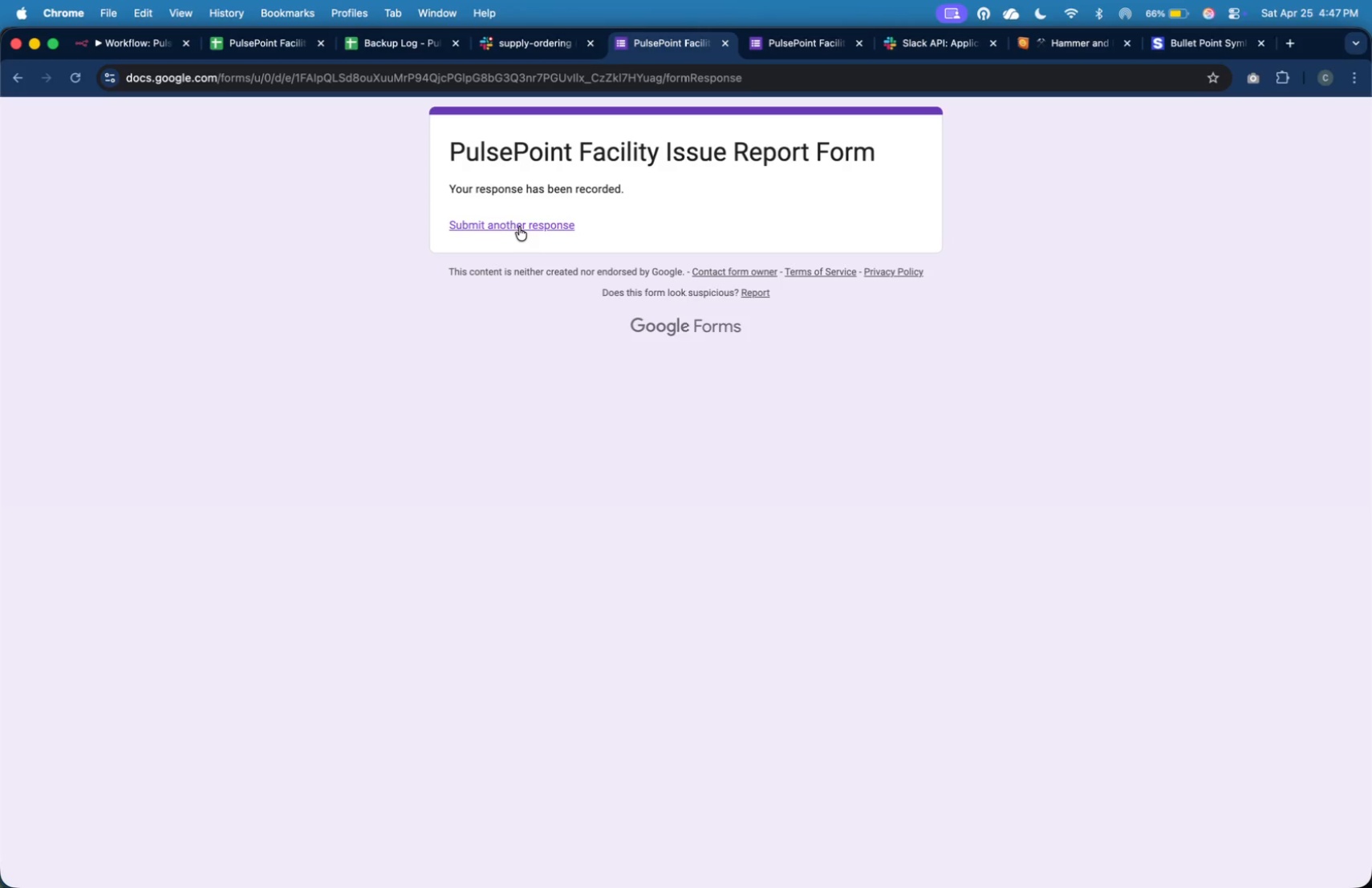 
left_click([519, 227])
 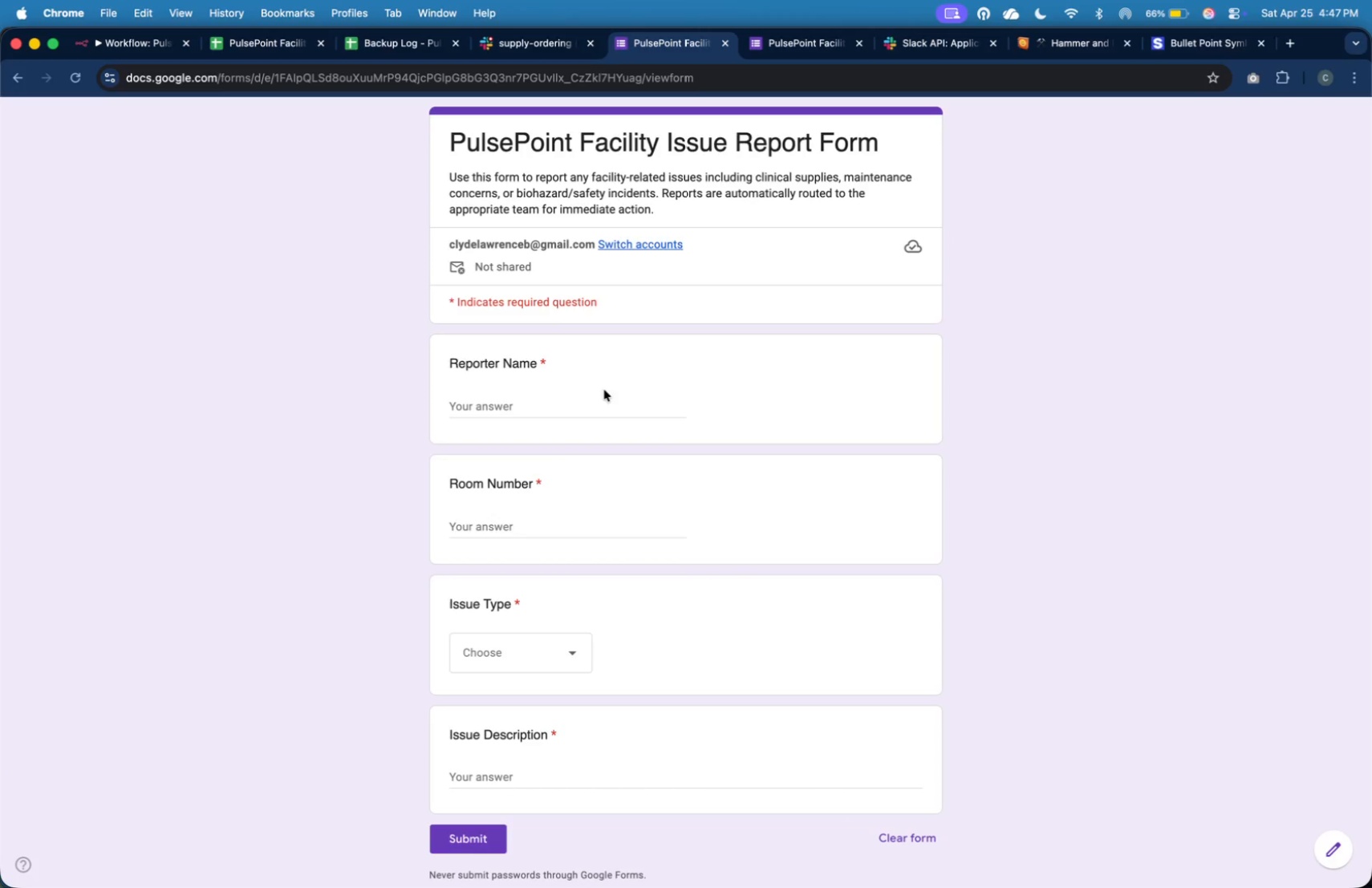 
left_click([611, 402])
 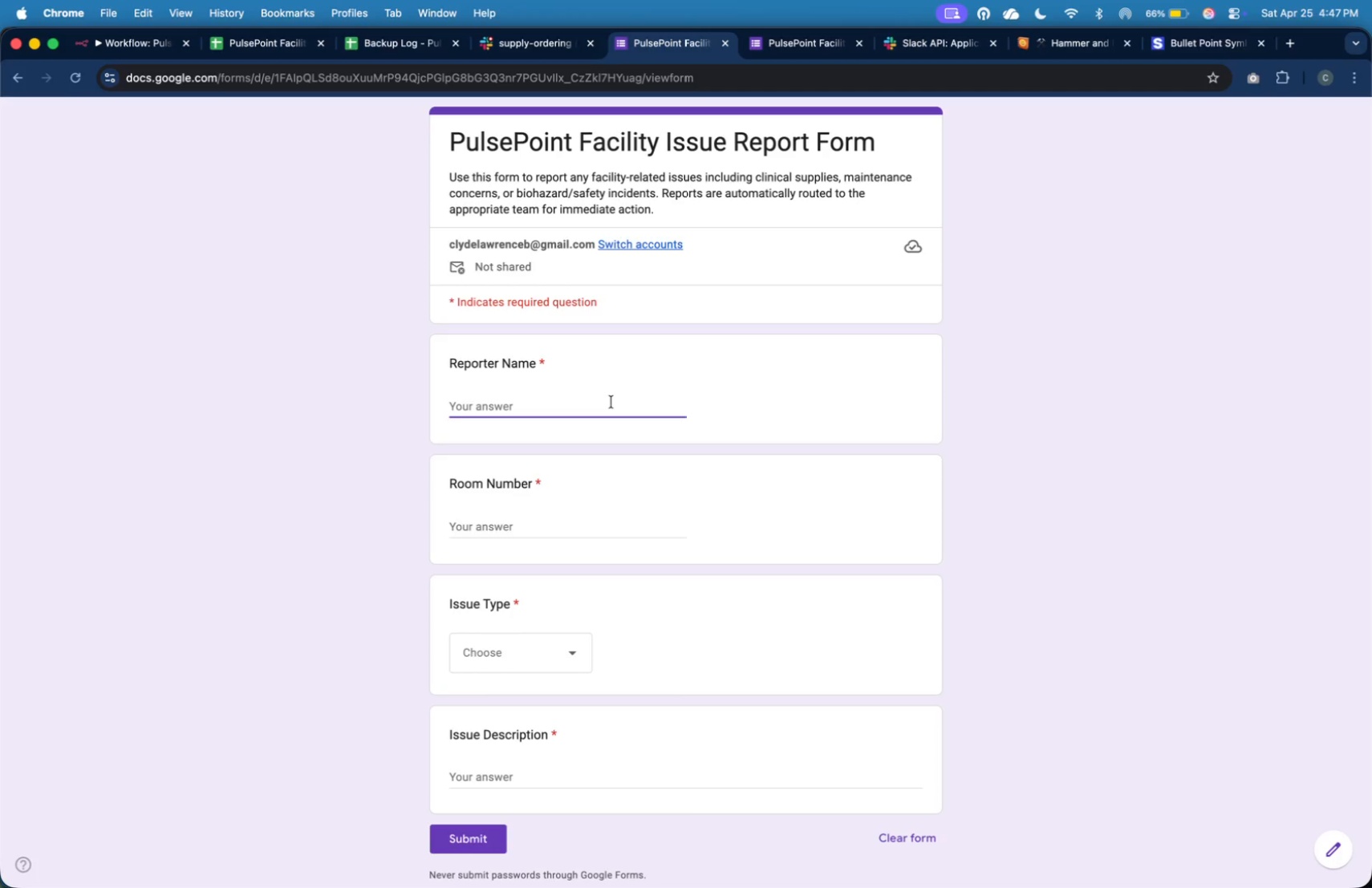 
type(Ana Torres)
key(Tab)
type(Room 10)
key(Tab)
 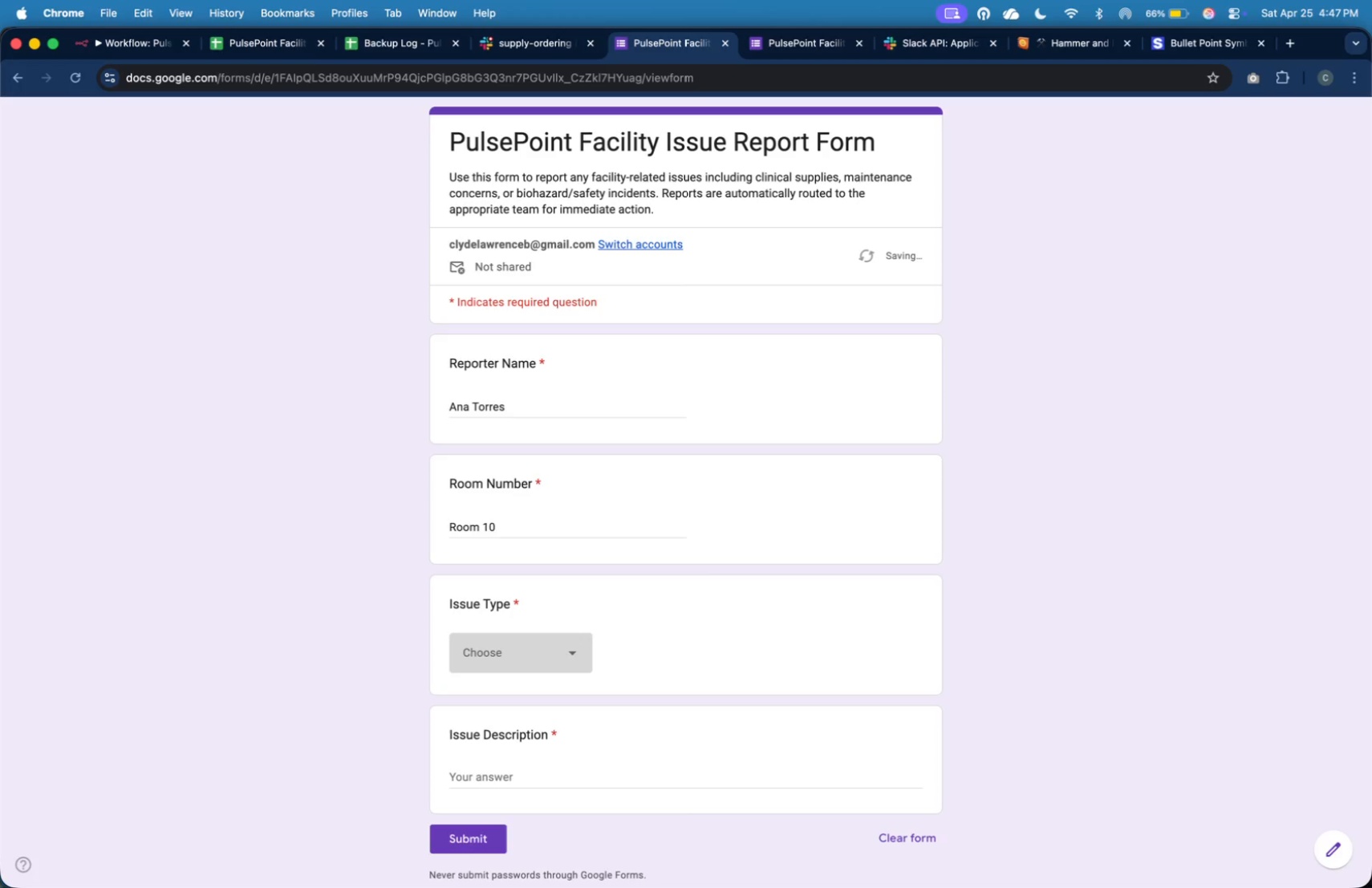 
left_click([575, 659])
 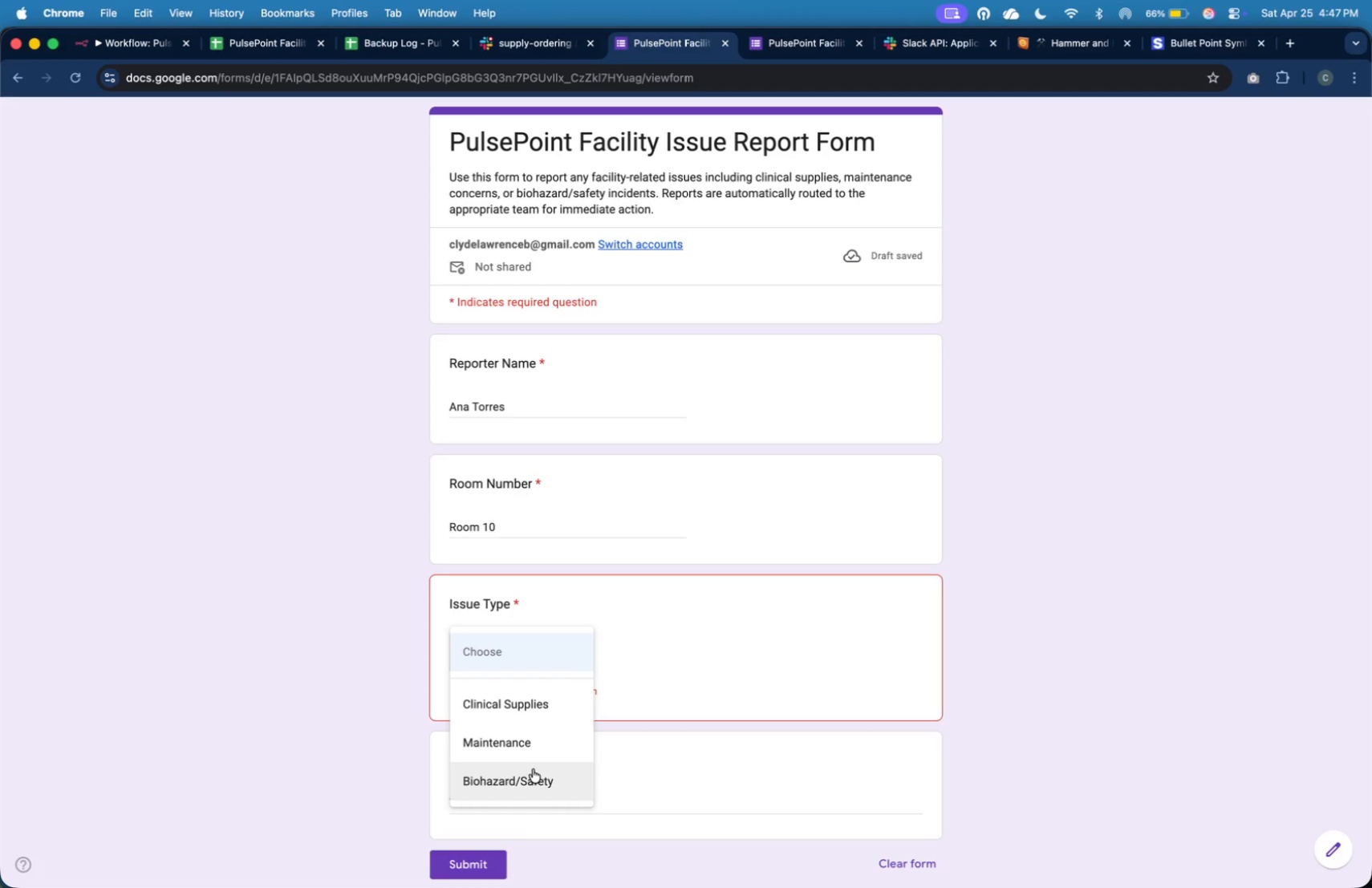 
left_click([530, 776])
 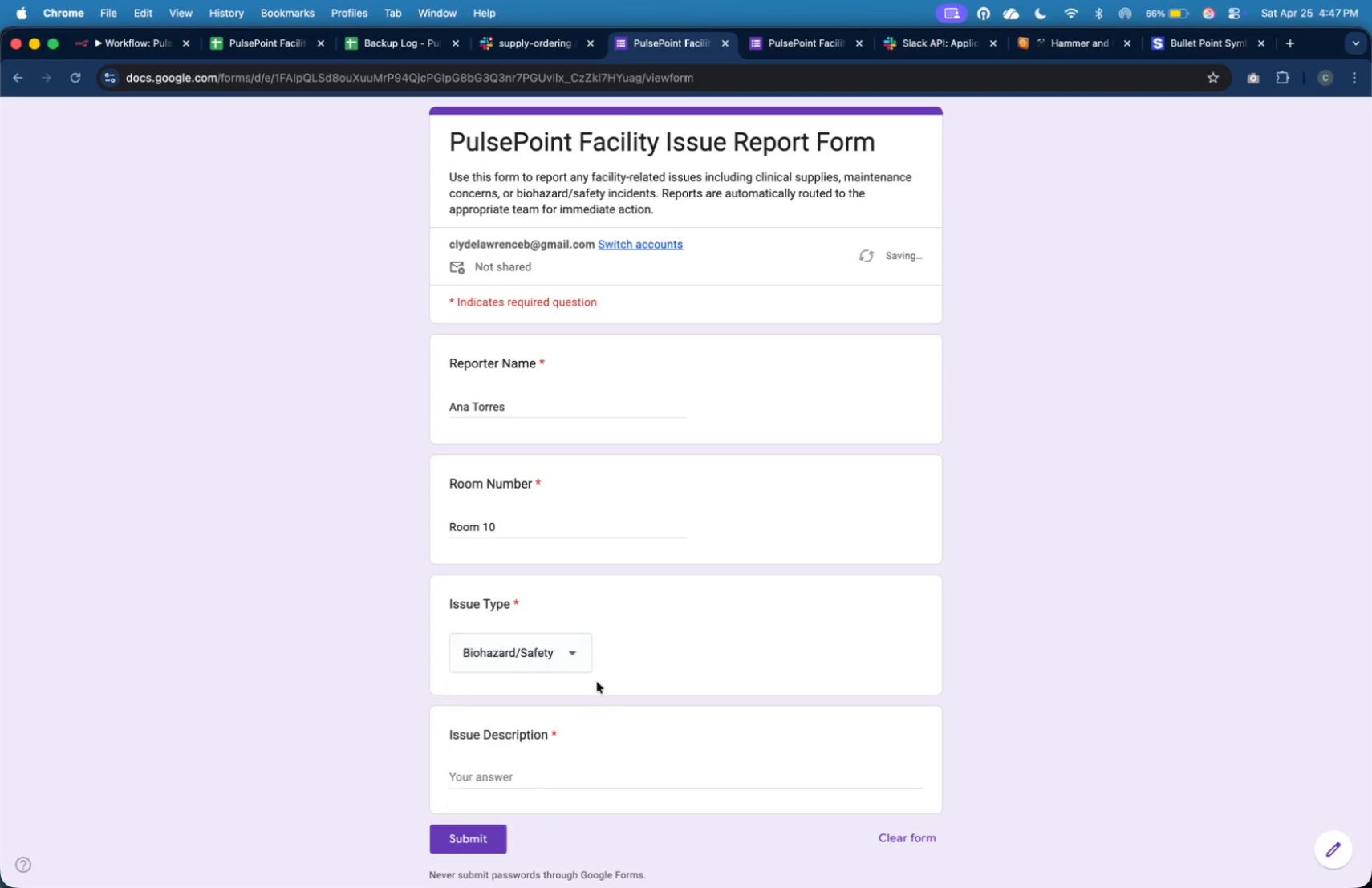 
scroll: coordinate [599, 679], scroll_direction: down, amount: 6.0
 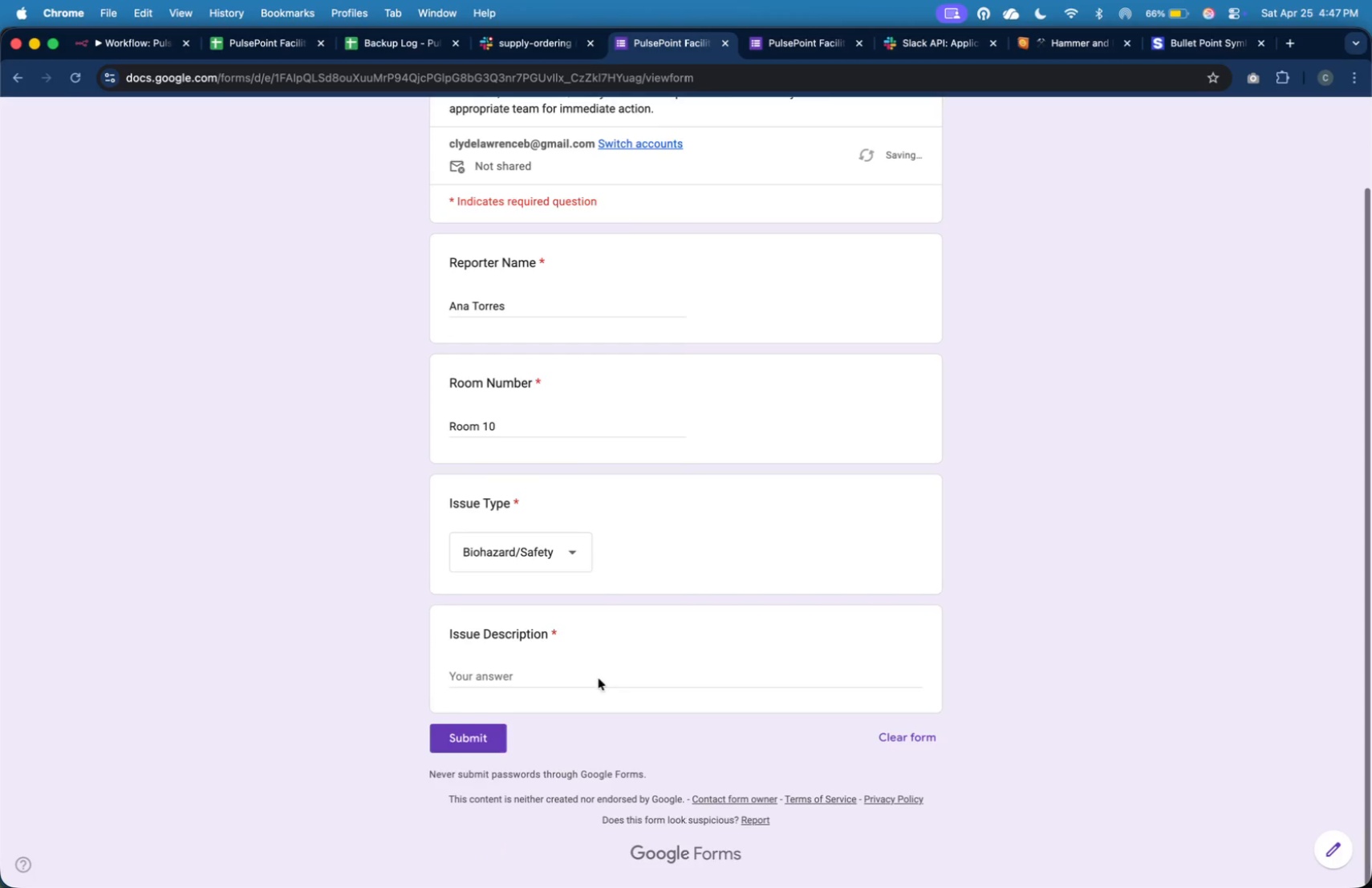 
left_click([599, 676])
 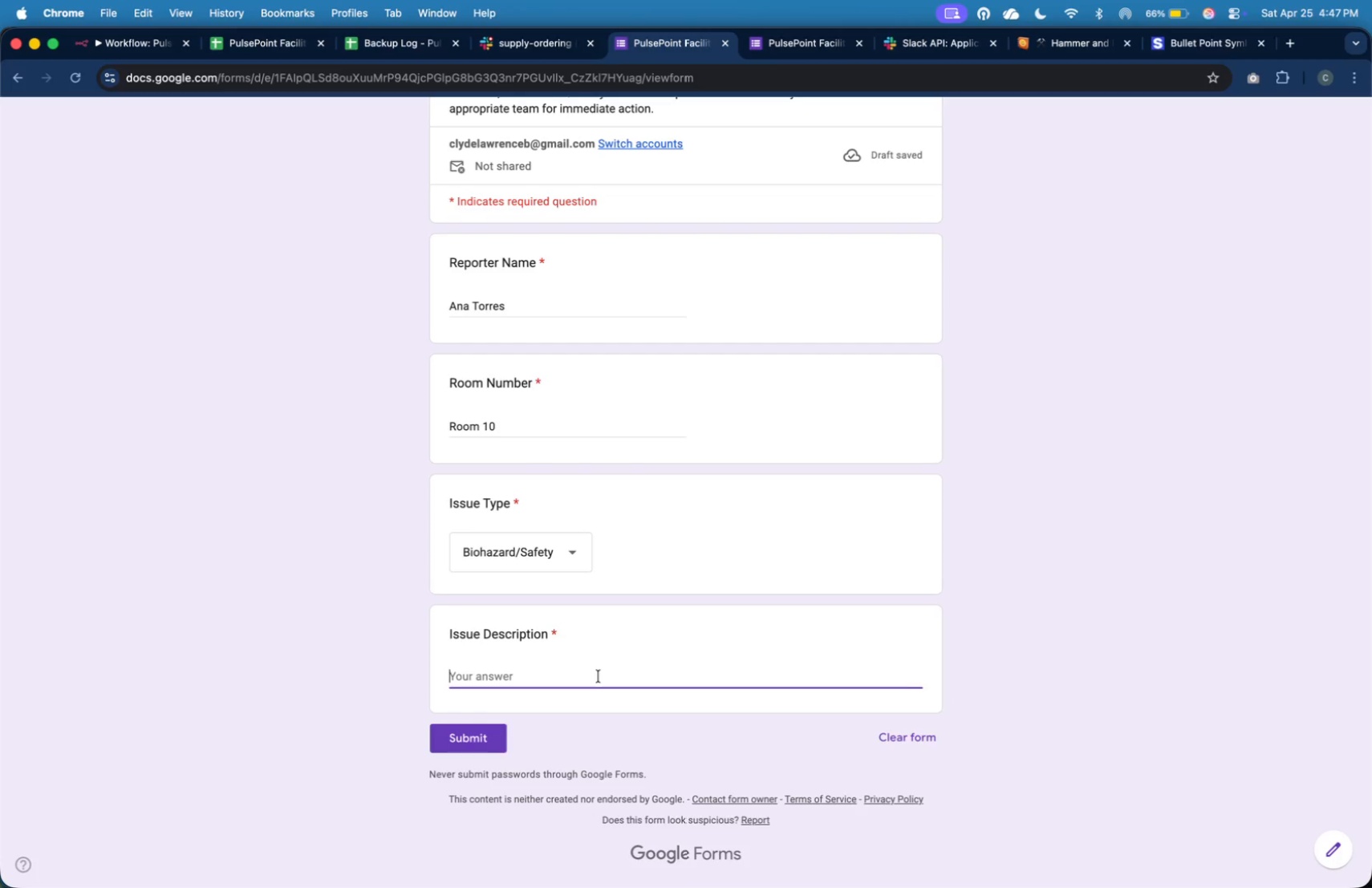 
wait(19.3)
 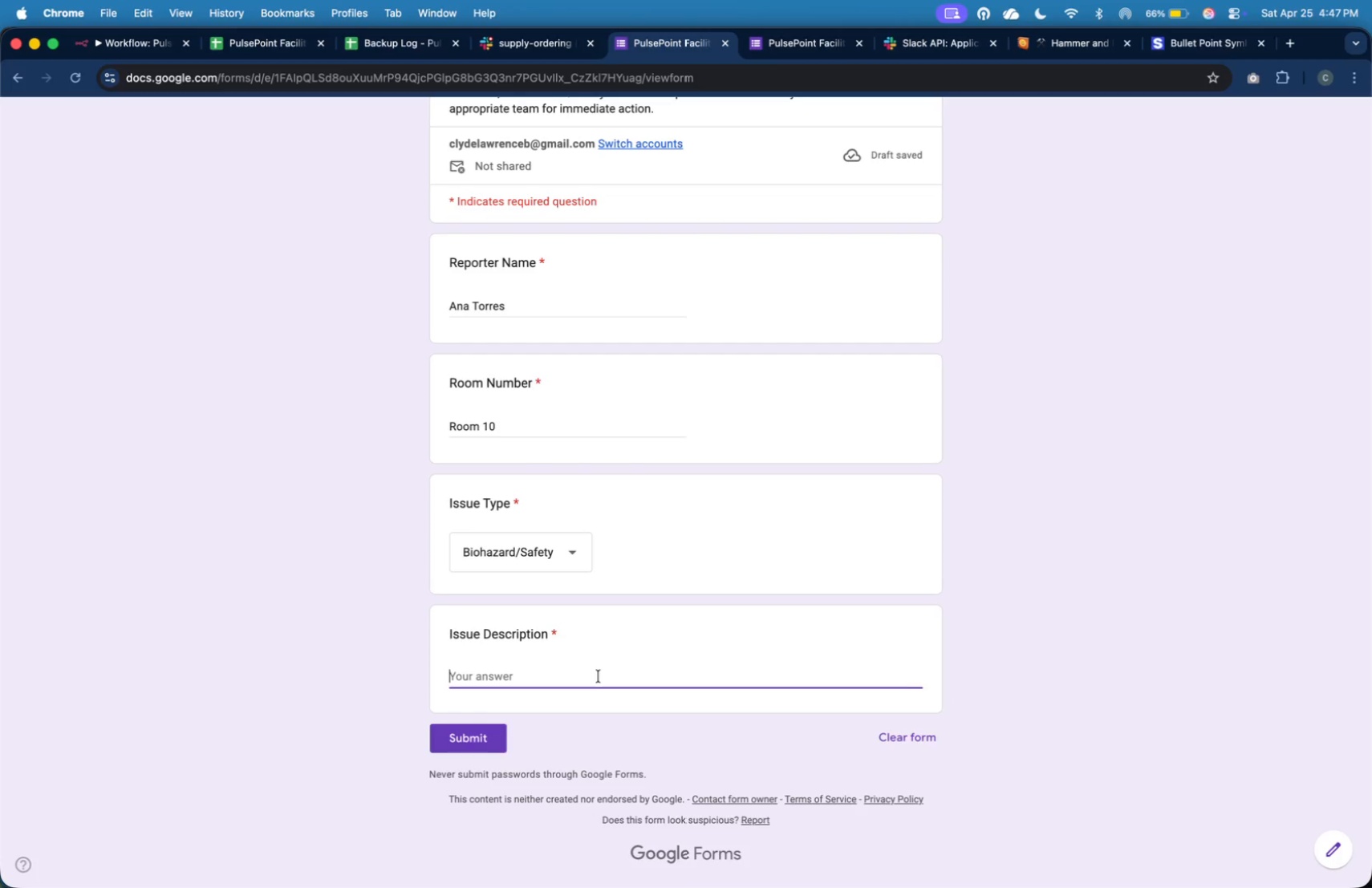 
key(B)
 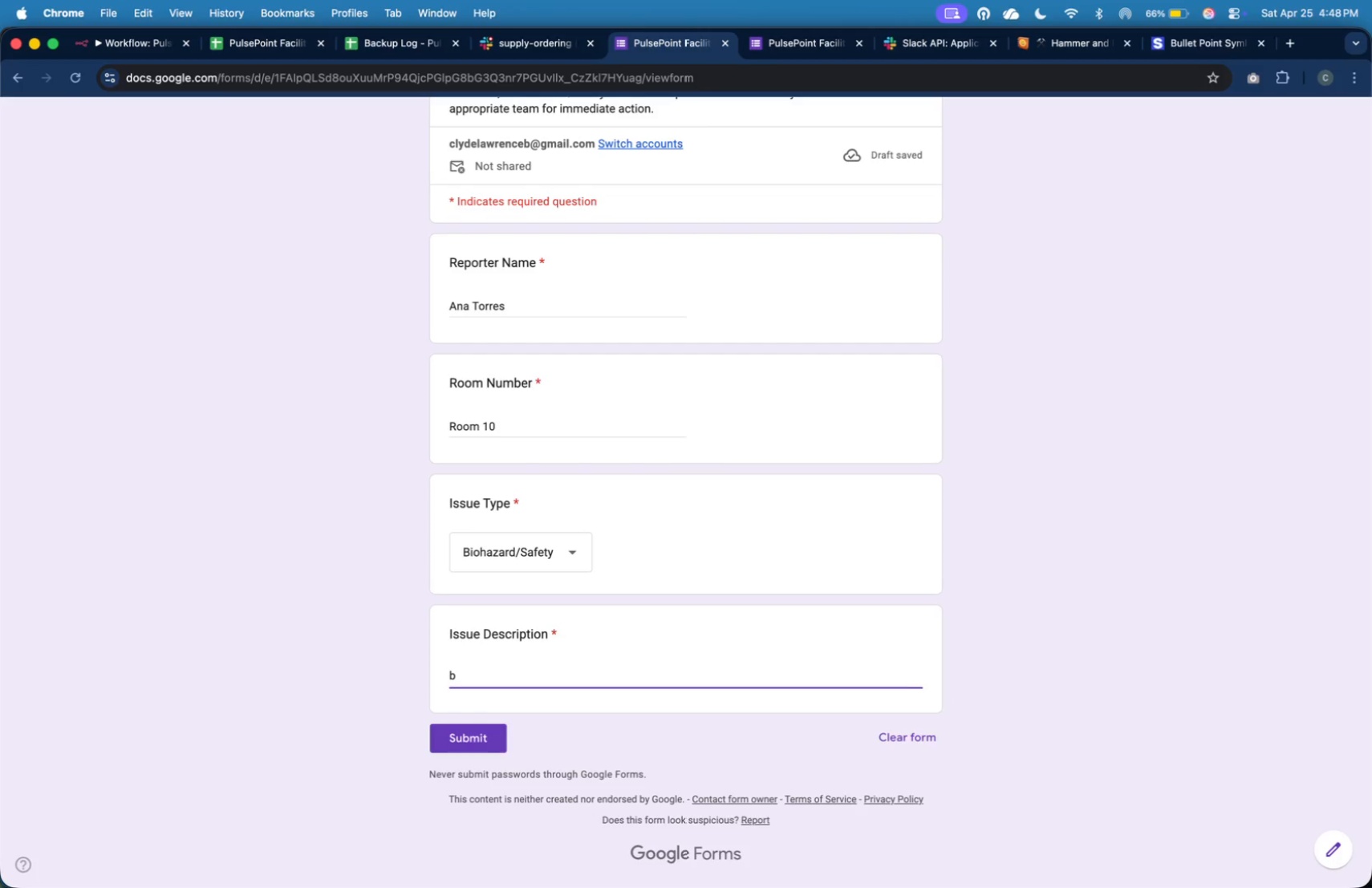 
wait(50.66)
 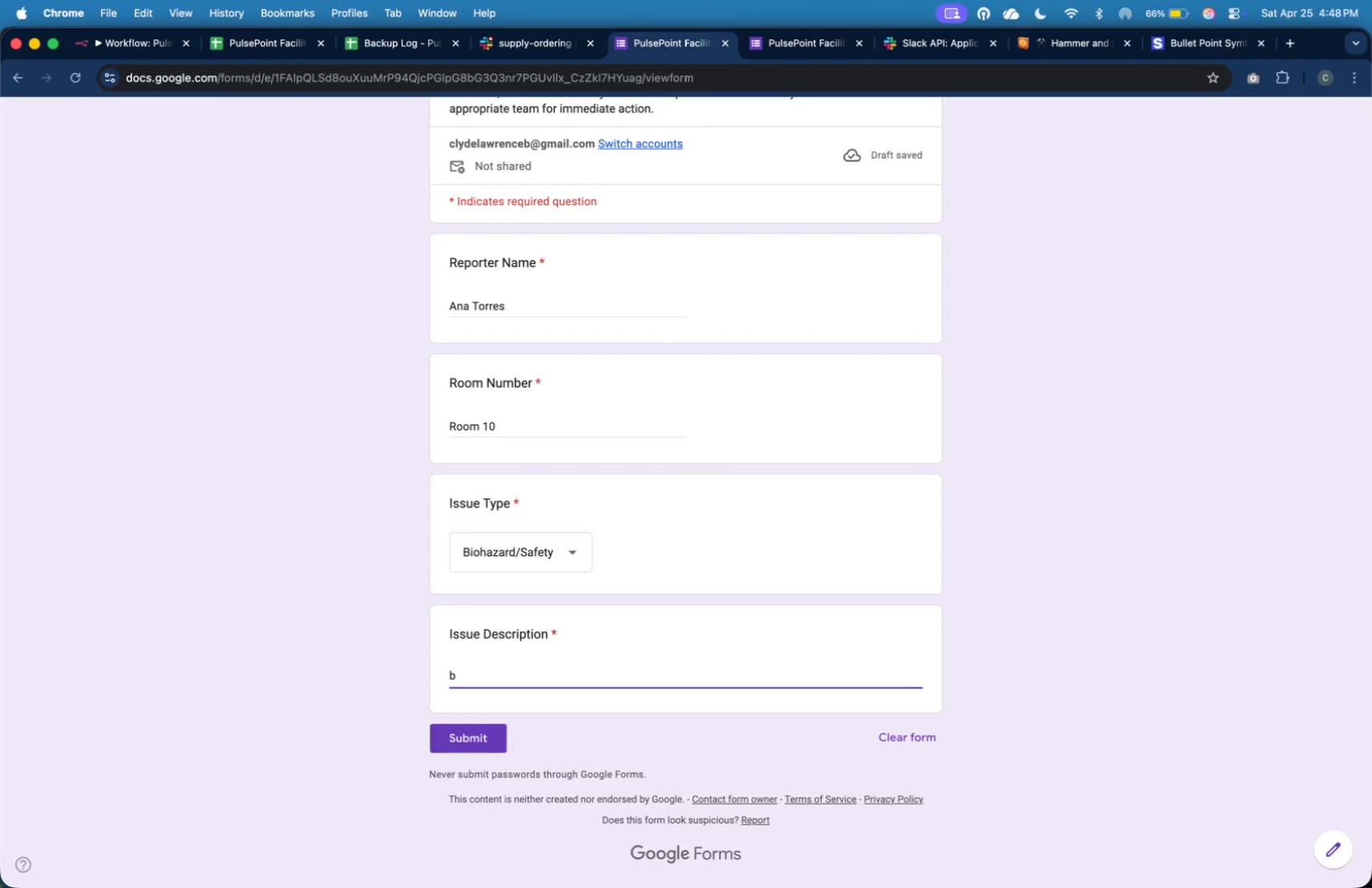 
key(Backspace)
type(Used syringe left on tray)
 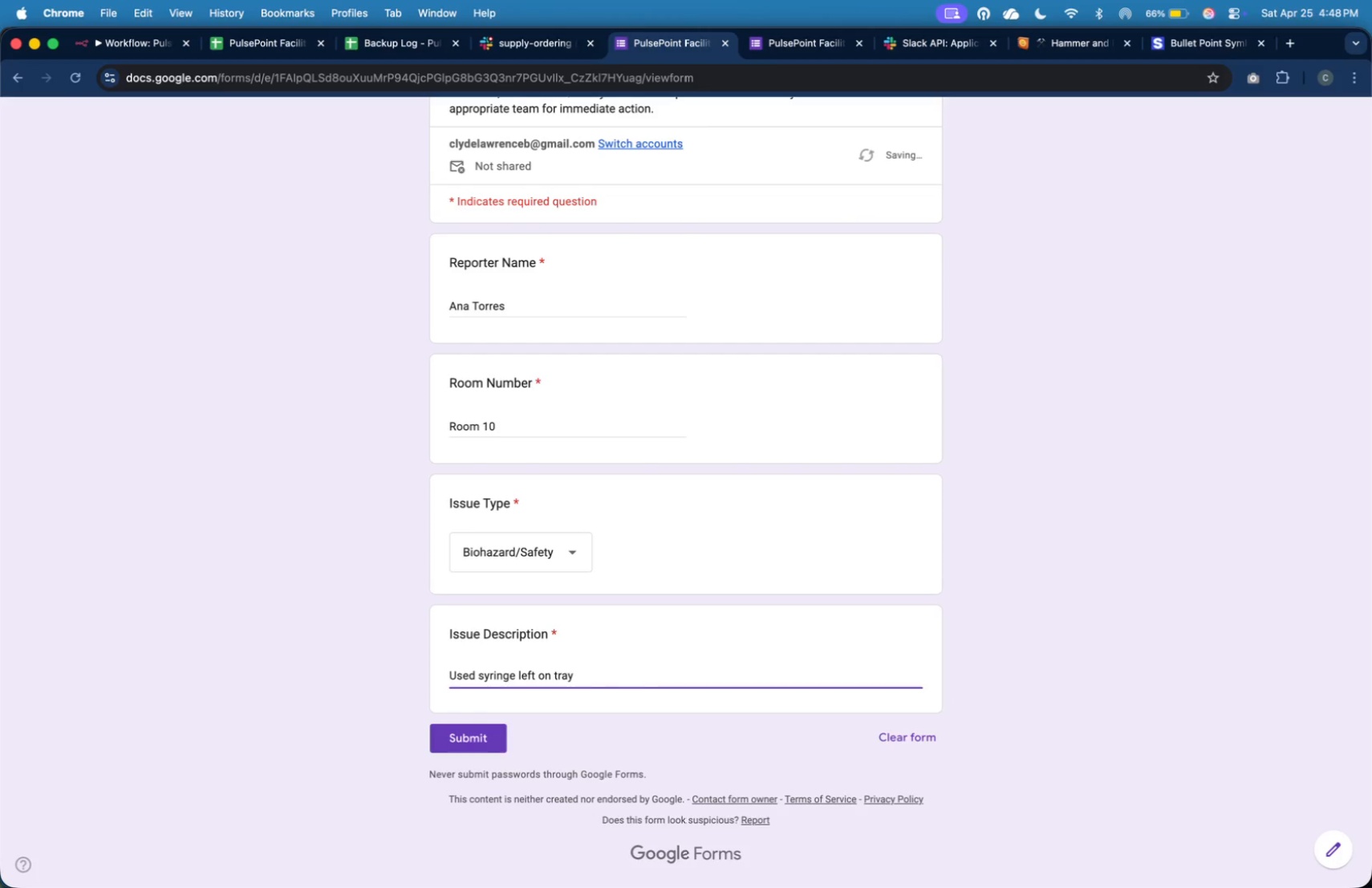 
left_click([992, 527])
 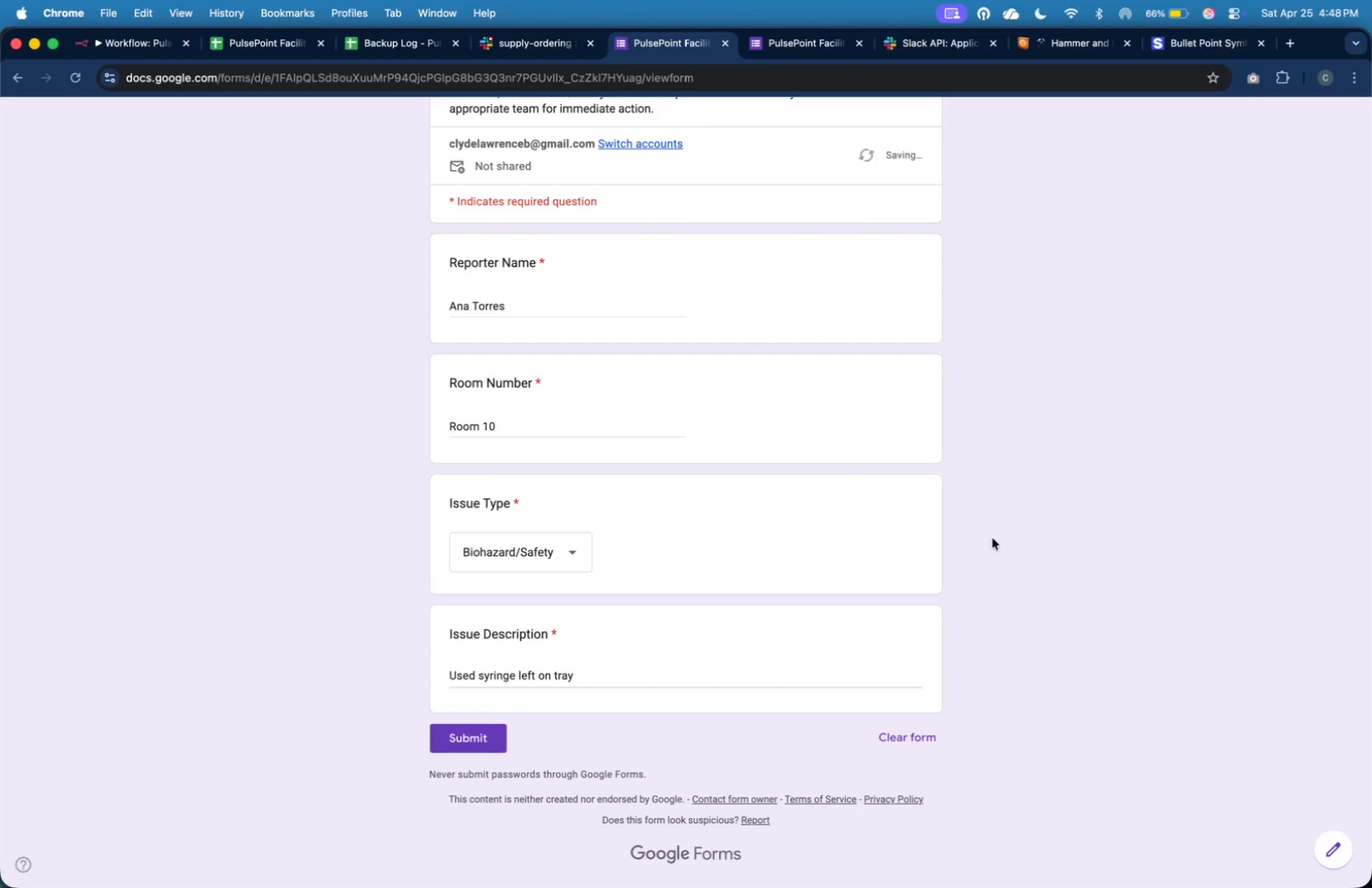 
scroll: coordinate [992, 541], scroll_direction: up, amount: 6.0
 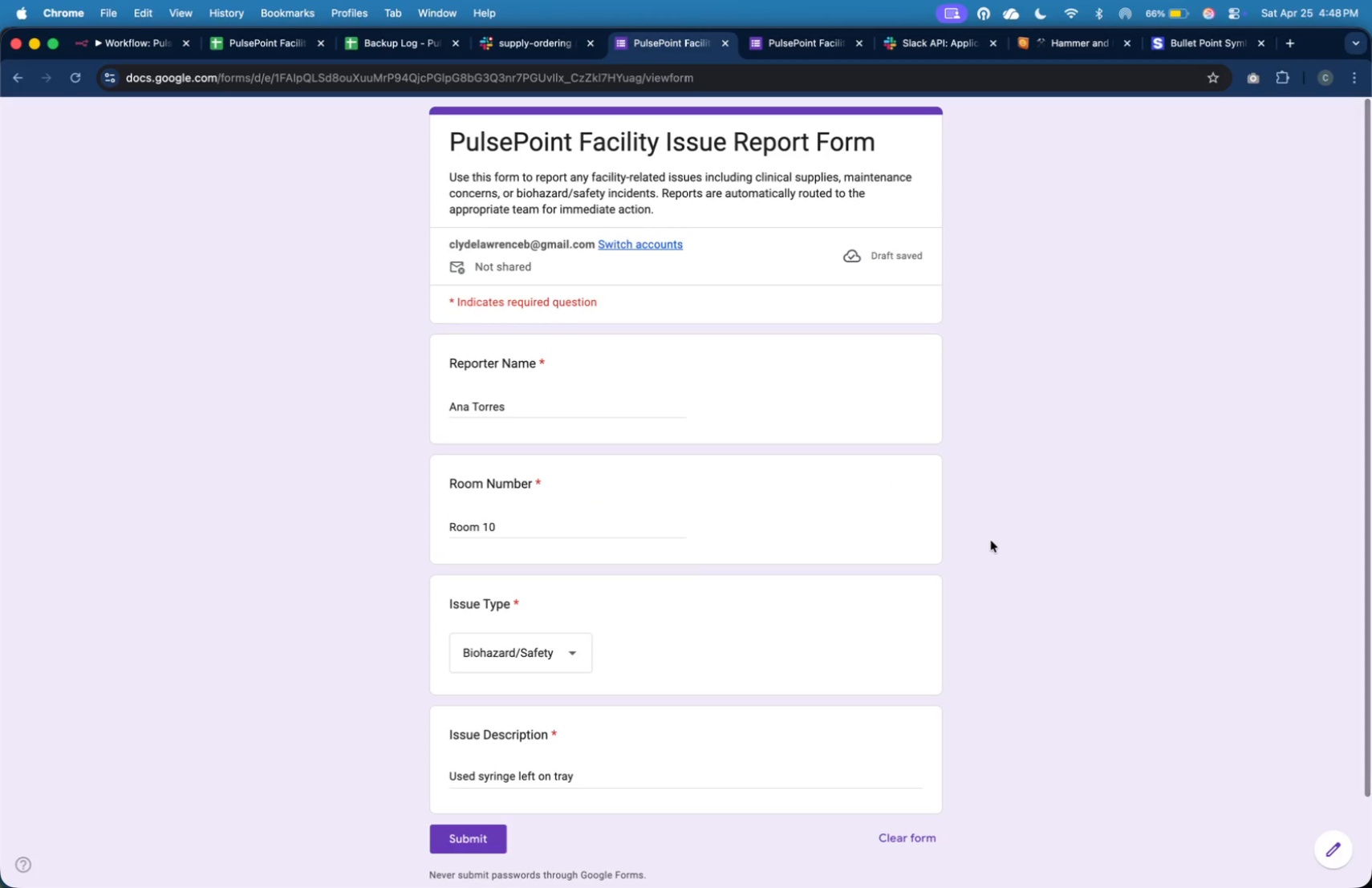 
key(Meta+Shift+4)
 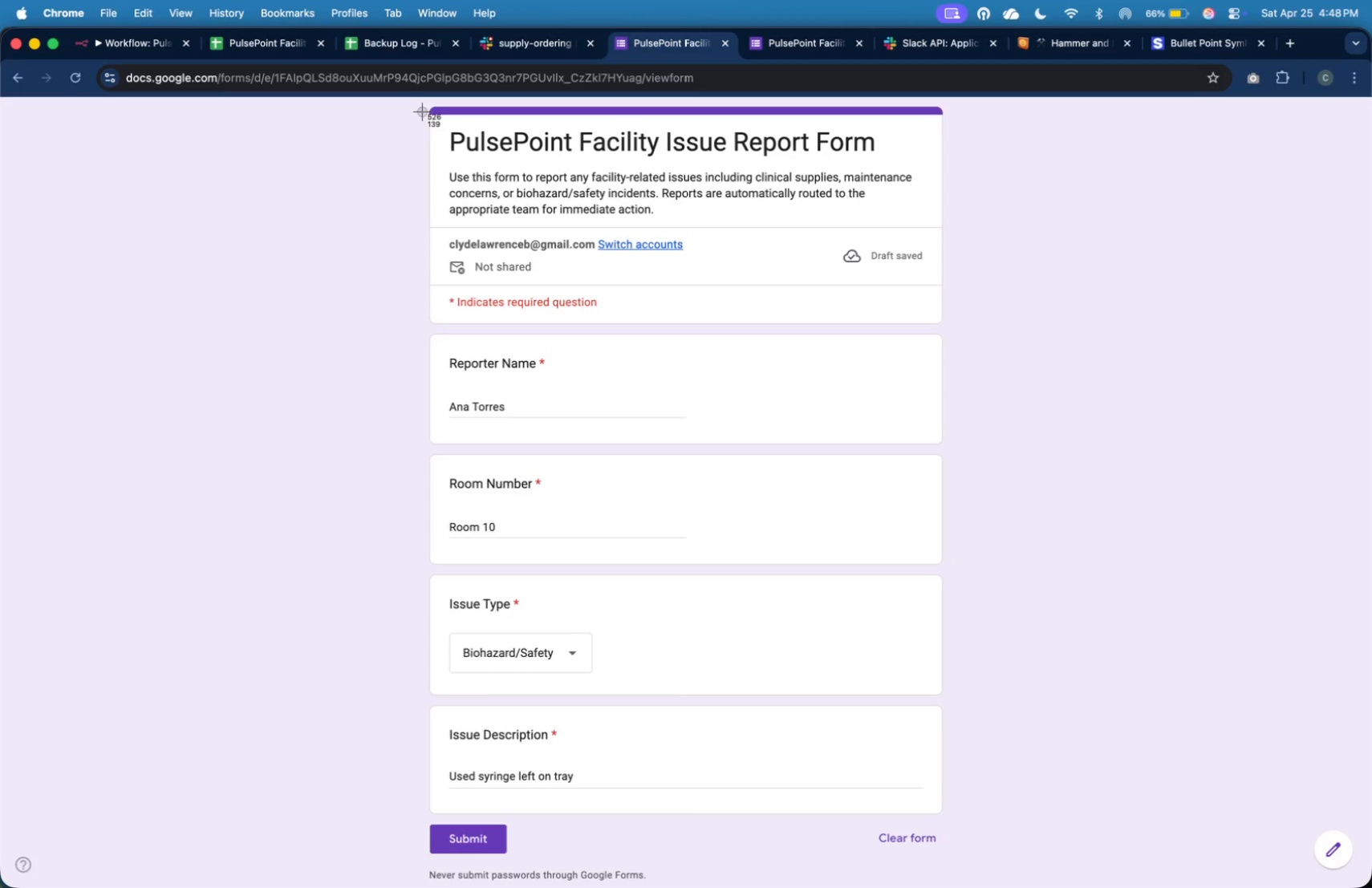 
left_click_drag(start_coordinate=[412, 103], to_coordinate=[959, 887])
 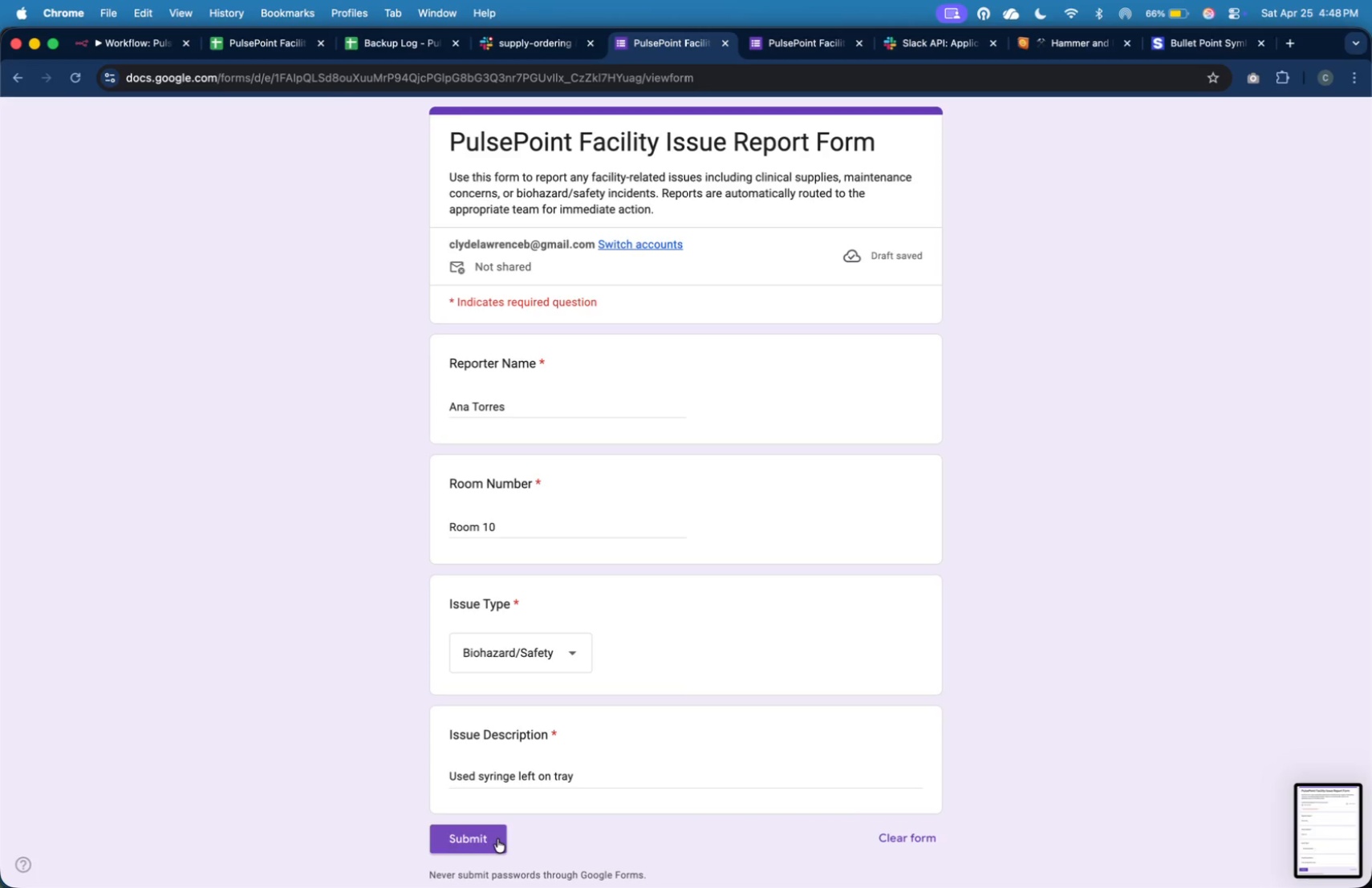 
left_click([497, 839])
 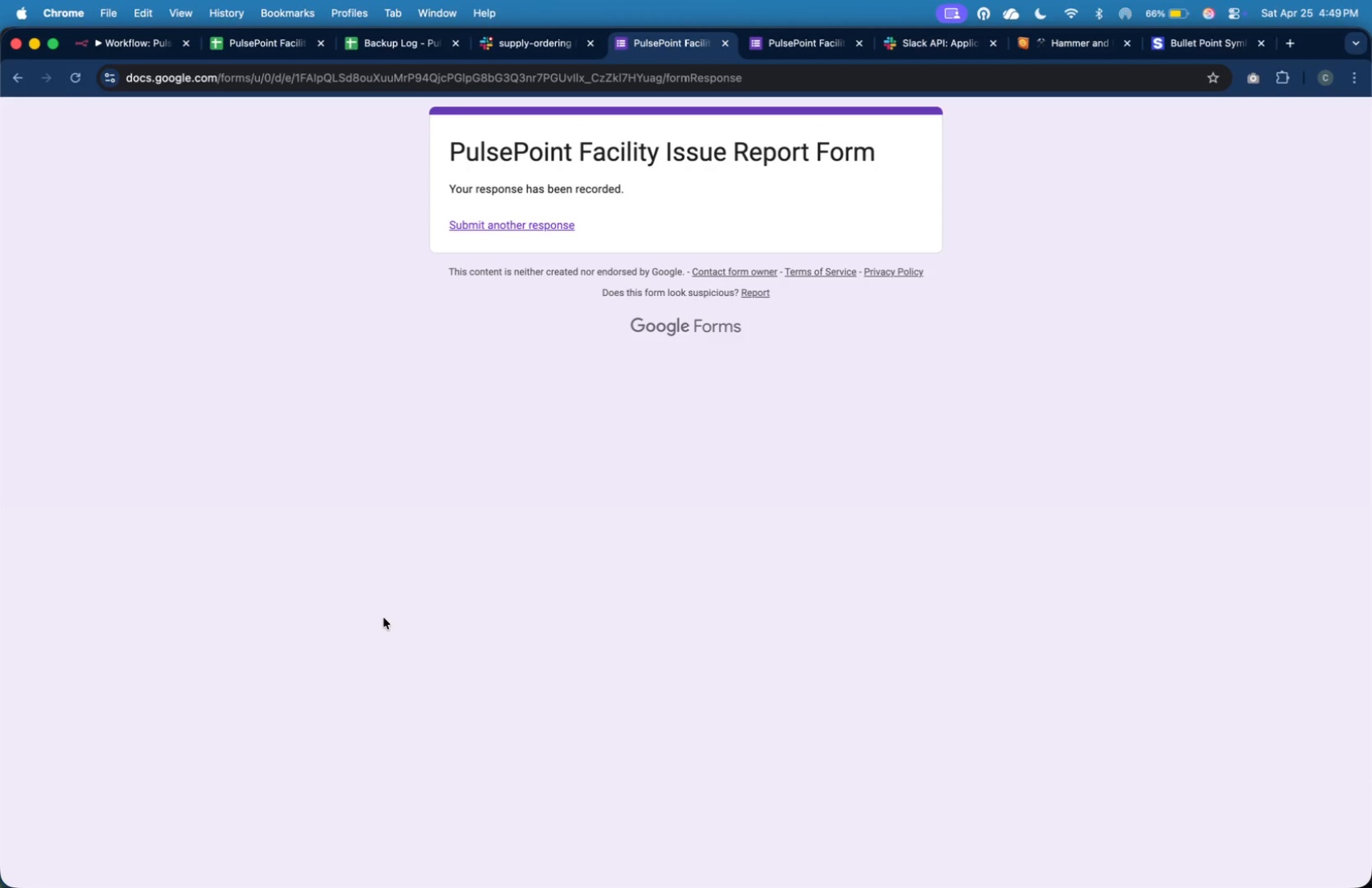 
wait(11.08)
 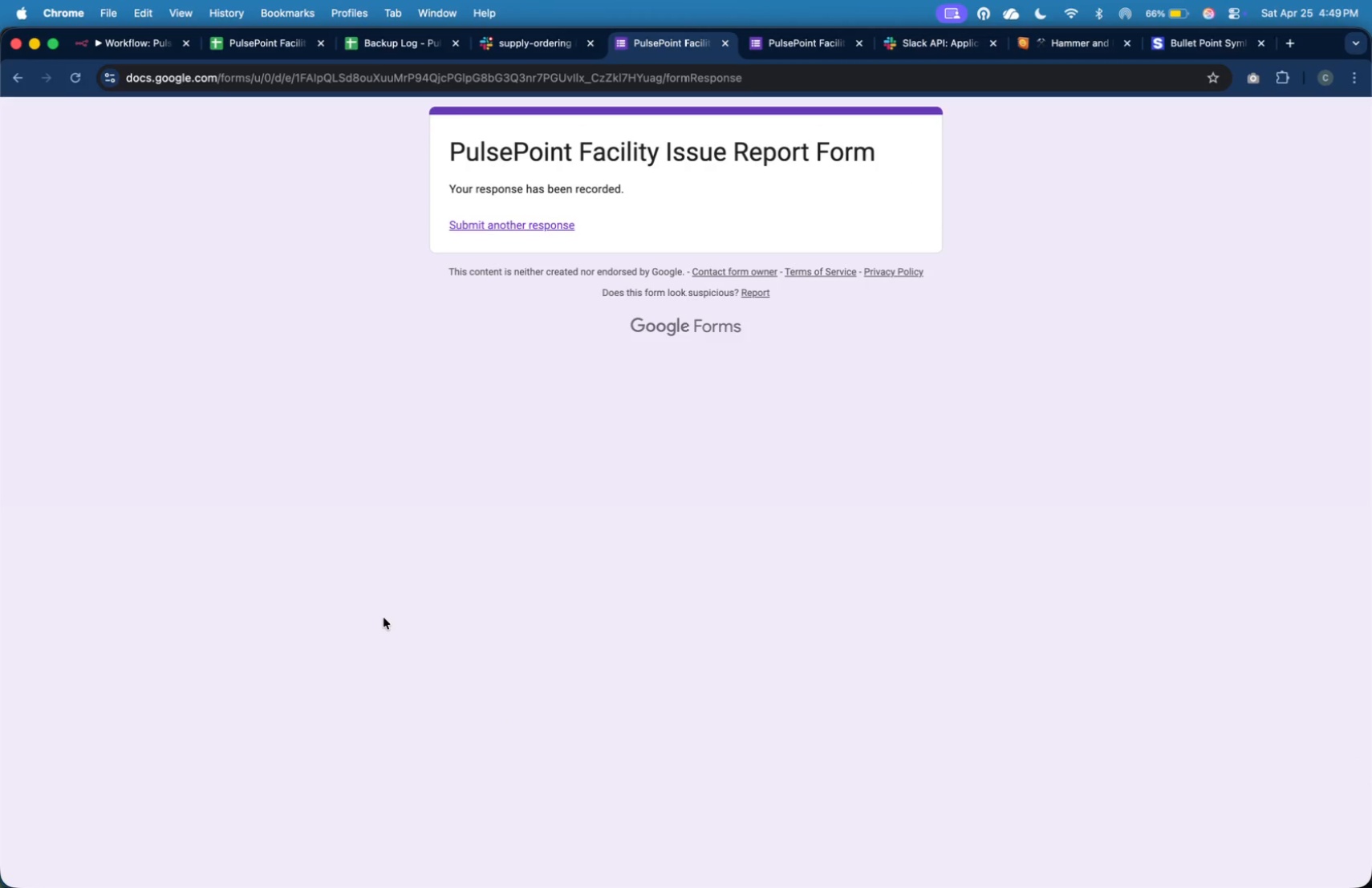 
left_click([153, 47])
 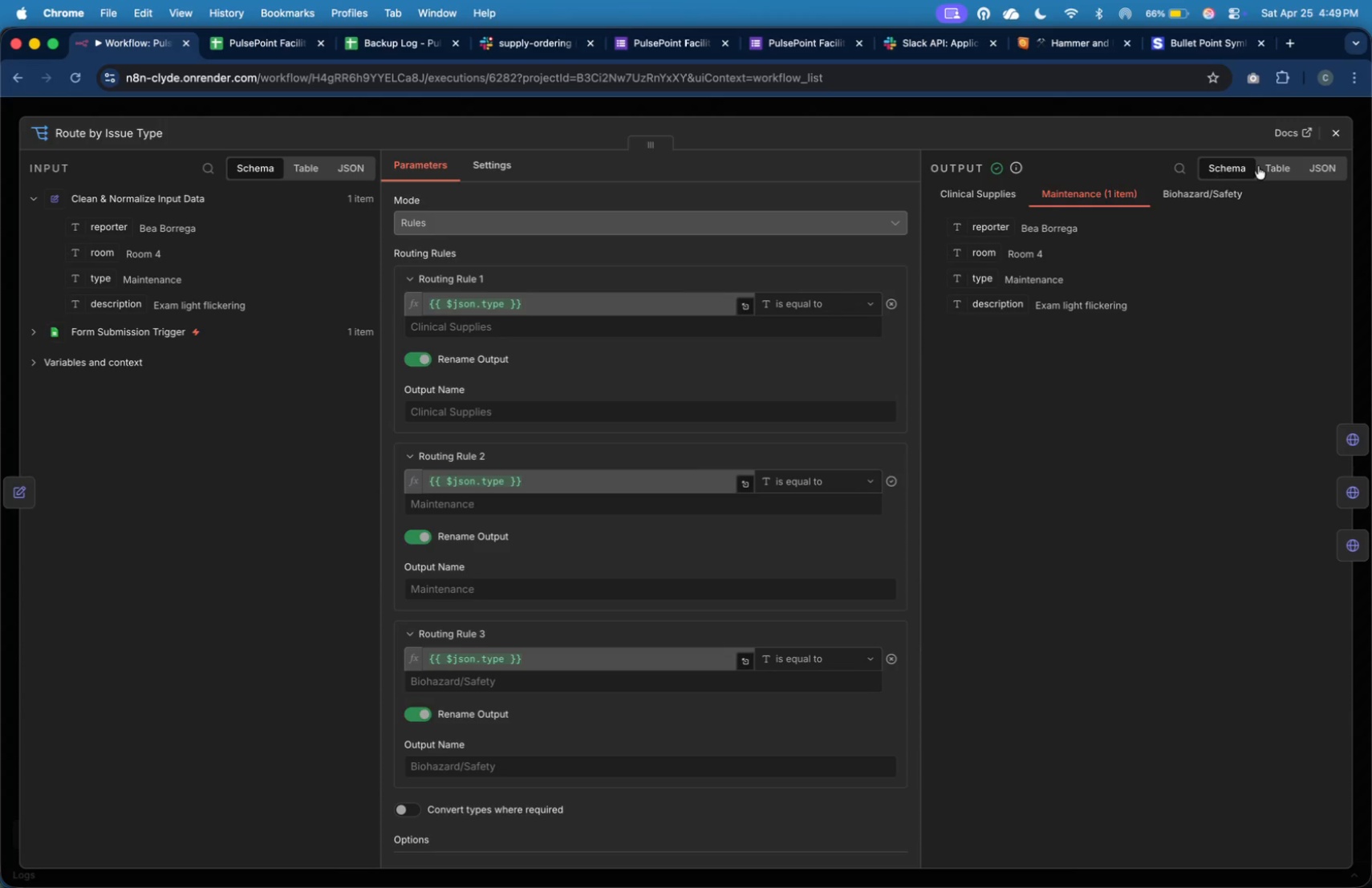 
left_click([1329, 131])
 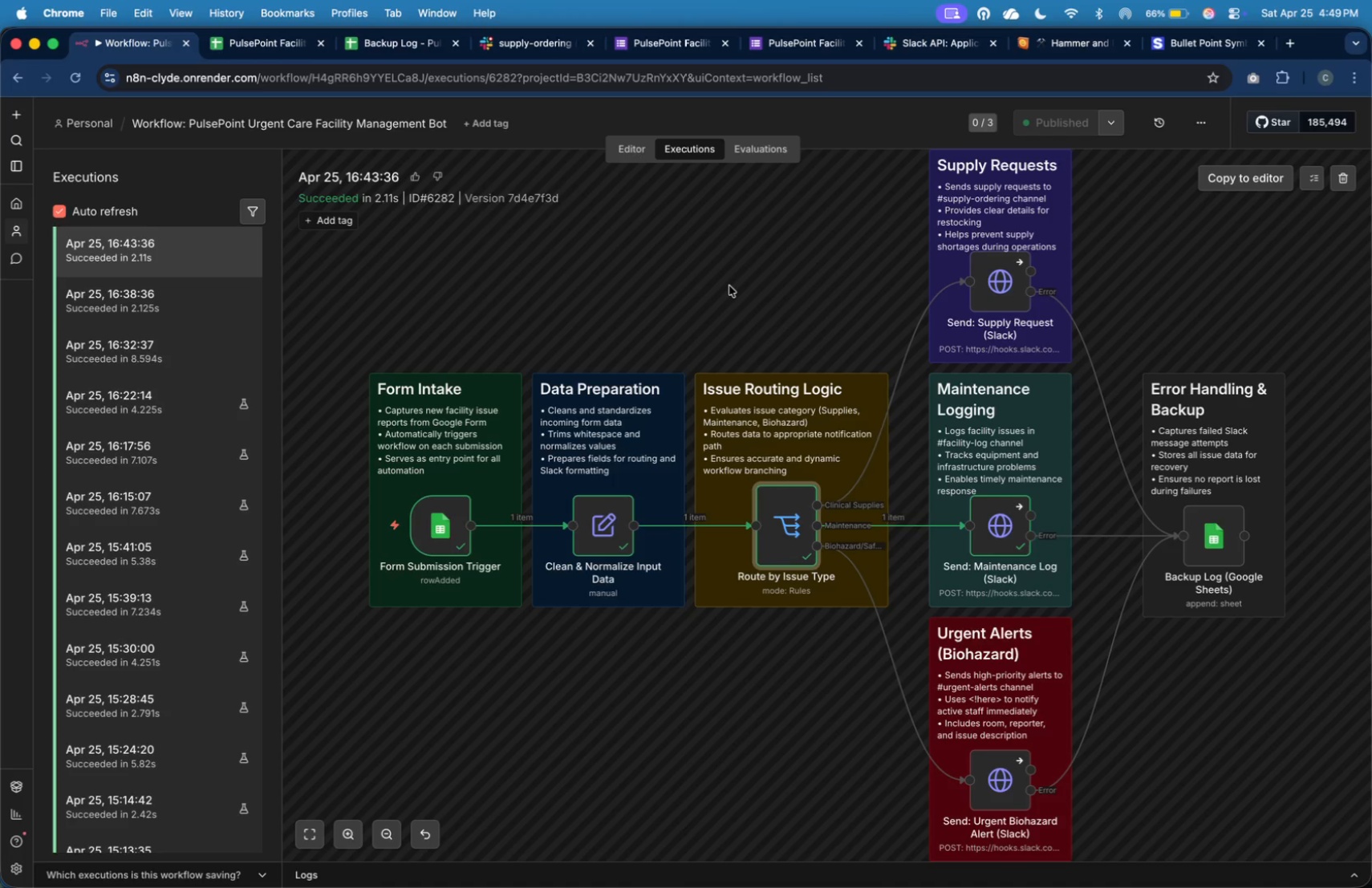 
wait(32.89)
 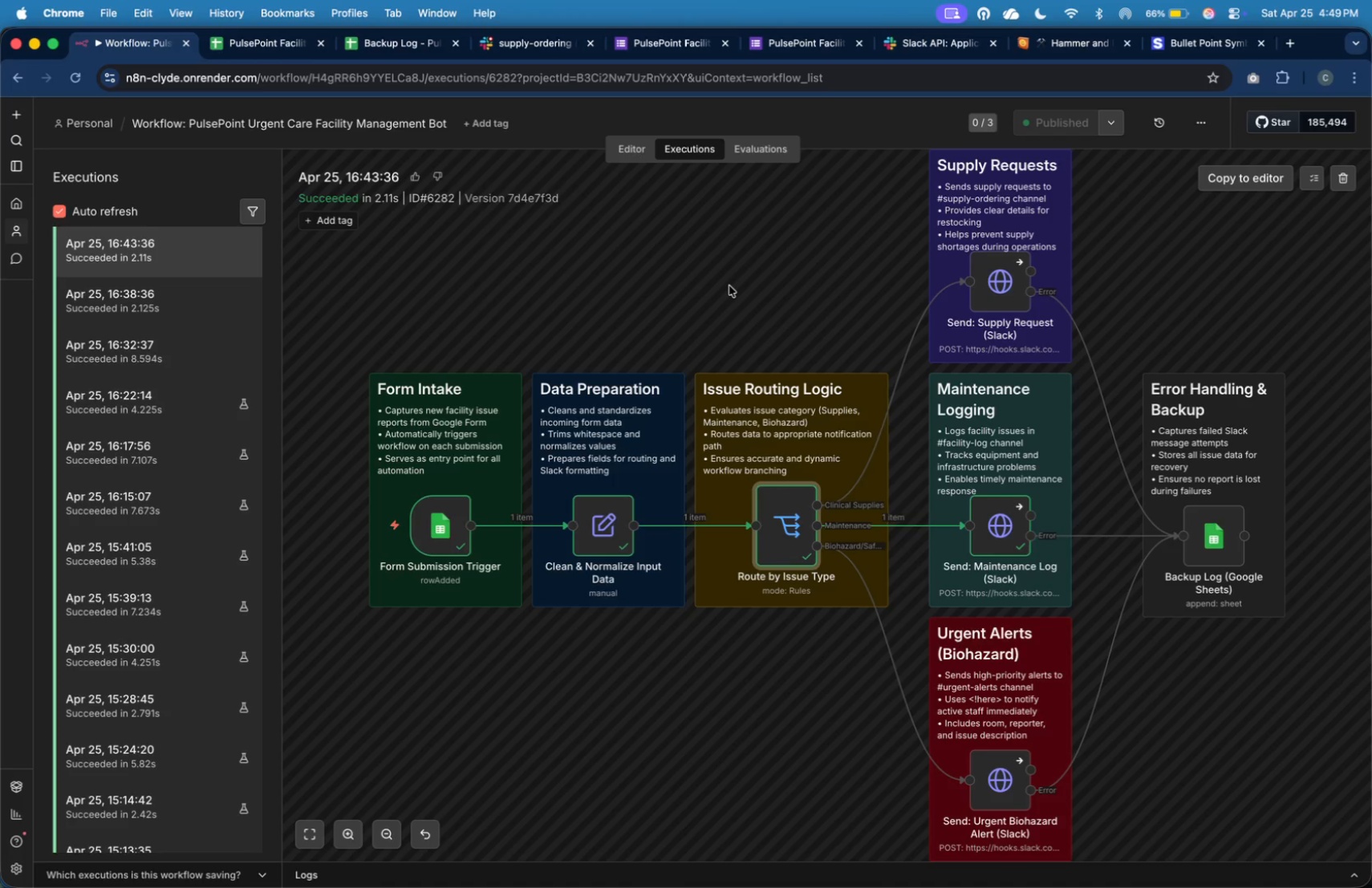 
left_click([232, 257])
 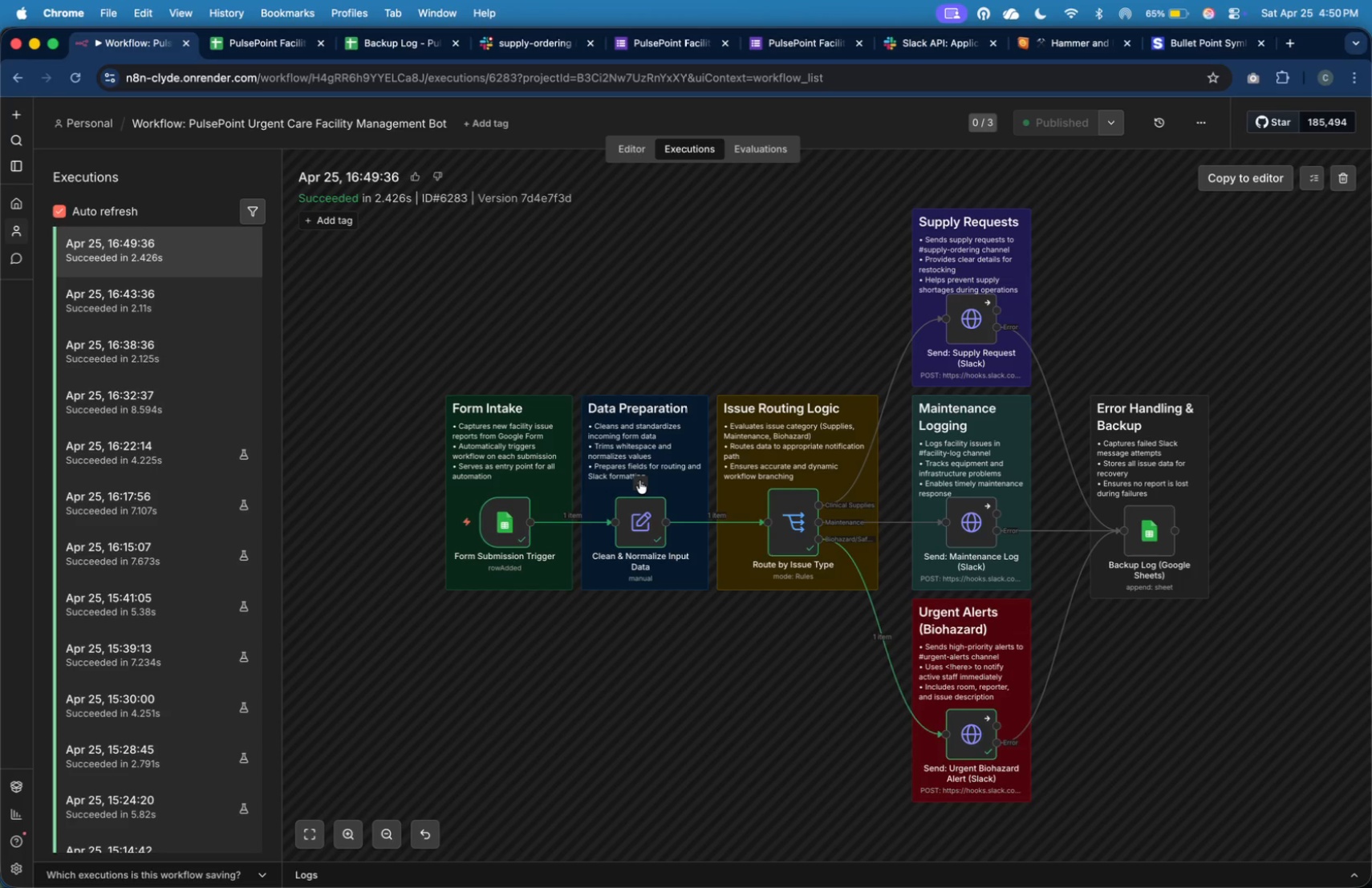 
wait(36.65)
 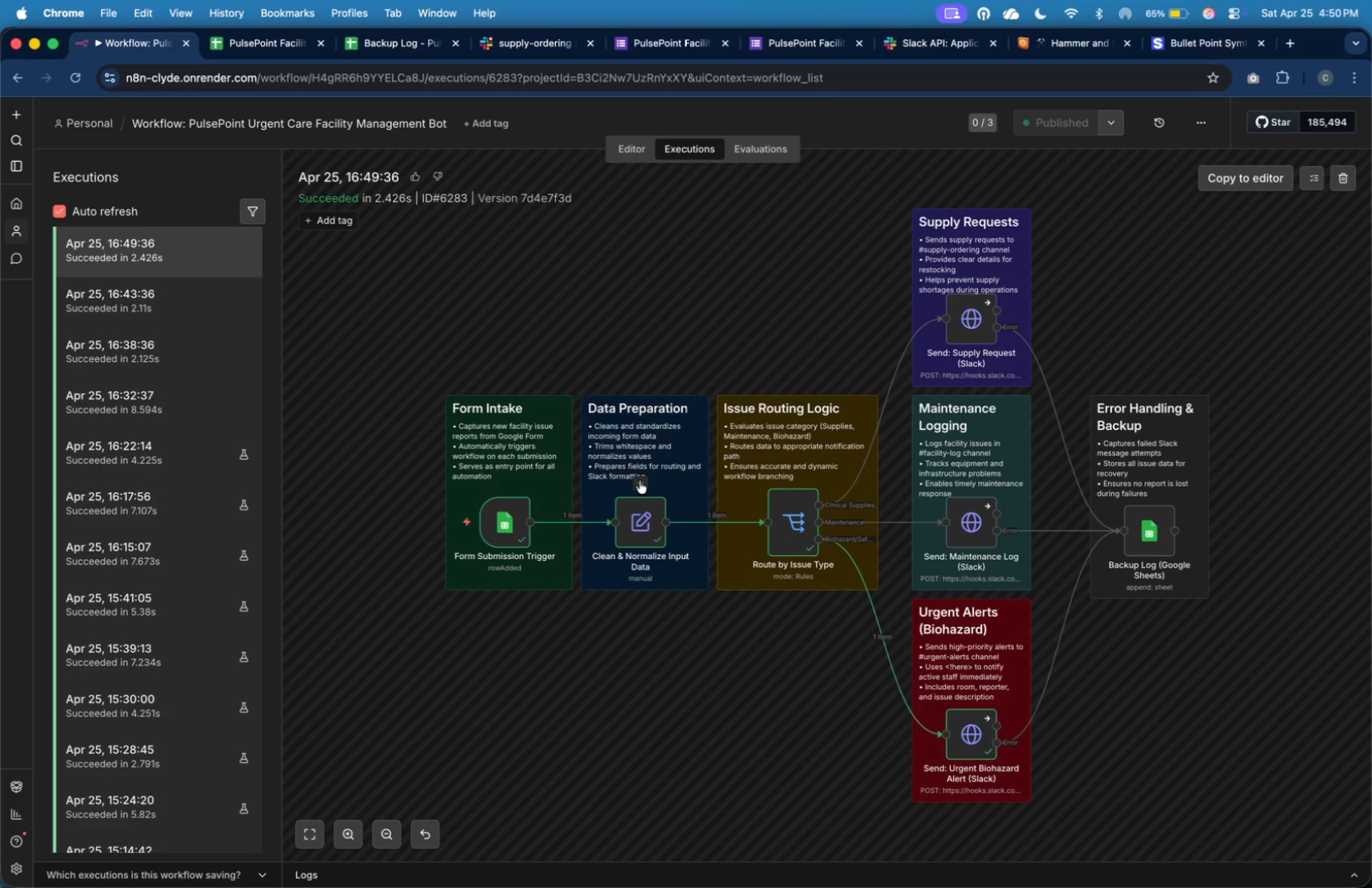 
double_click([972, 736])
 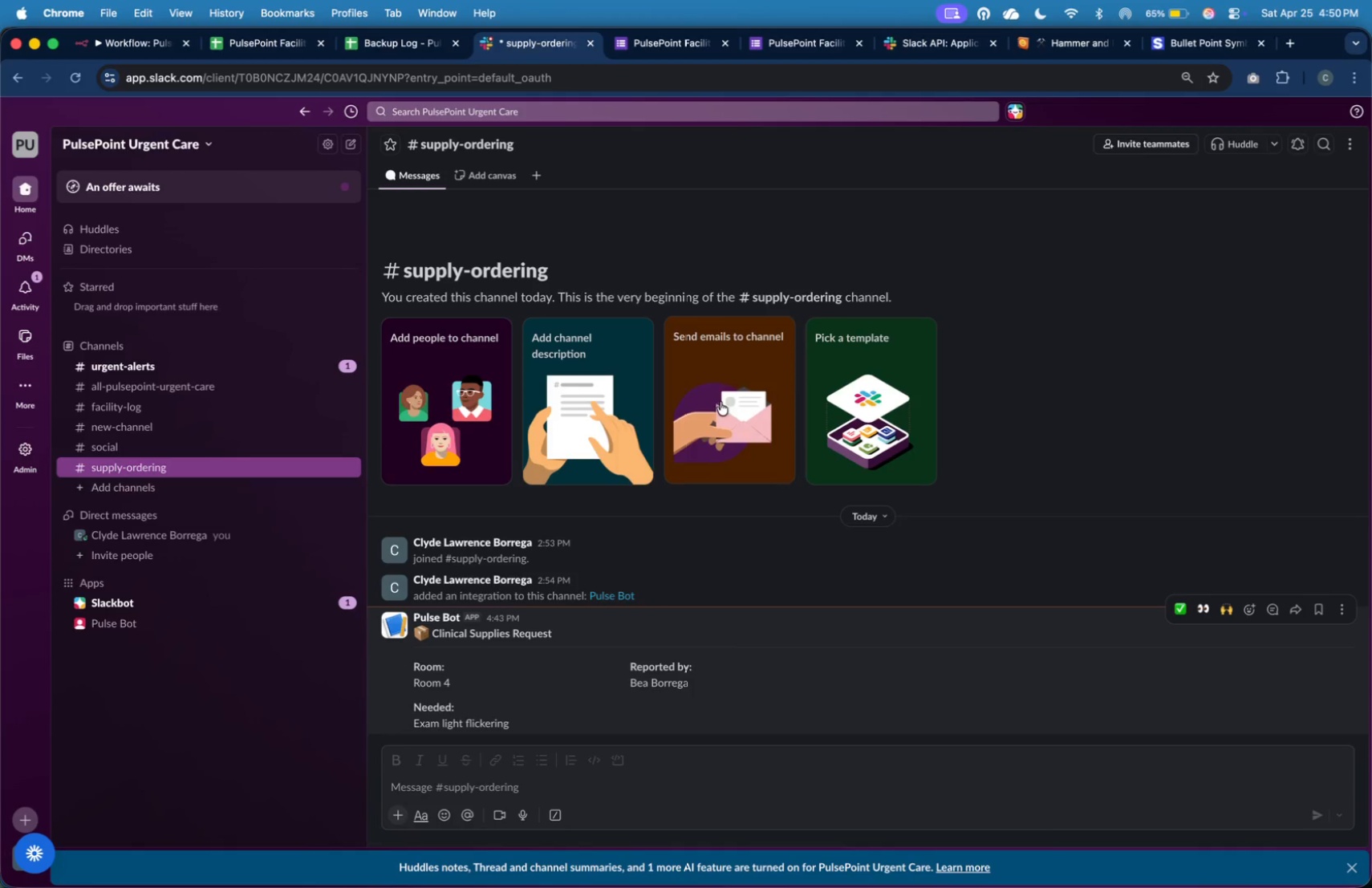 
wait(6.36)
 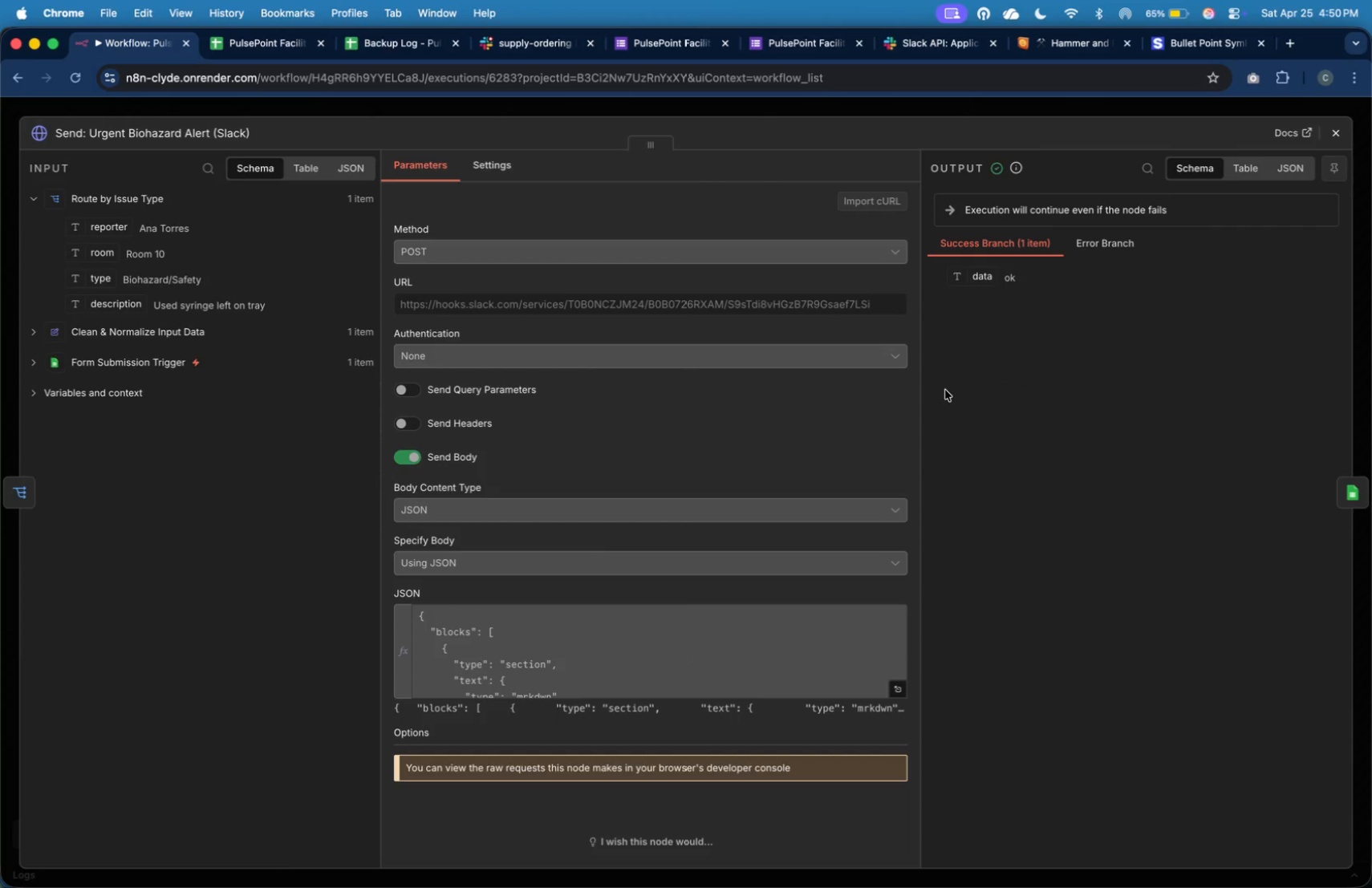 
left_click([274, 367])
 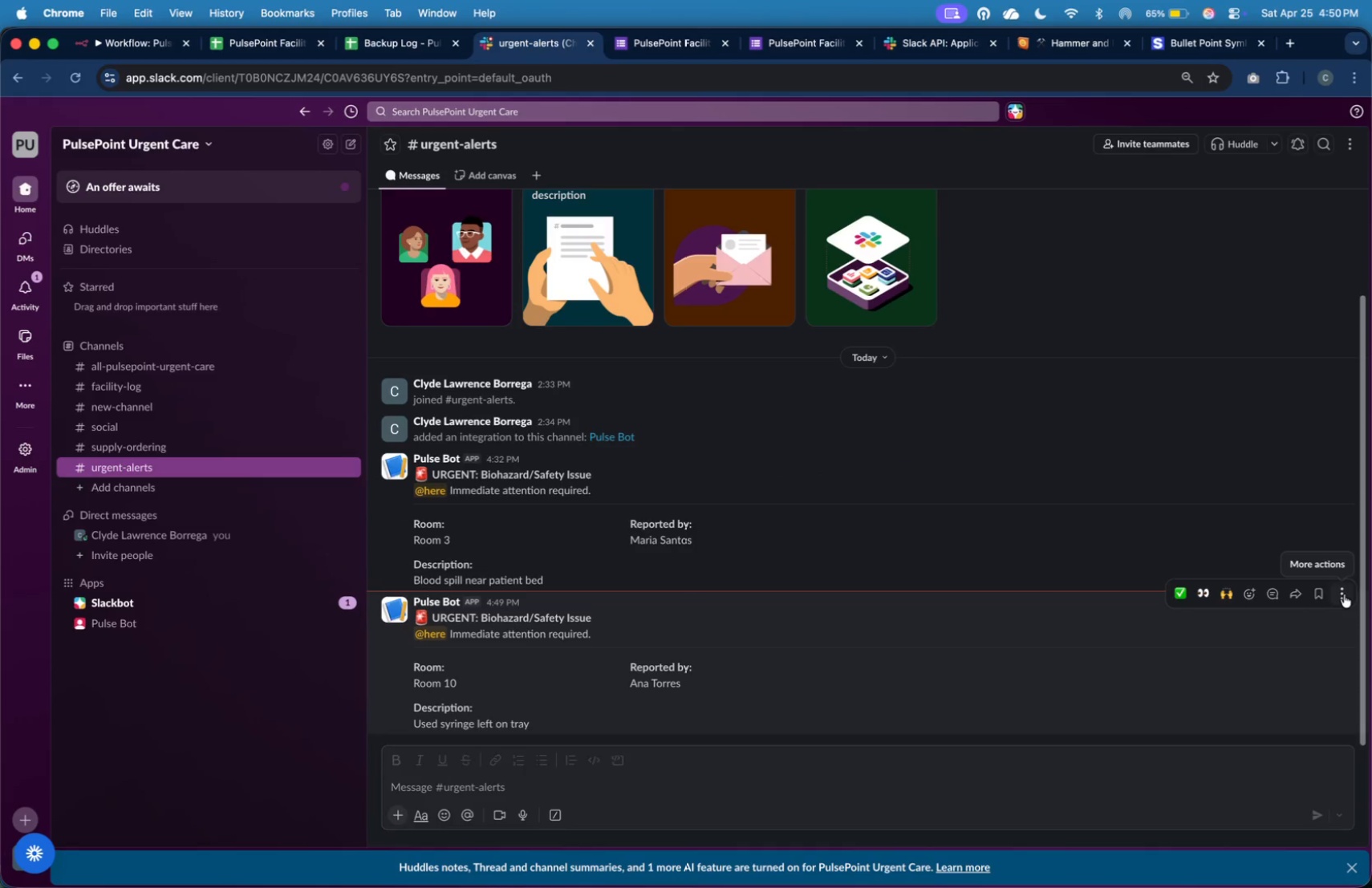 
left_click([1261, 743])
 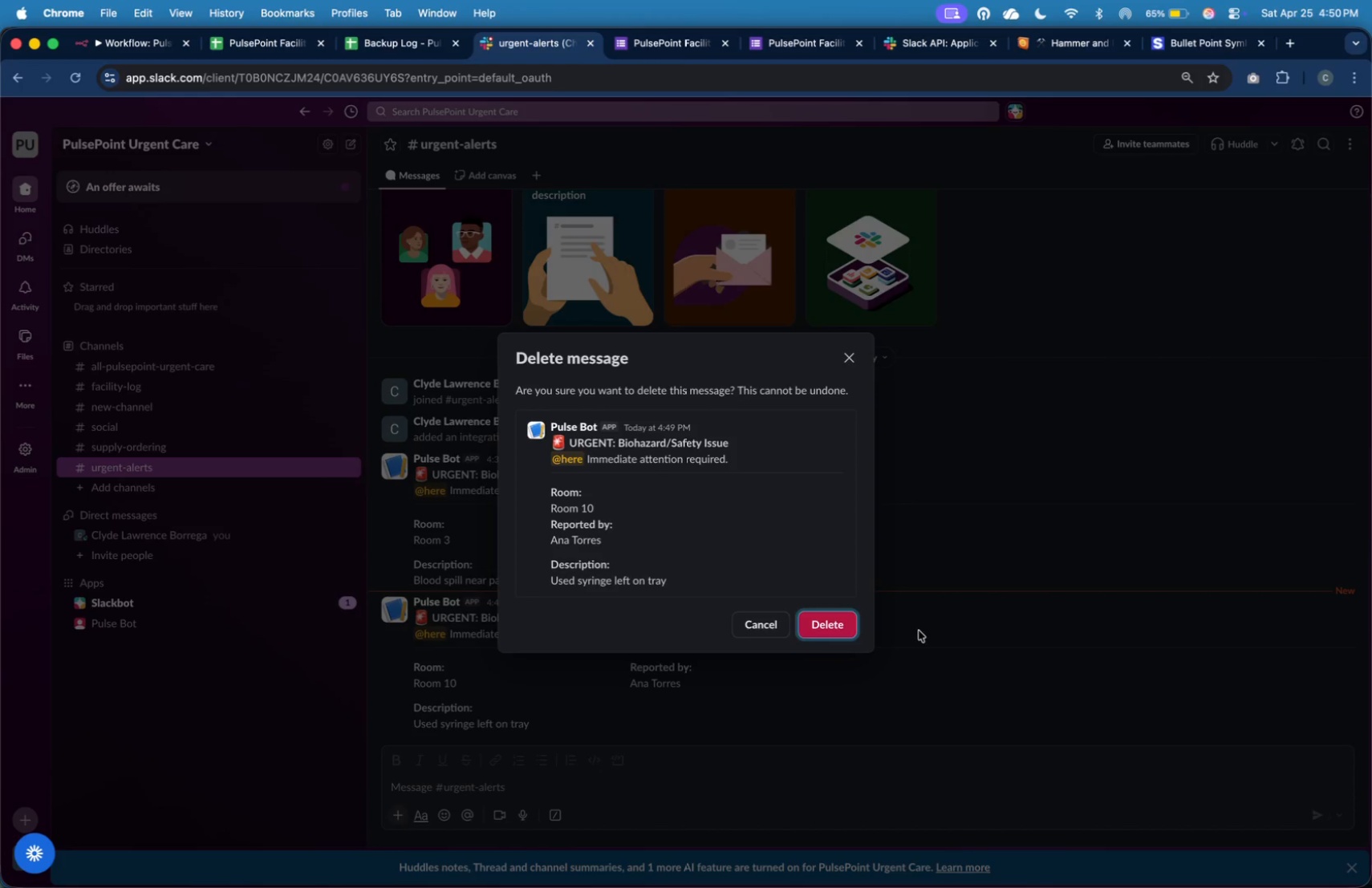 
left_click([833, 622])
 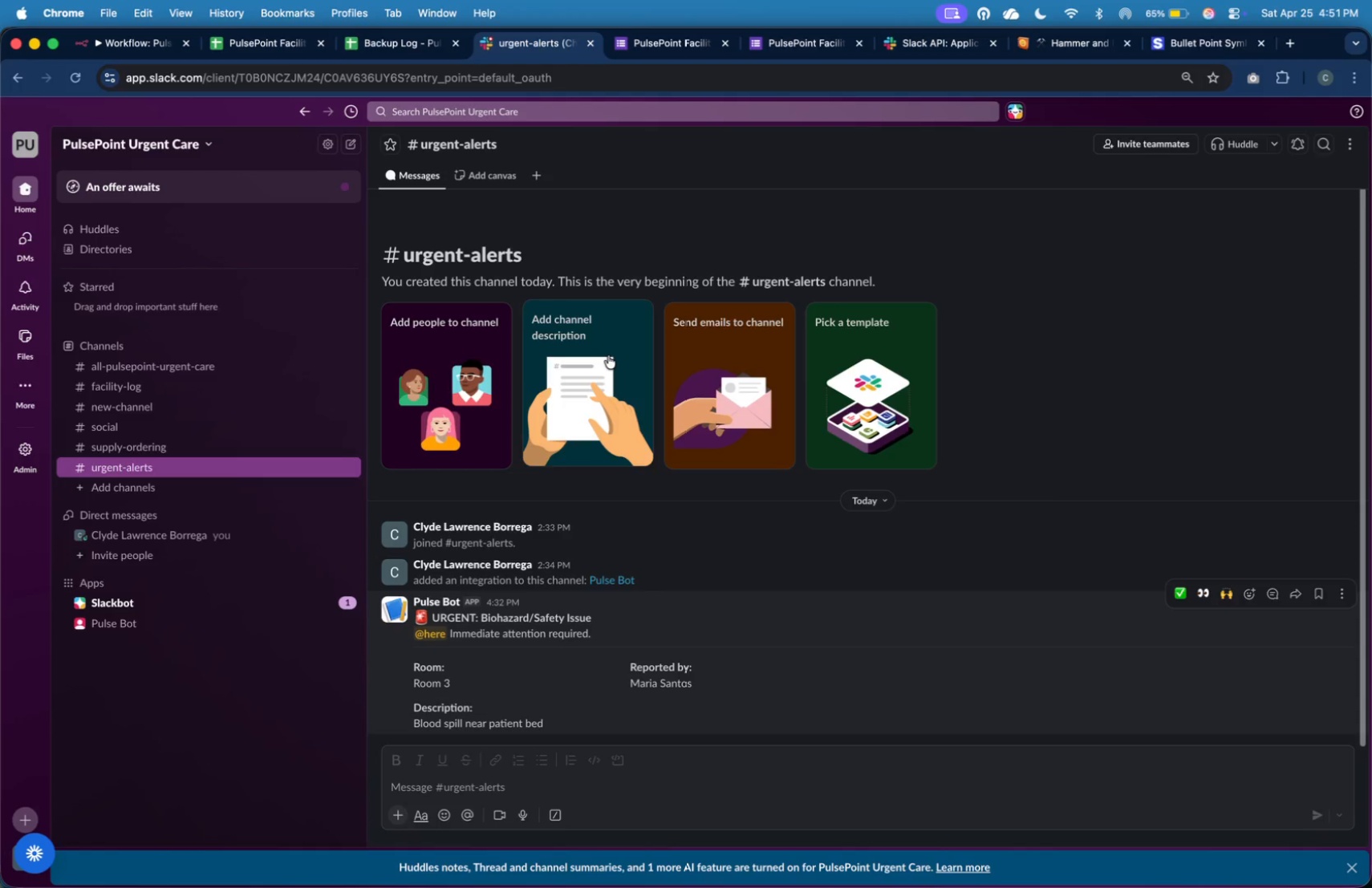 
wait(41.32)
 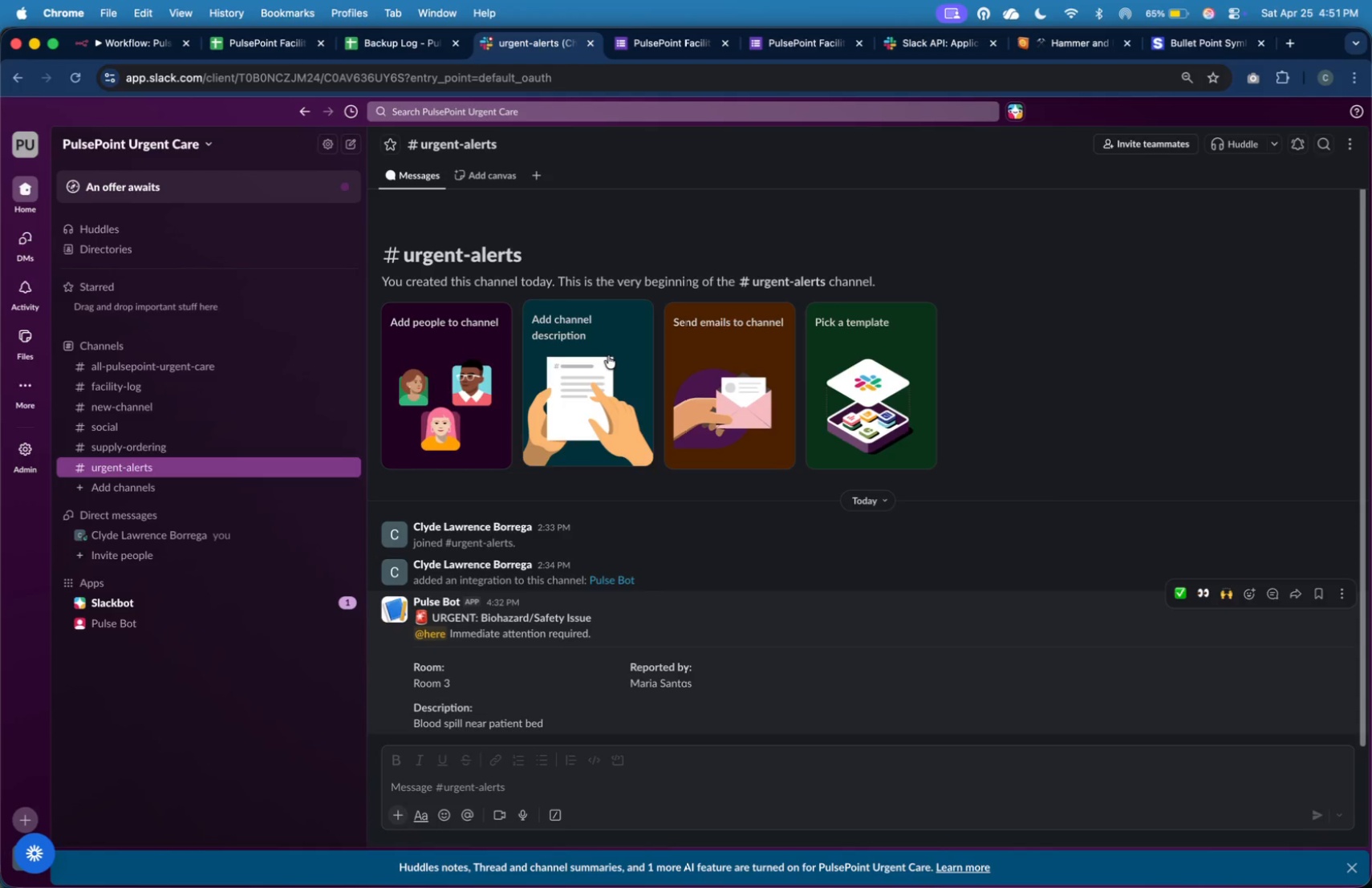 
left_click([173, 41])
 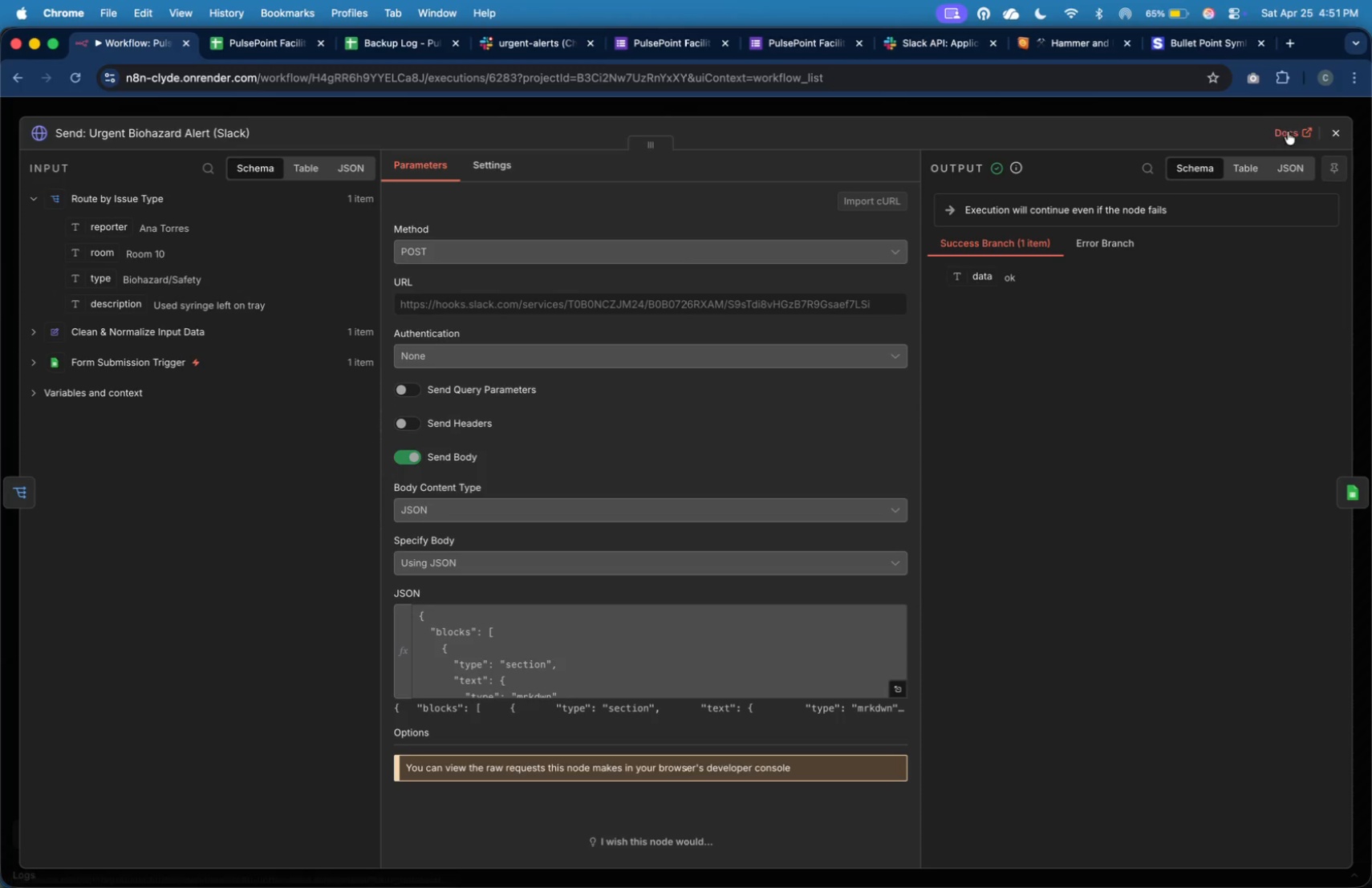 
left_click([1328, 136])
 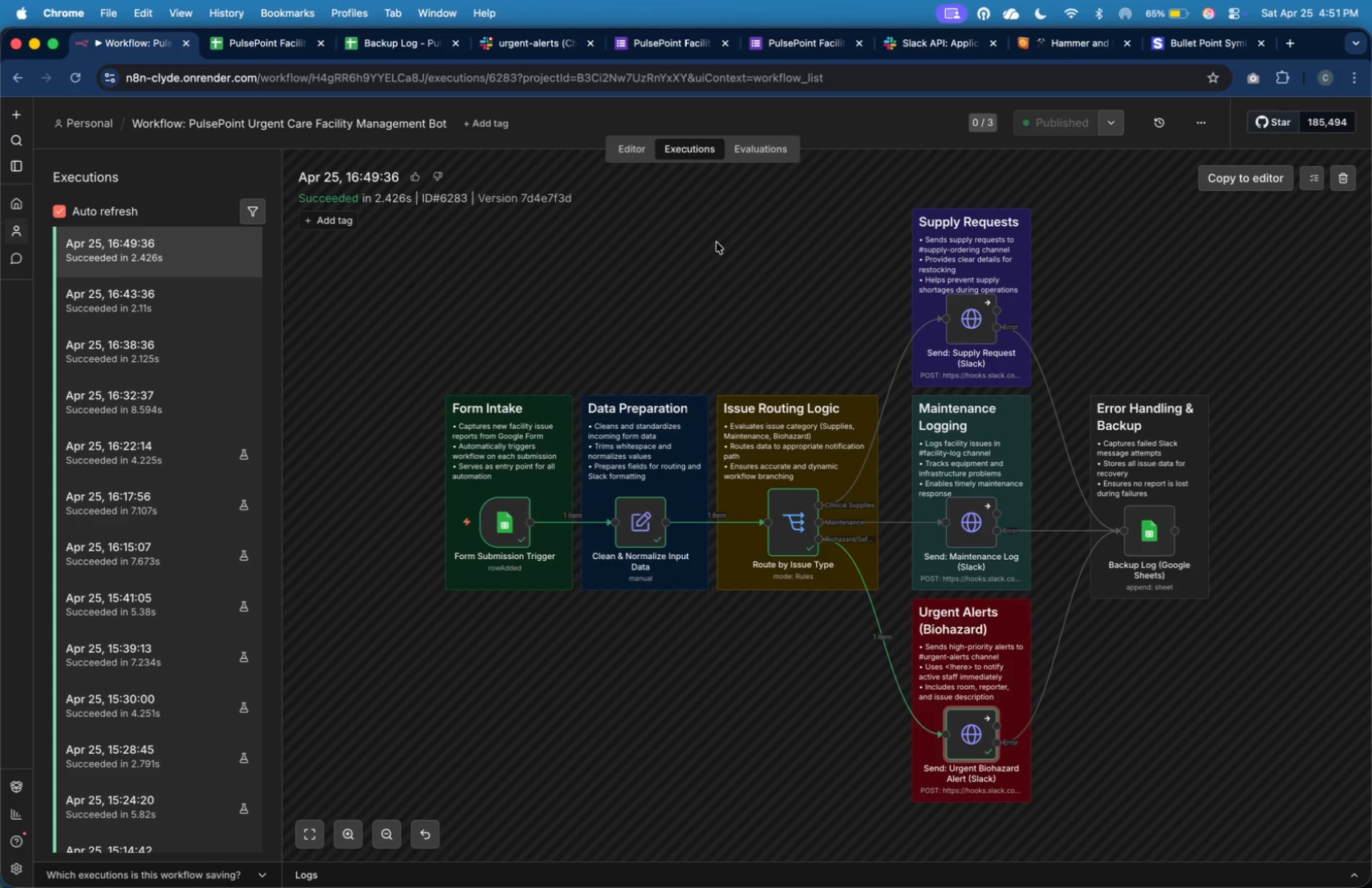 
left_click([642, 157])
 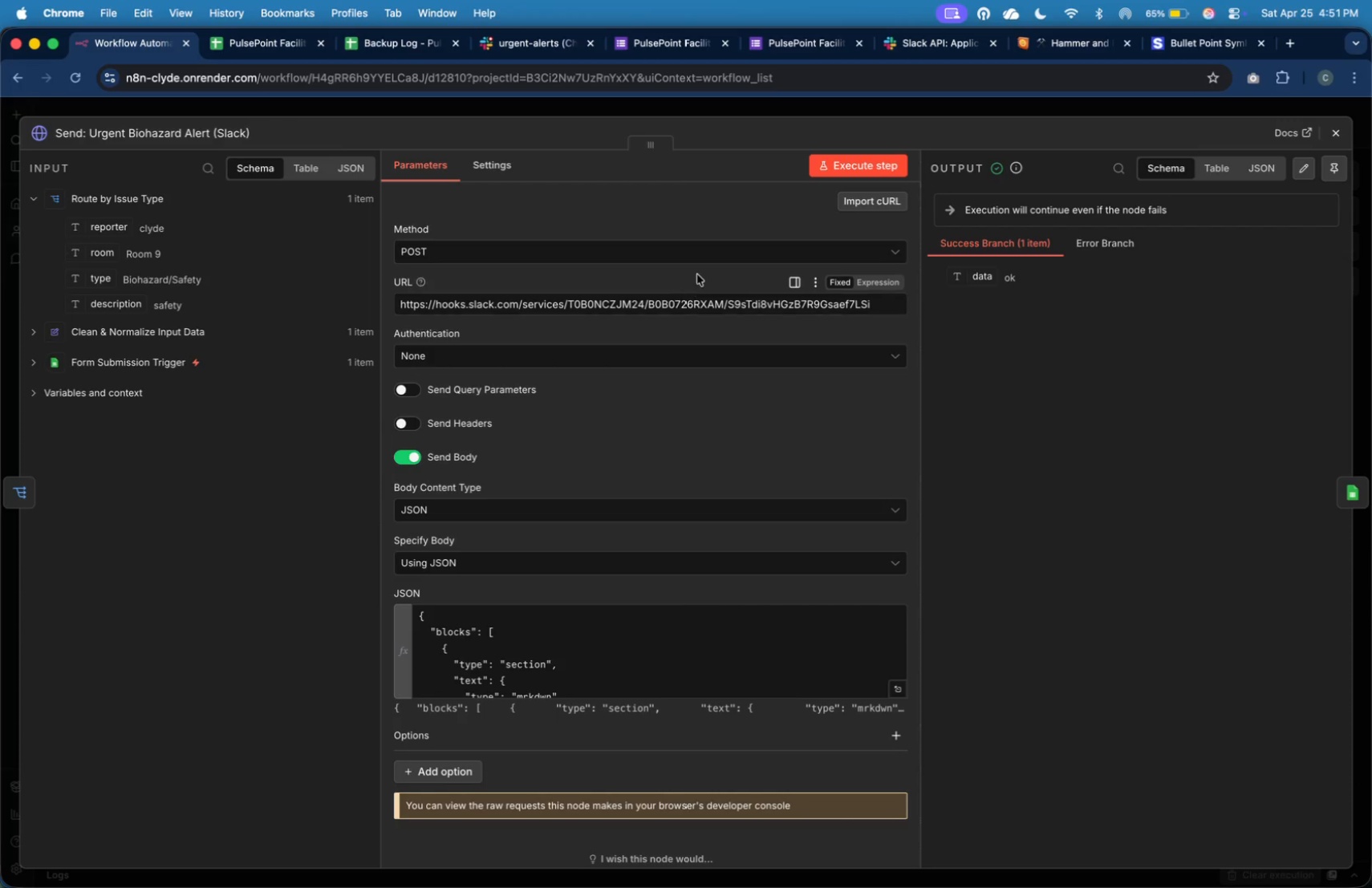 
wait(5.11)
 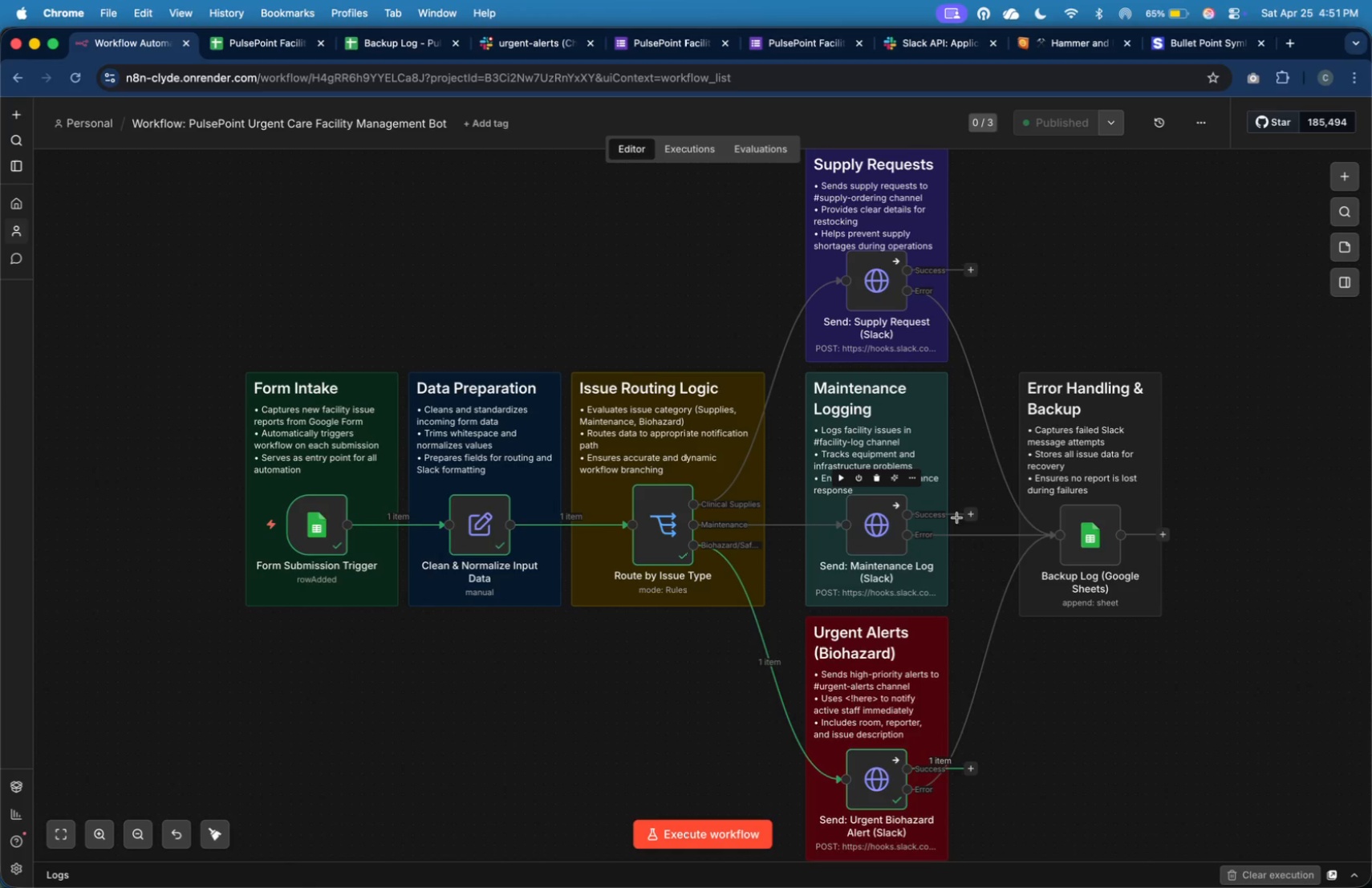 
left_click([692, 320])
 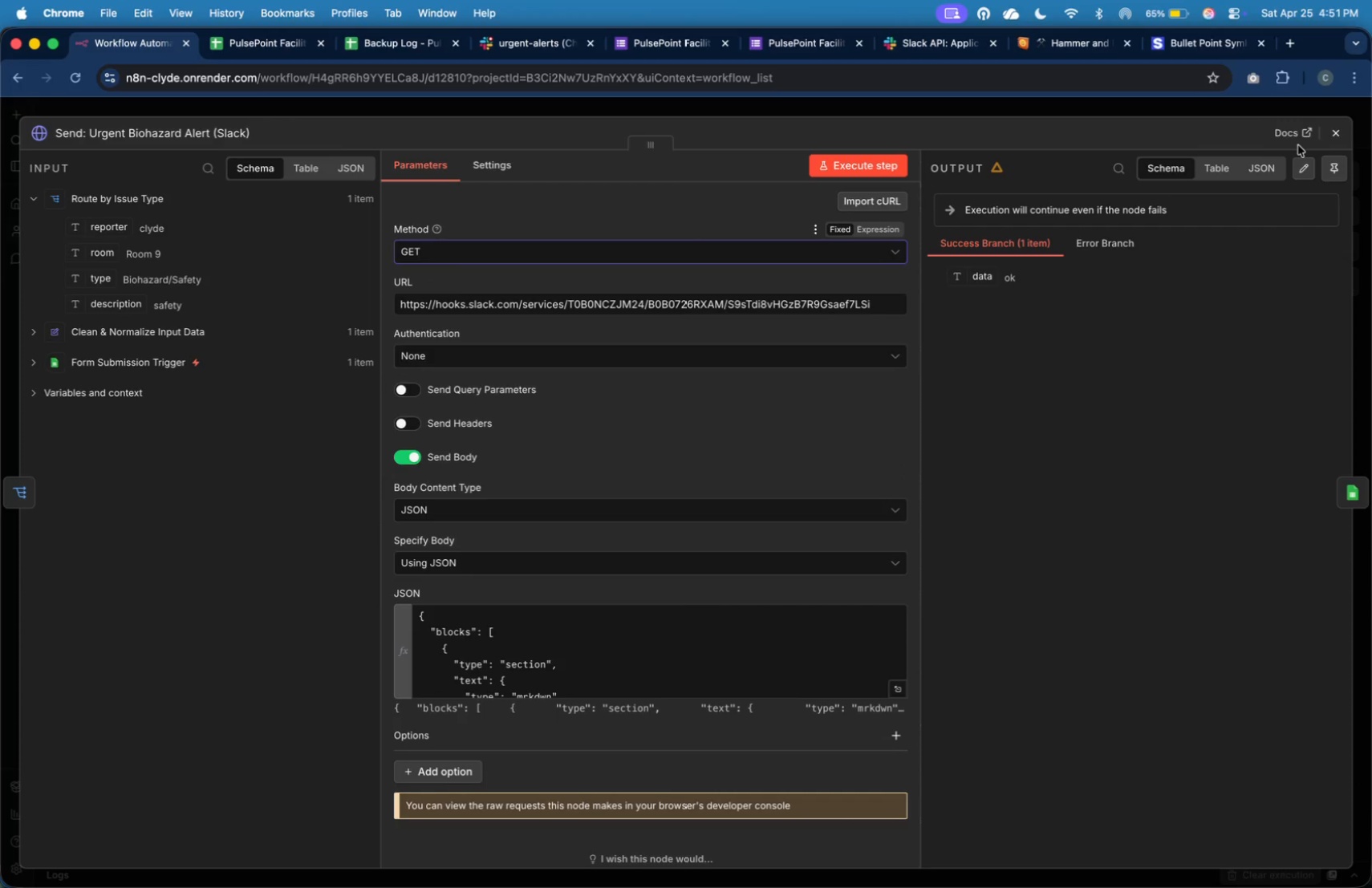 
left_click([1332, 143])
 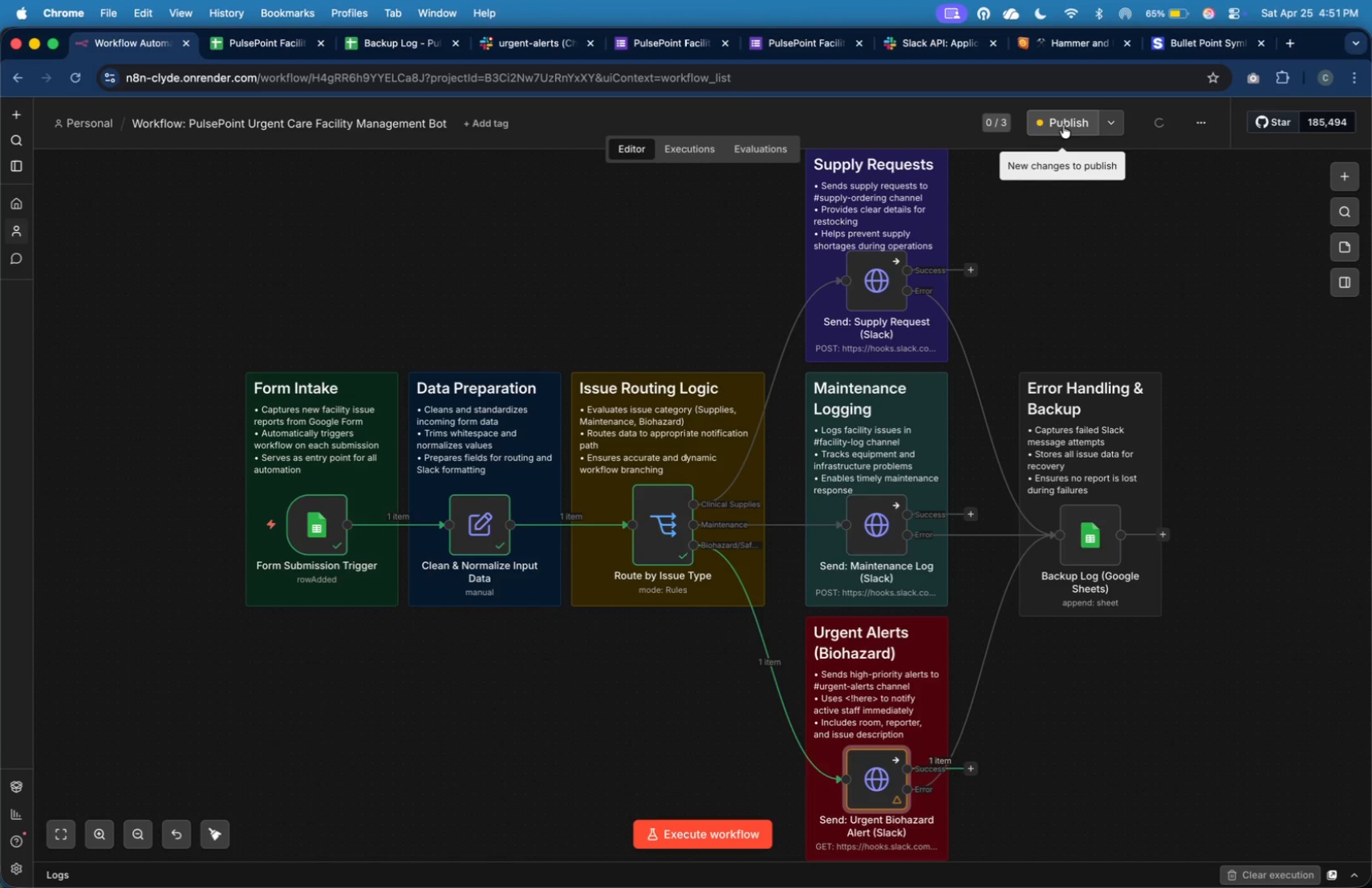 
left_click([1063, 125])
 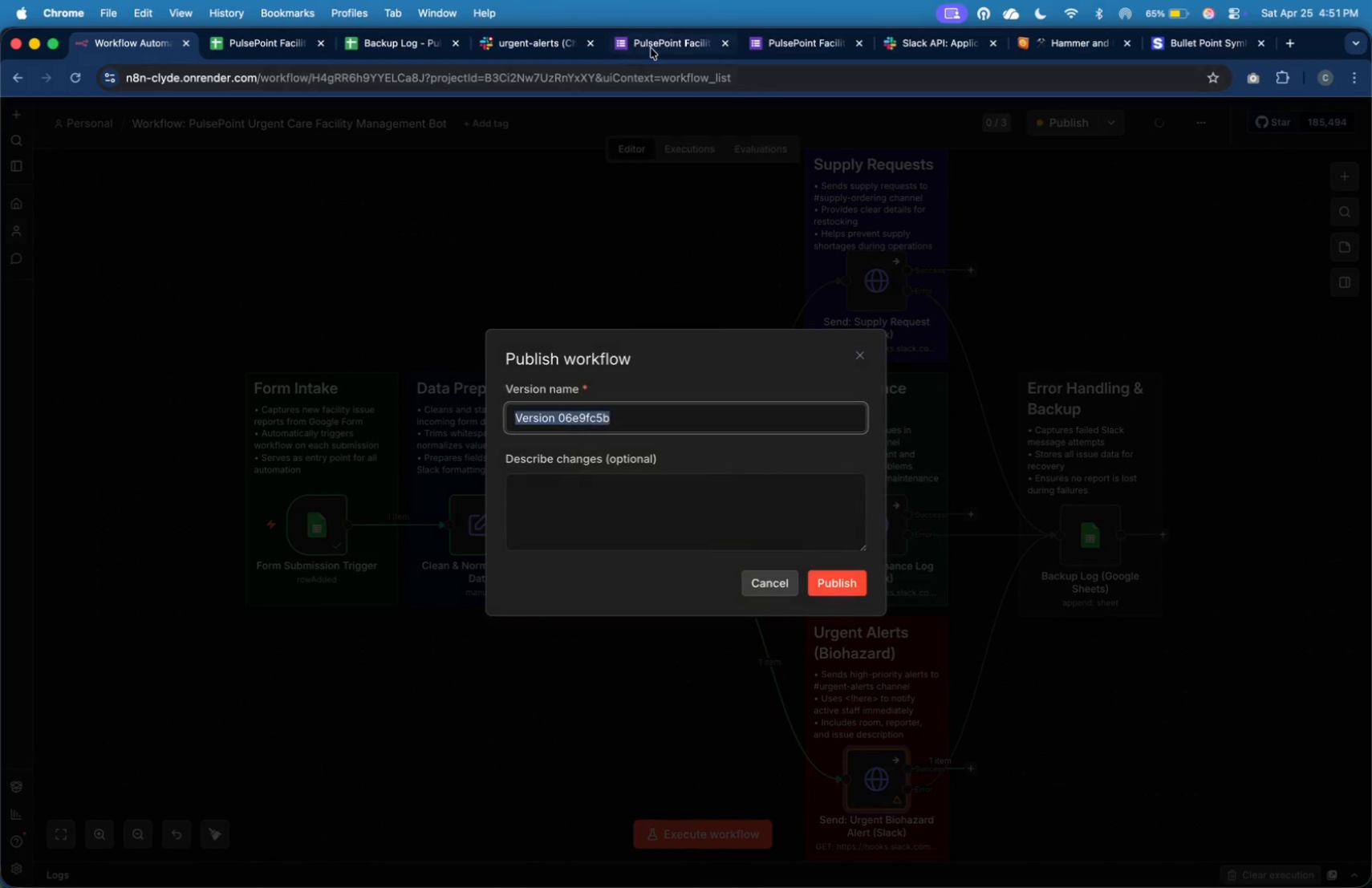 
left_click([835, 577])
 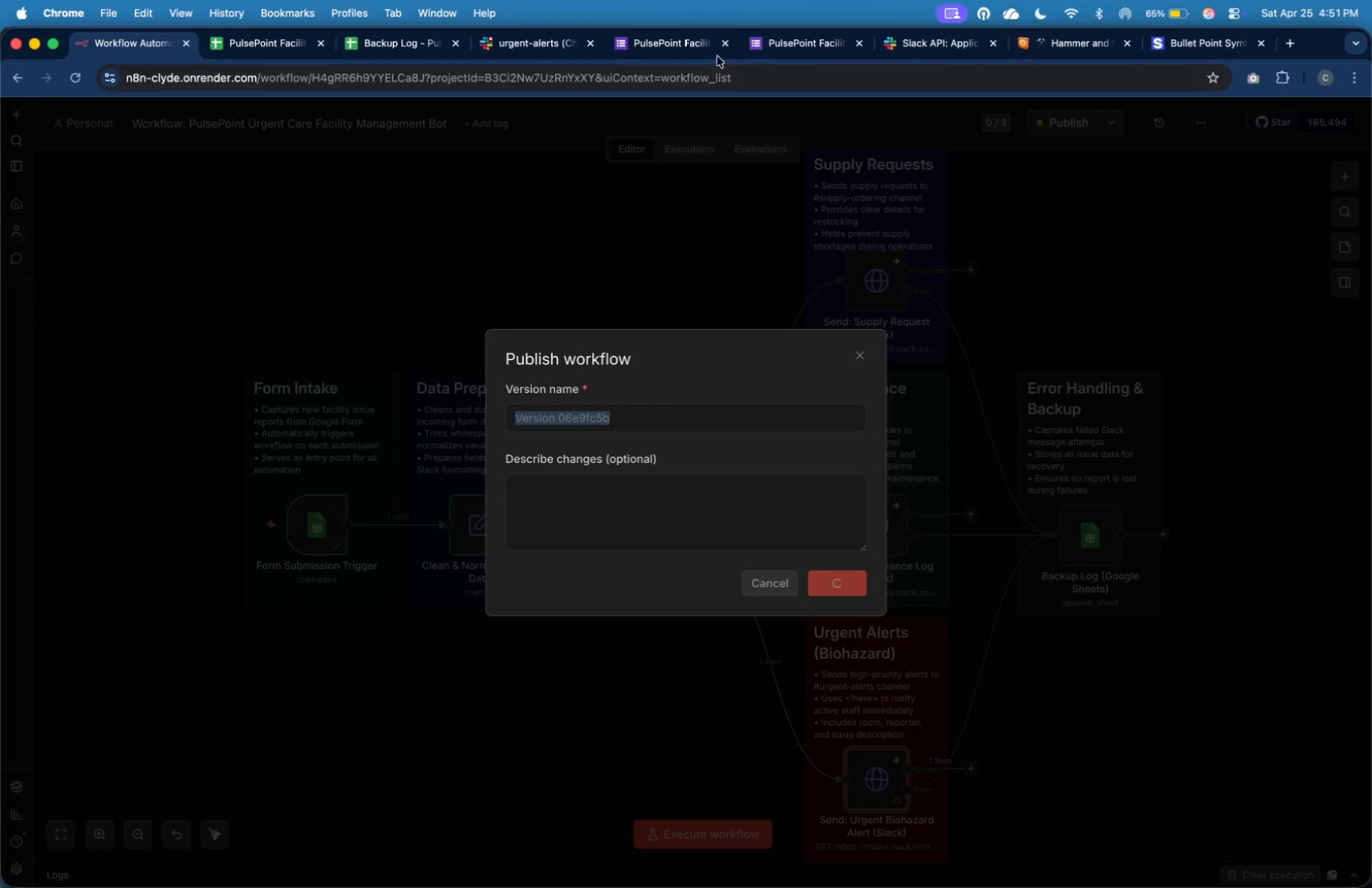 
left_click([689, 35])
 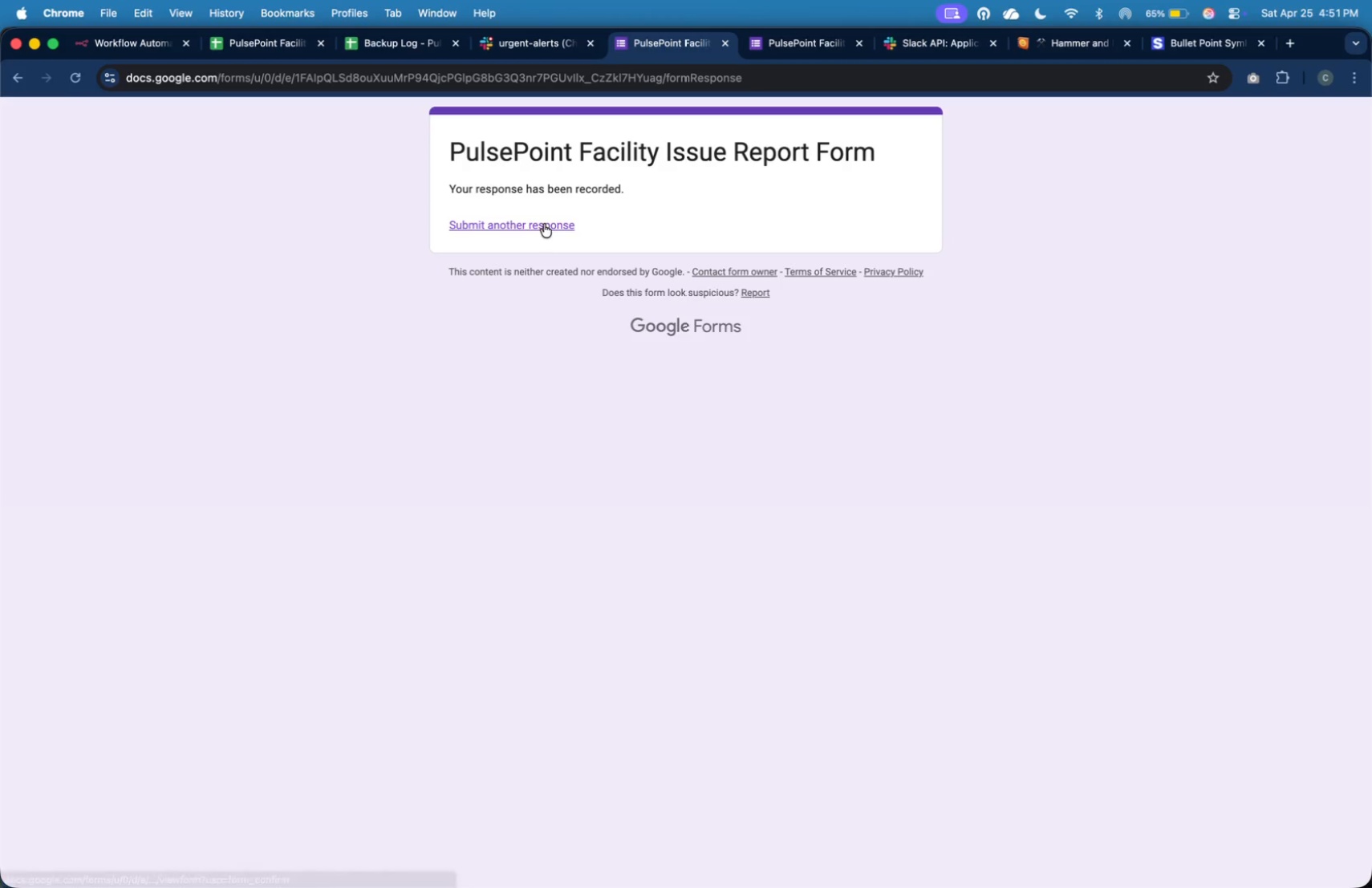 
left_click([544, 223])
 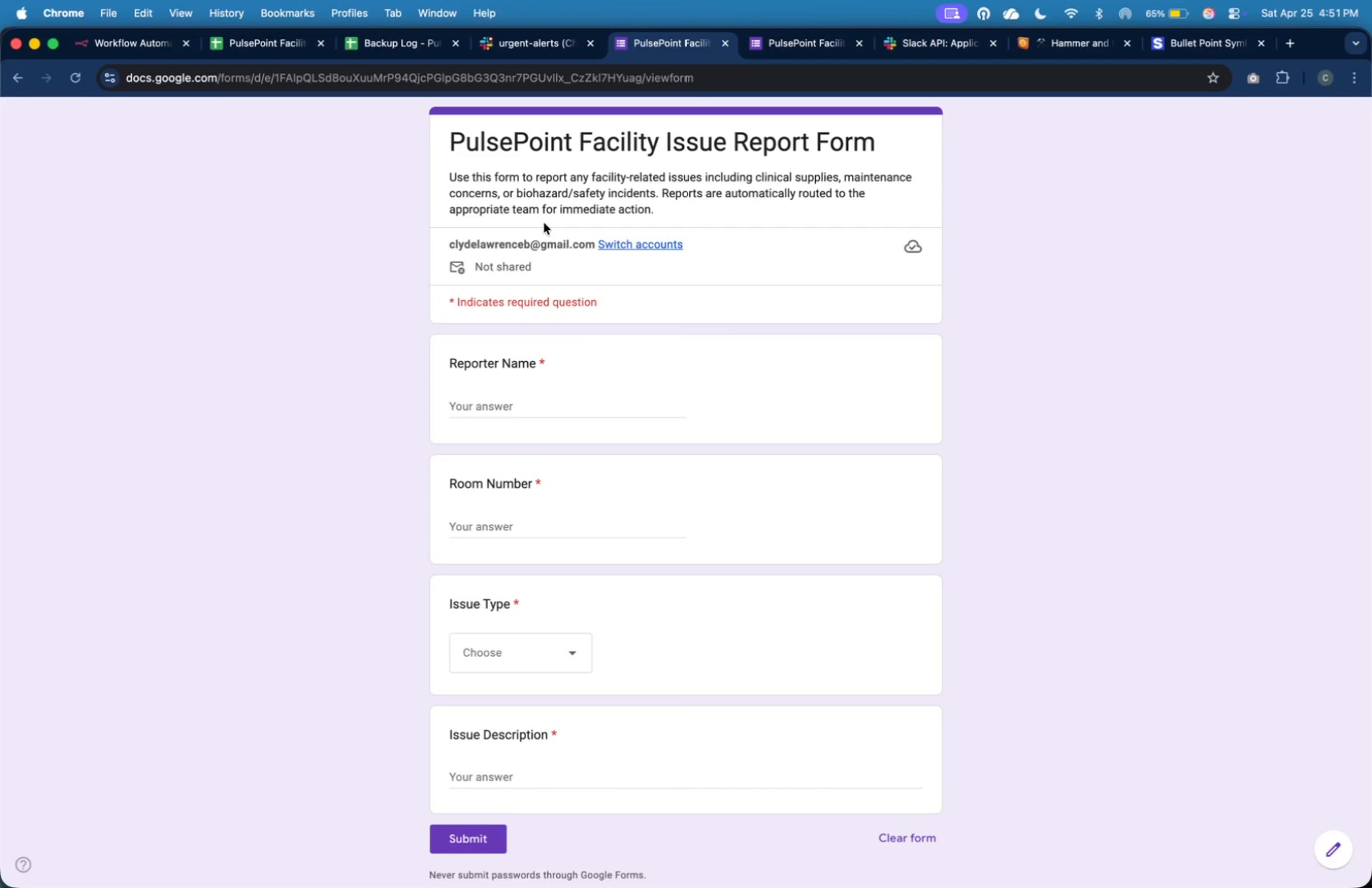 
key(Meta+Tab)
 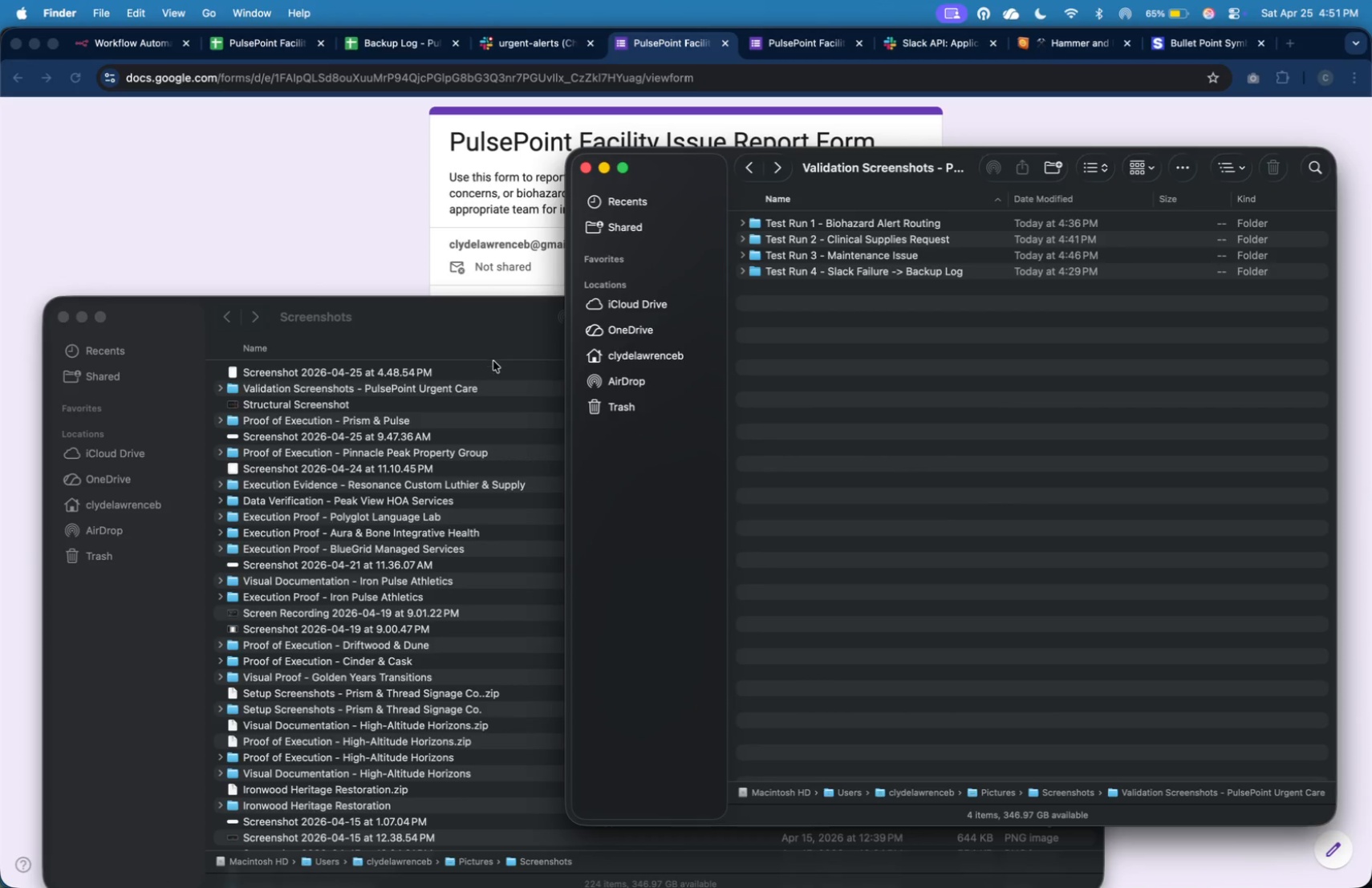 
double_click([489, 371])
 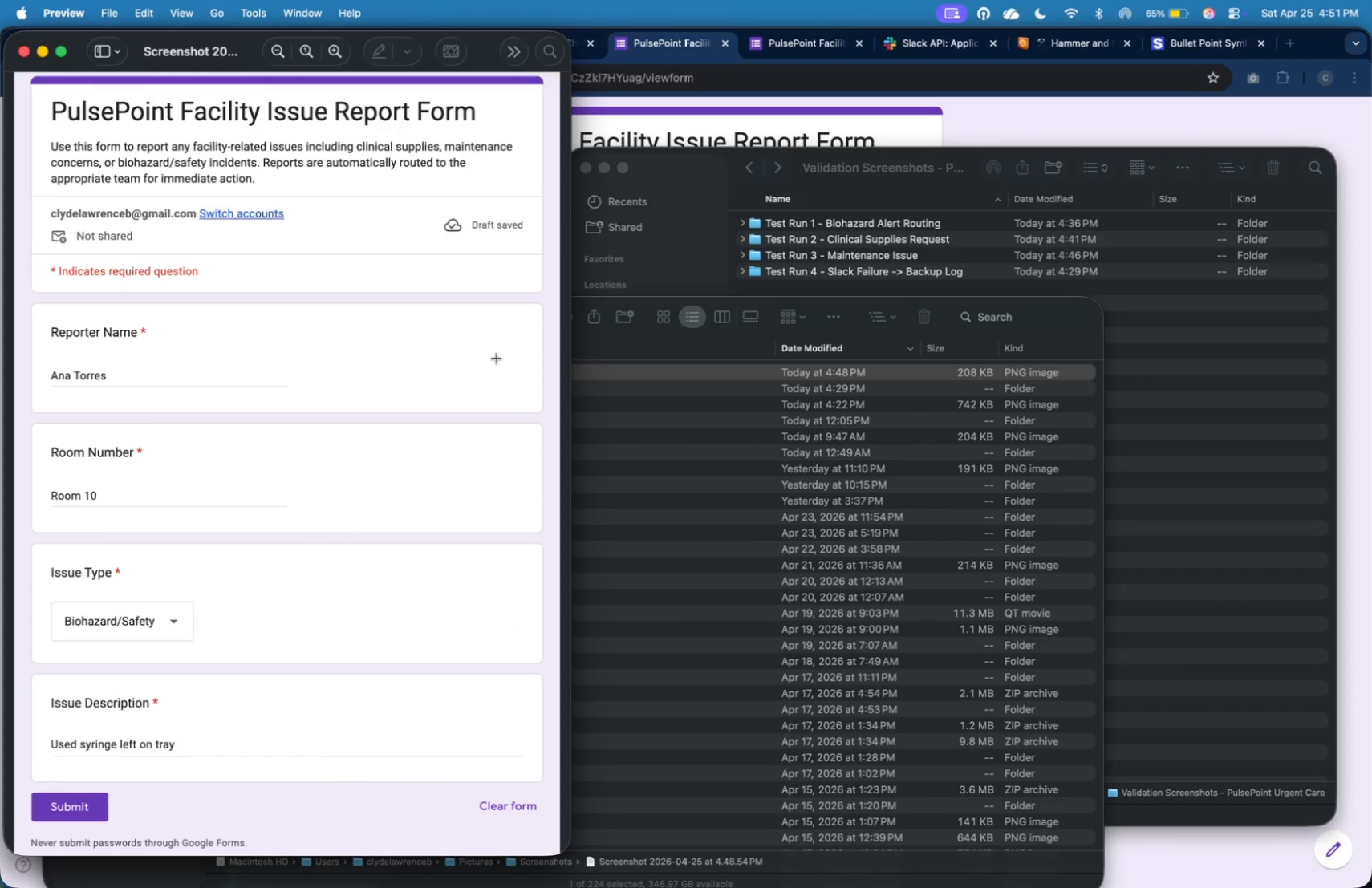 
key(Meta+CommandLeft)
 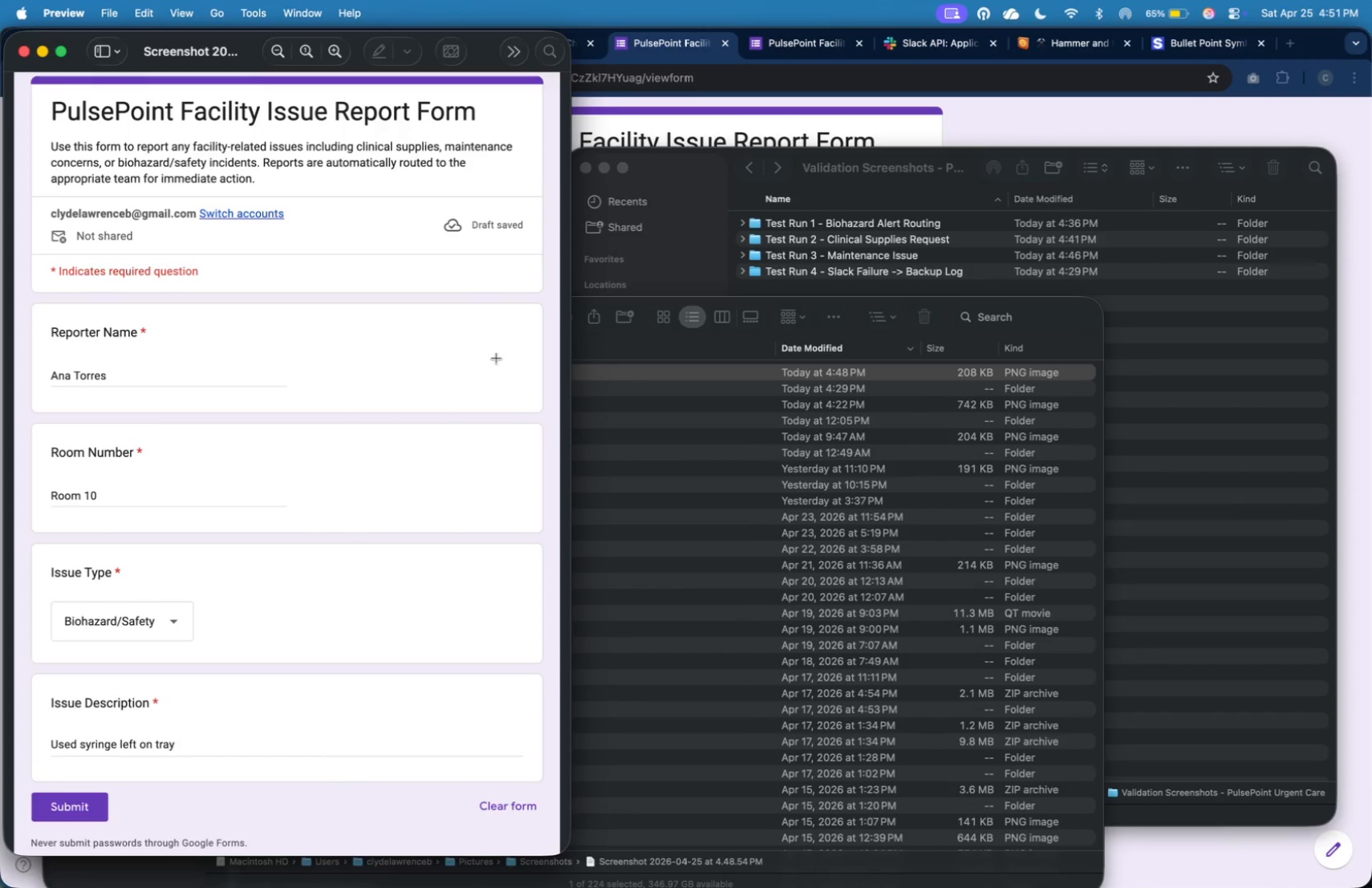 
key(Meta+Tab)
 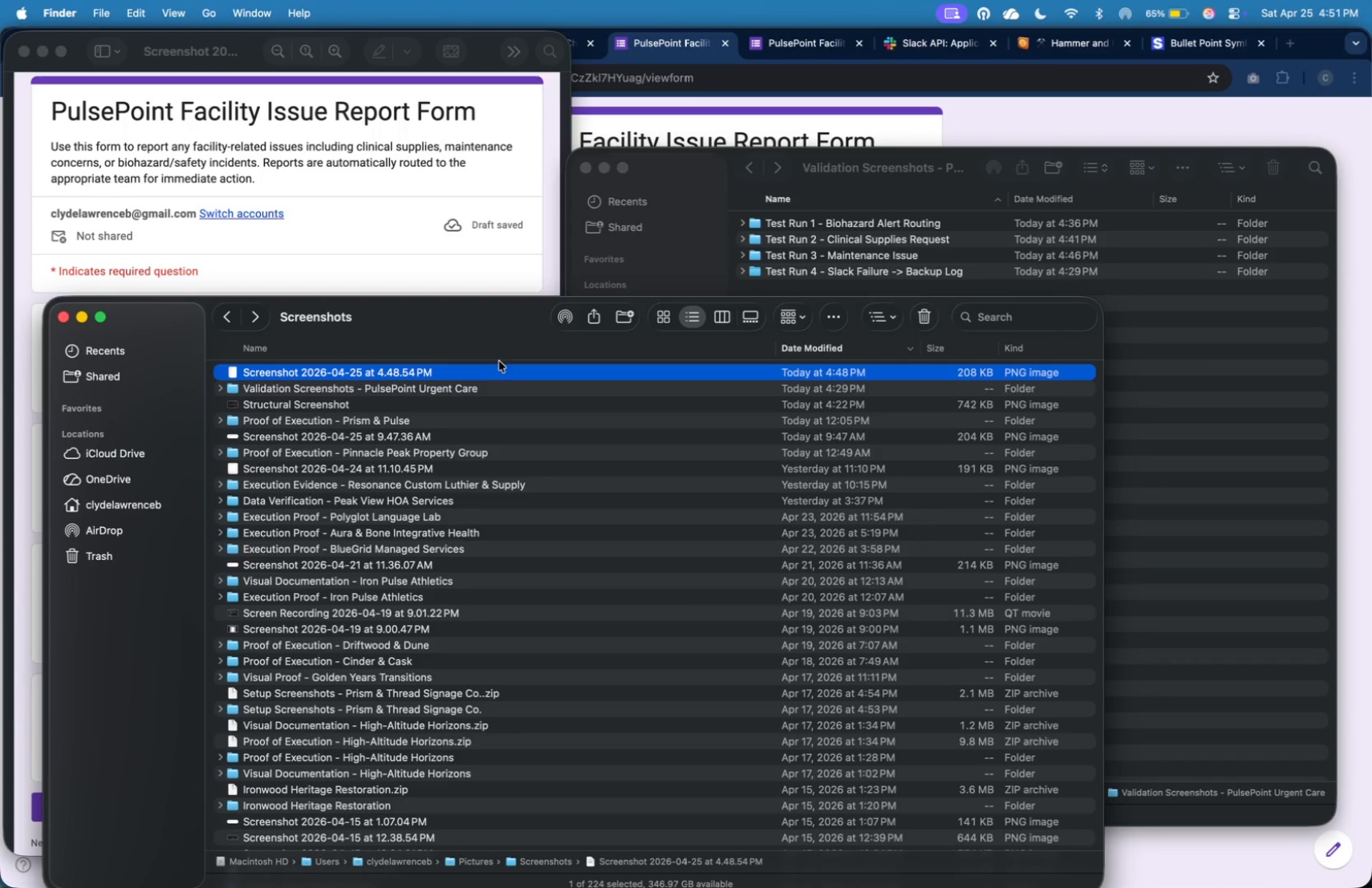 
key(Meta+CommandLeft)
 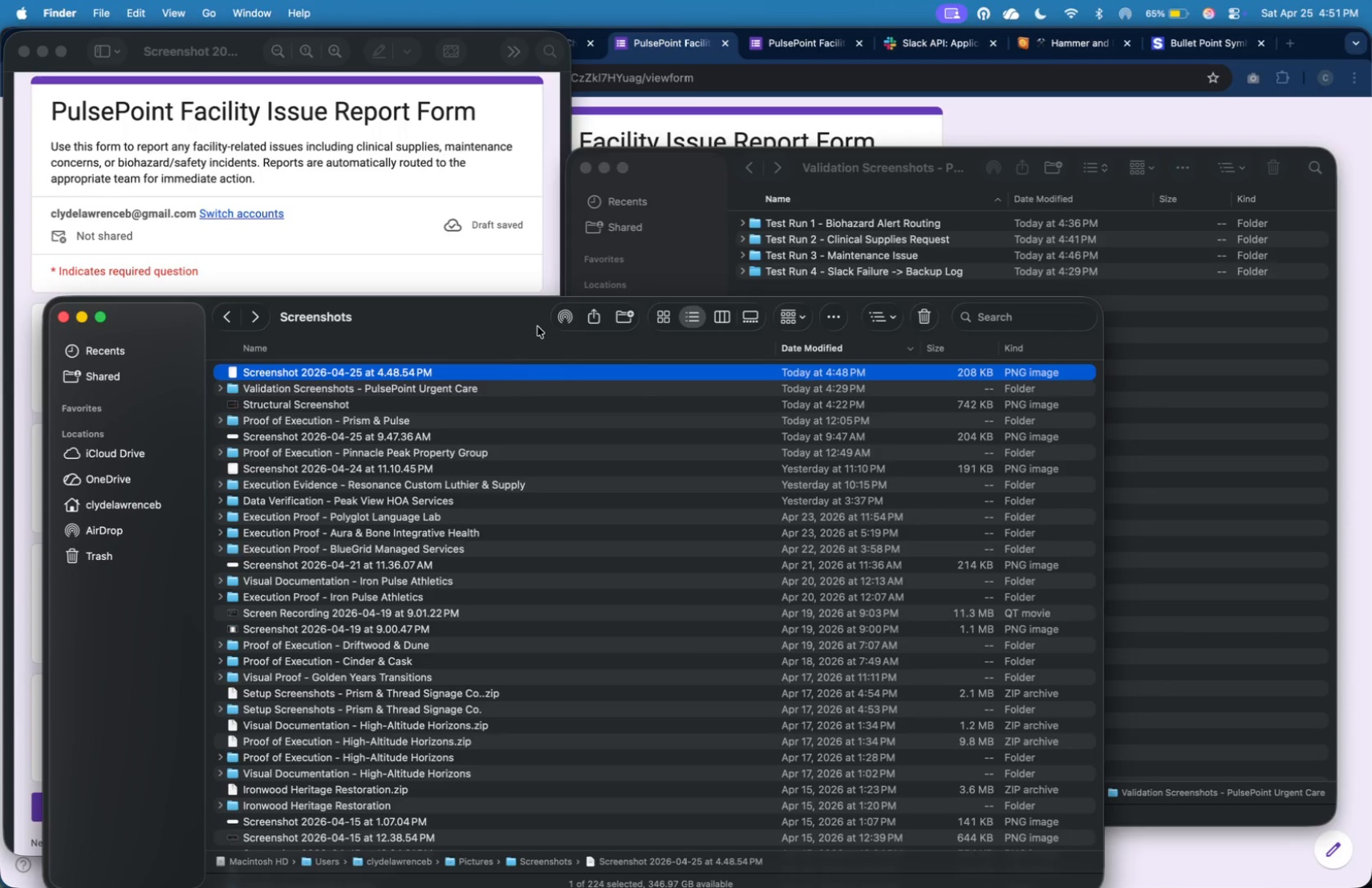 
key(Meta+Tab)
 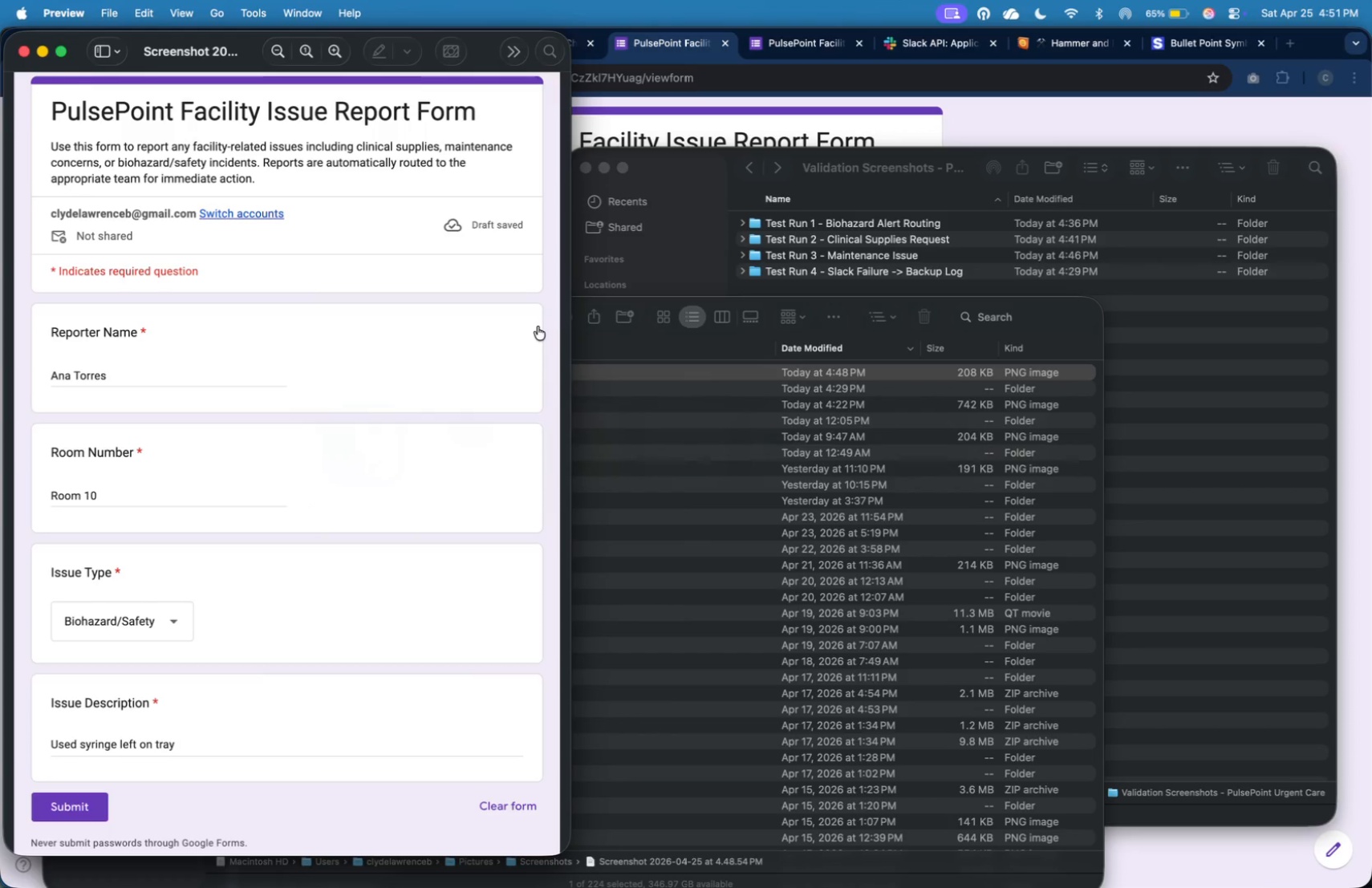 
key(Meta+Tab)
 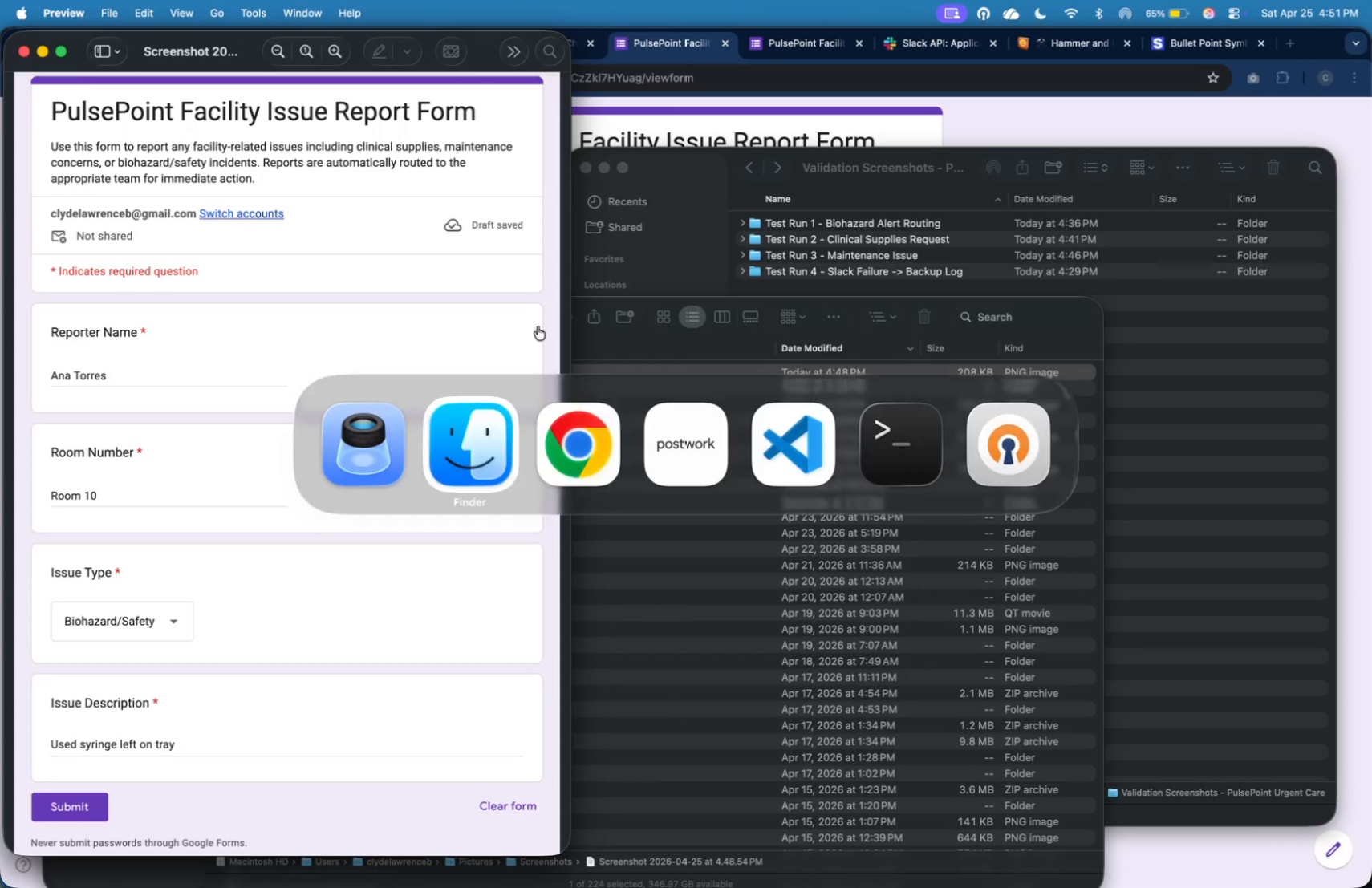 
key(Meta+Tab)
 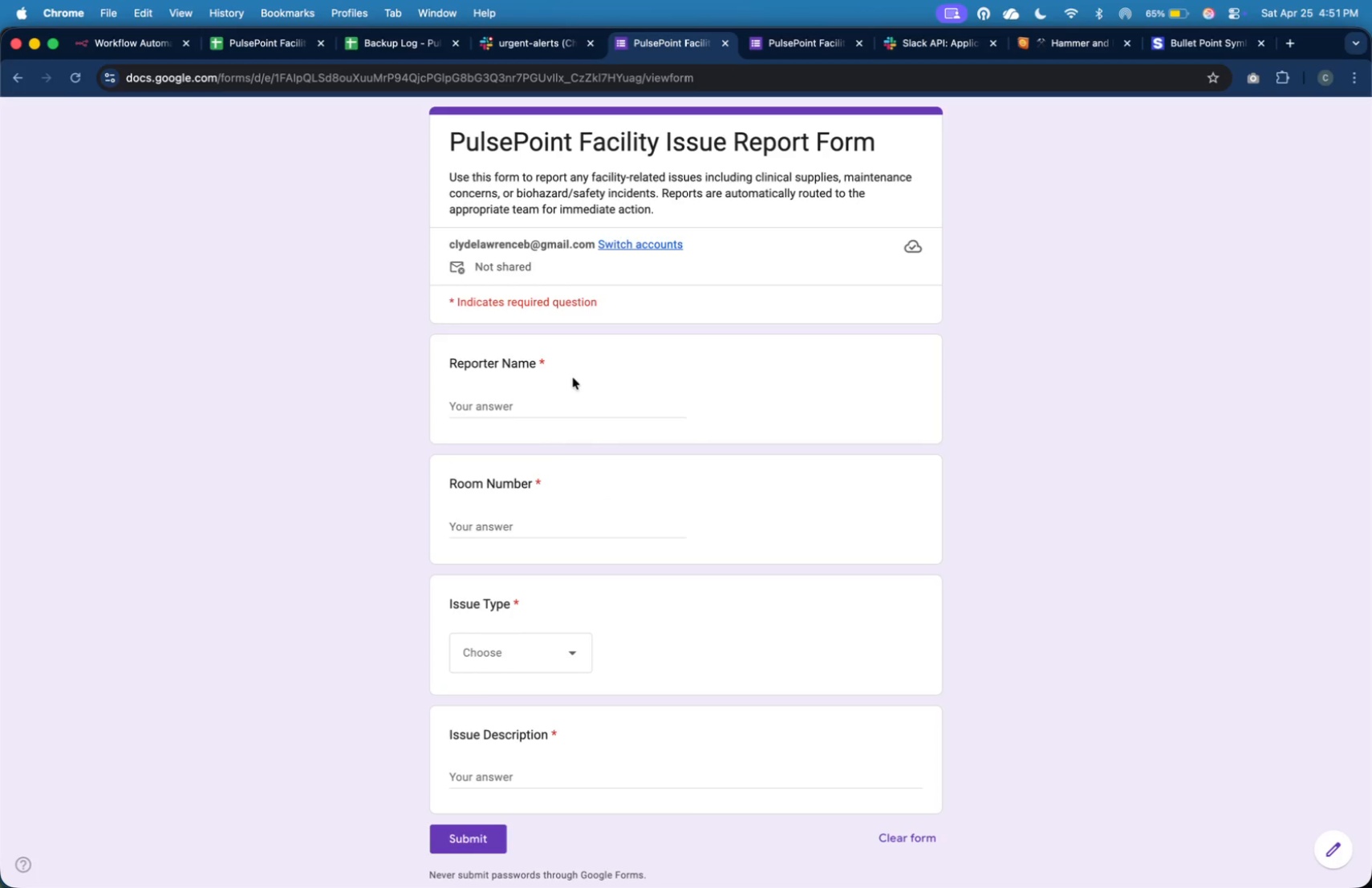 
left_click([573, 393])
 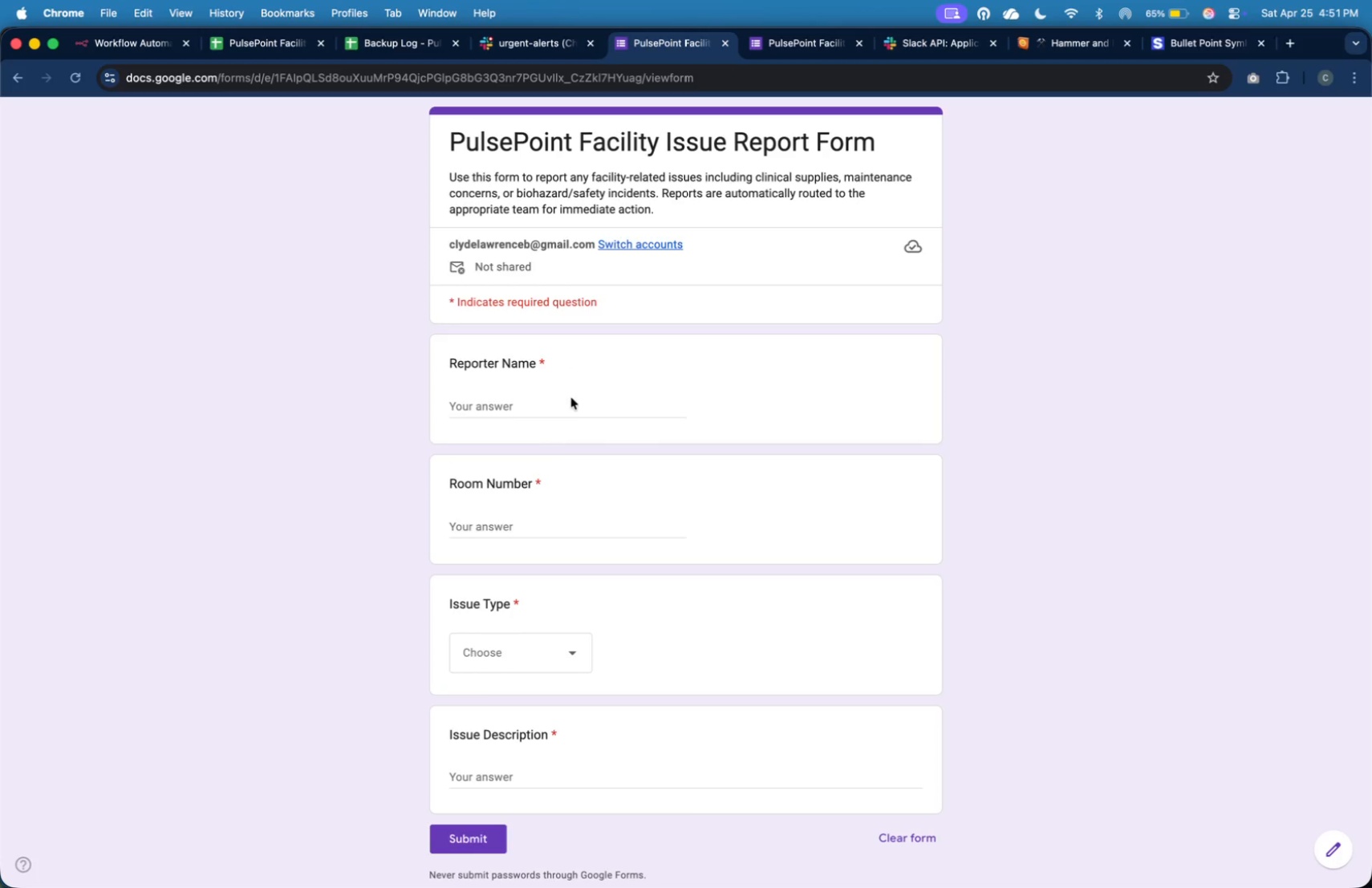 
left_click([571, 405])
 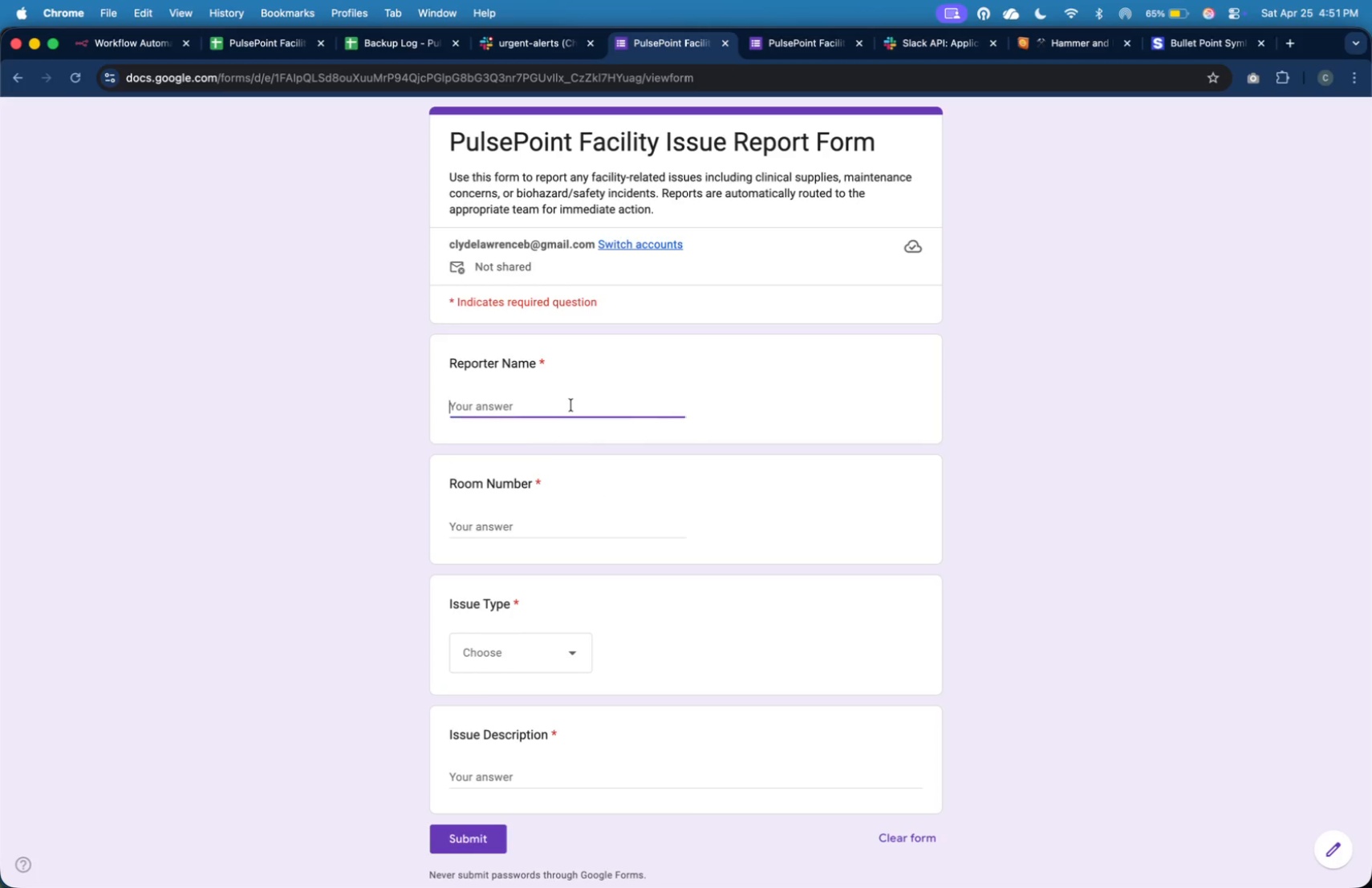 
type(Ana Torres)
key(Tab)
 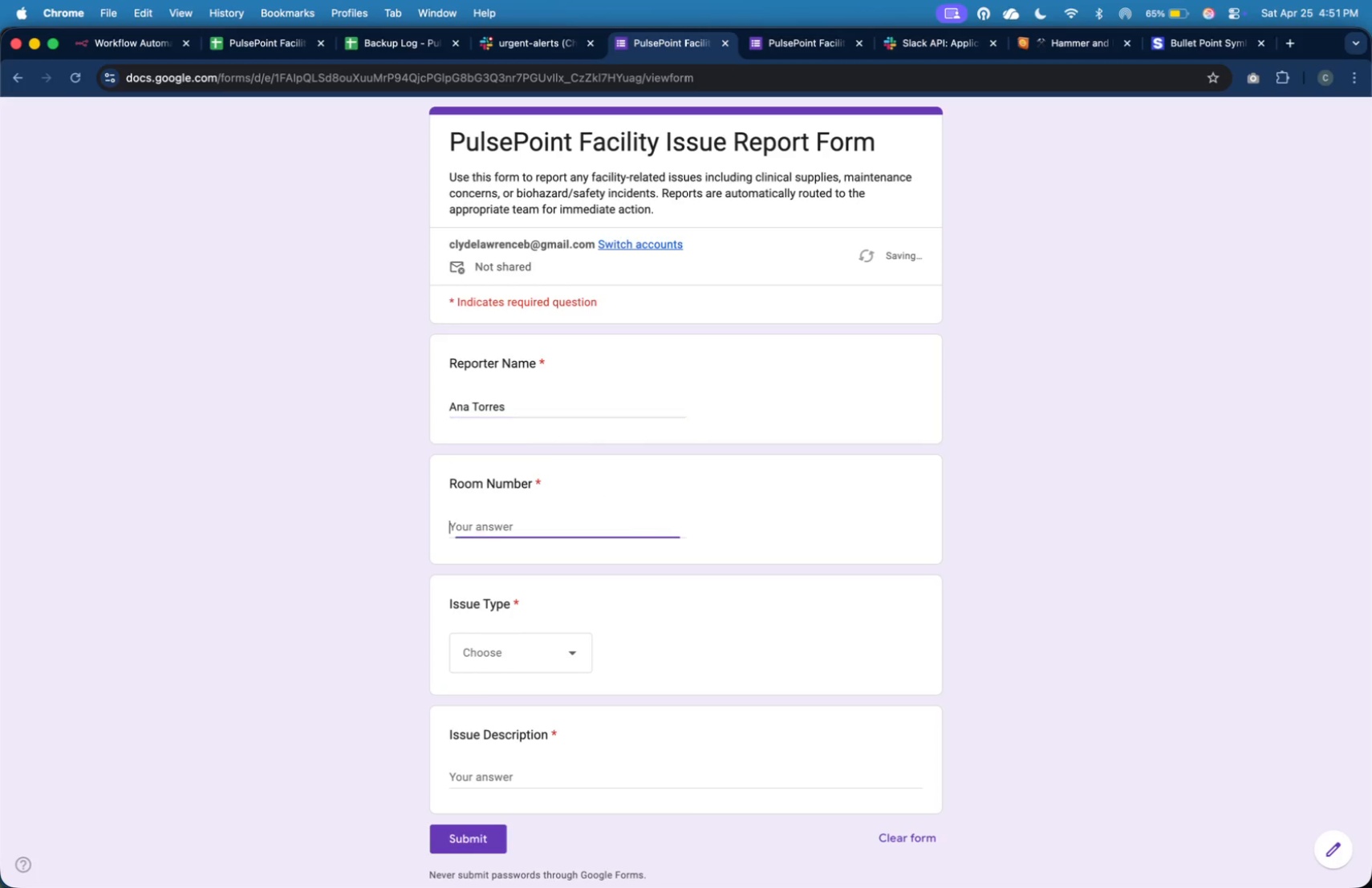 
key(Meta+Tab)
 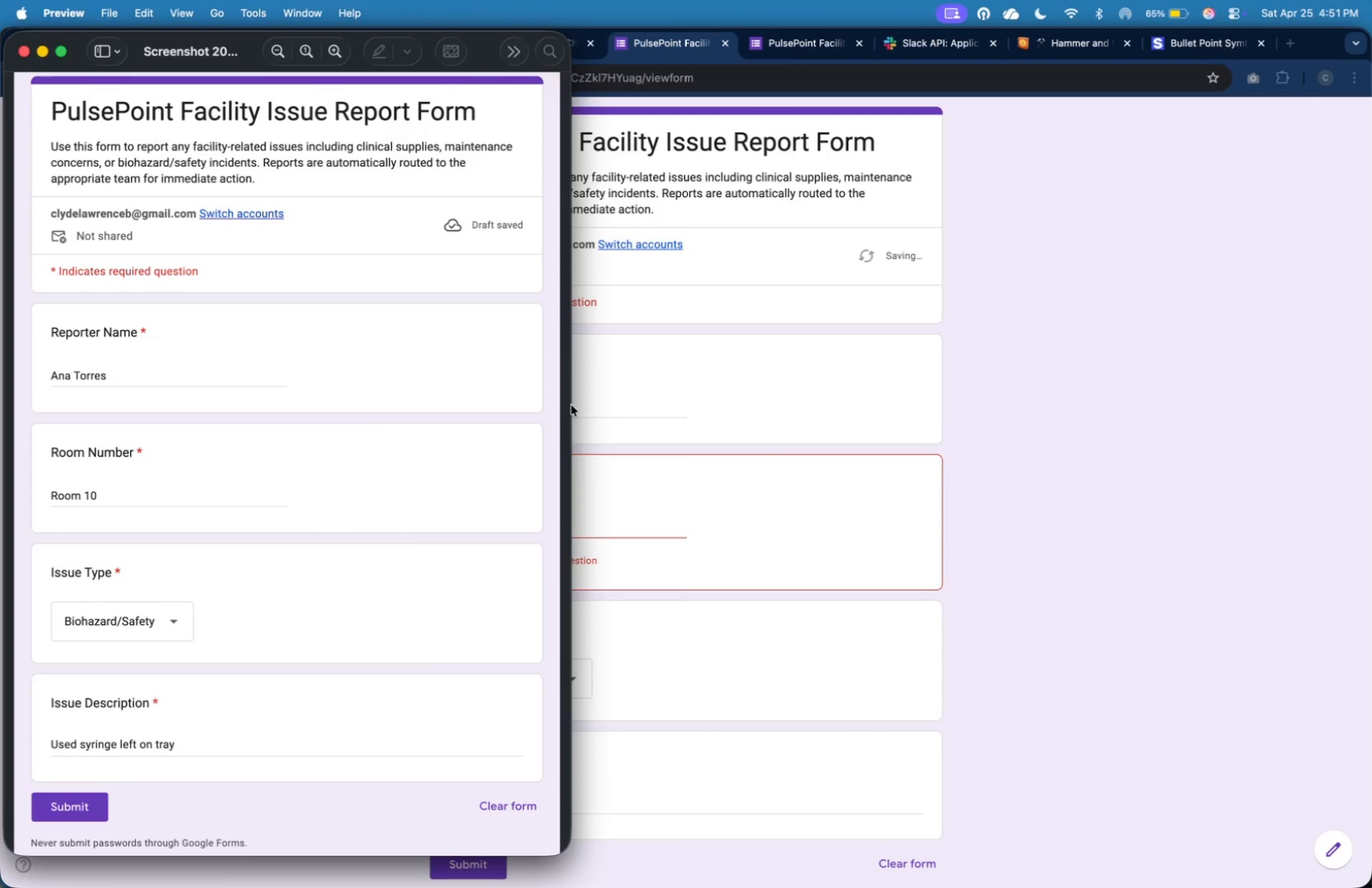 
key(Meta+CommandLeft)
 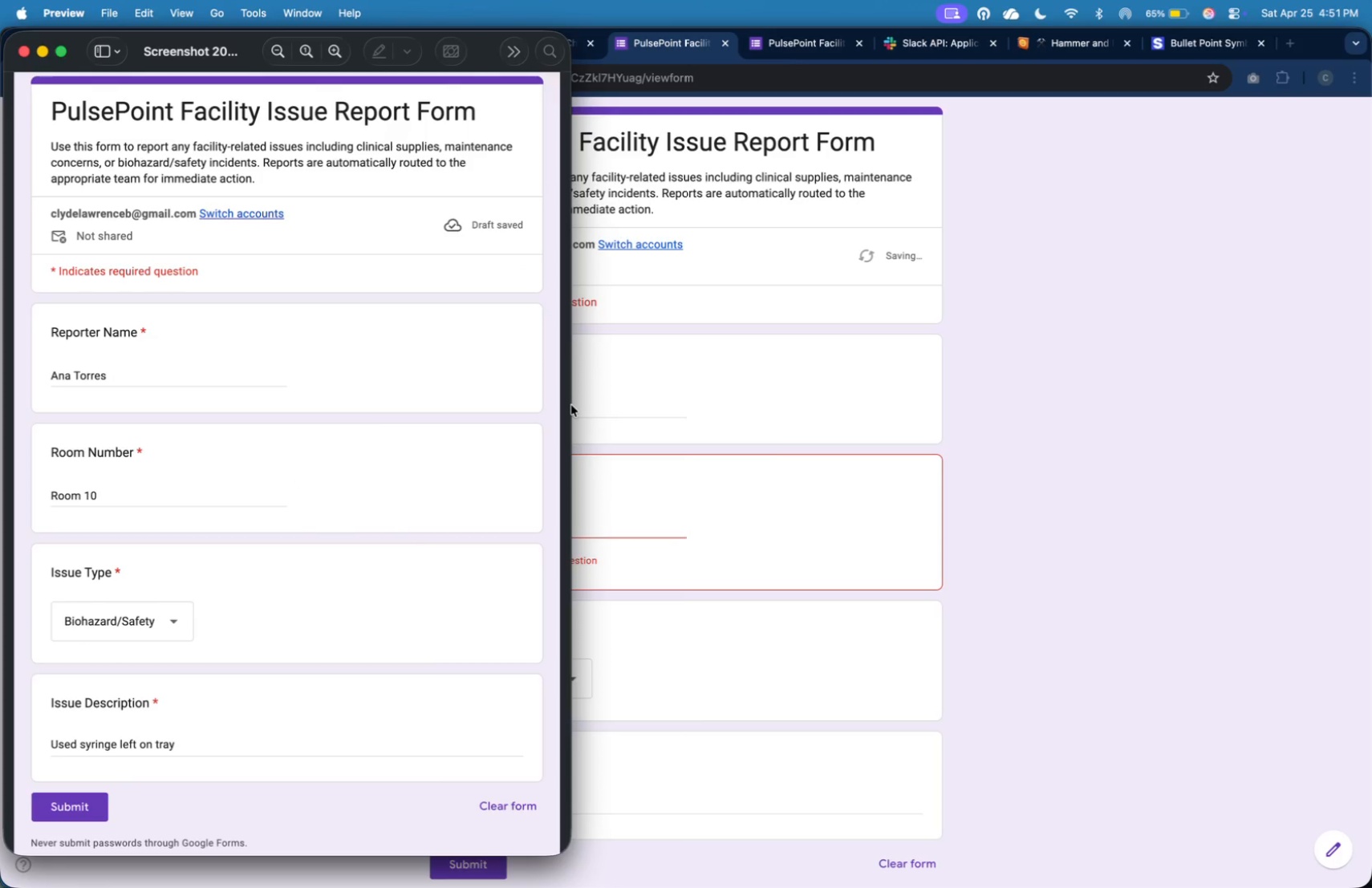 
key(Meta+Tab)
 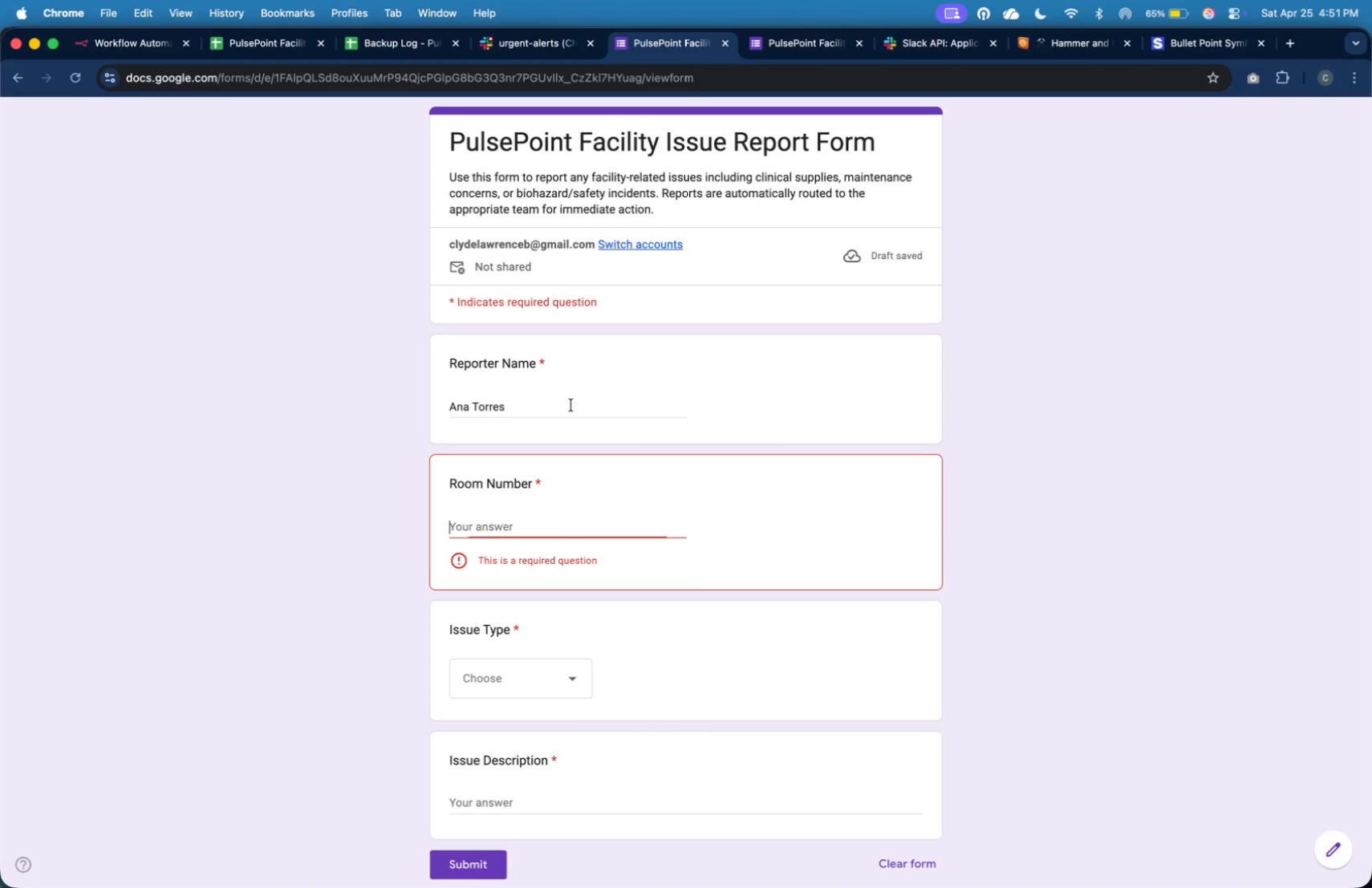 
type(Room 10)
key(Tab)
 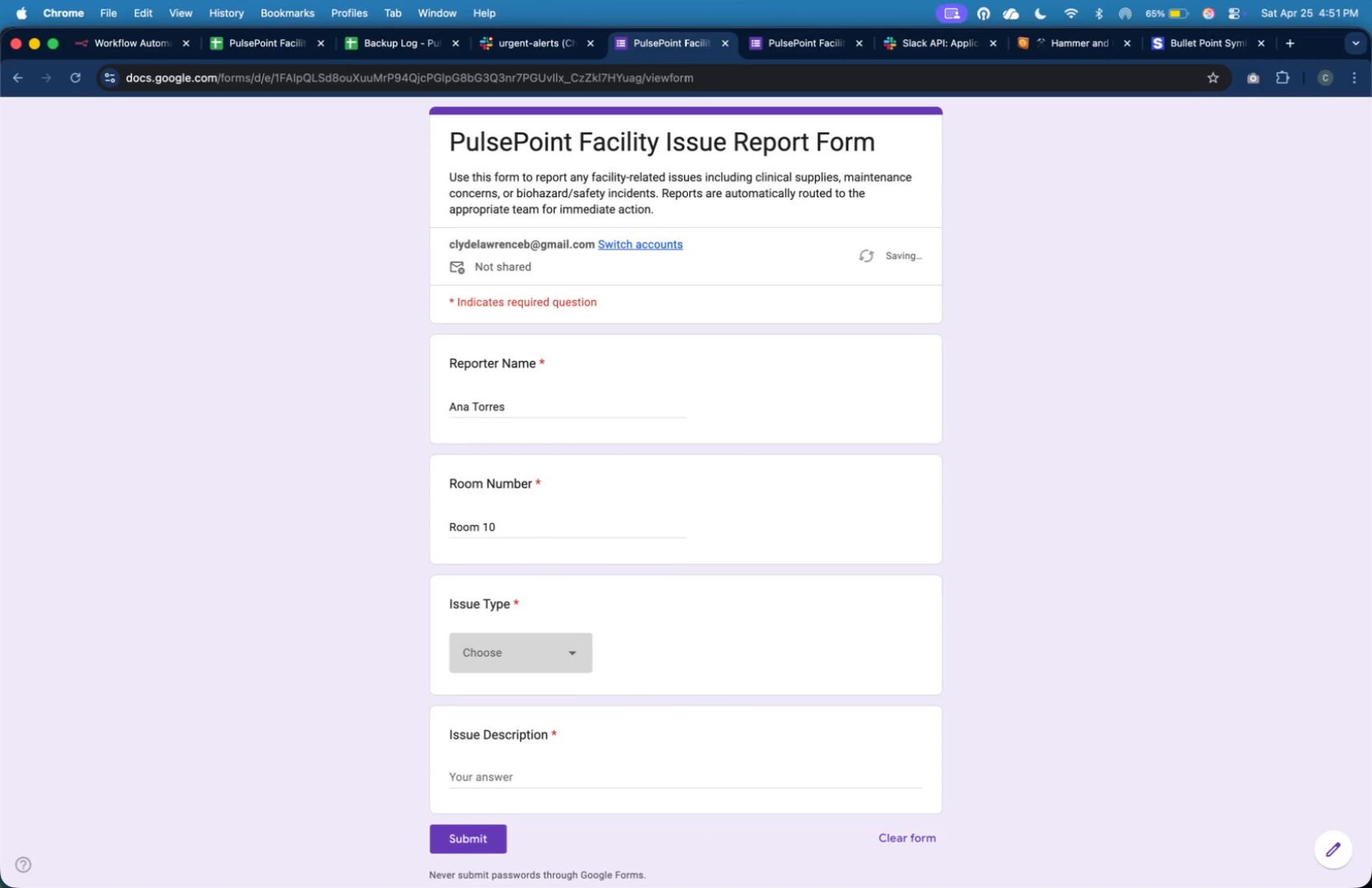 
key(Meta+CommandLeft)
 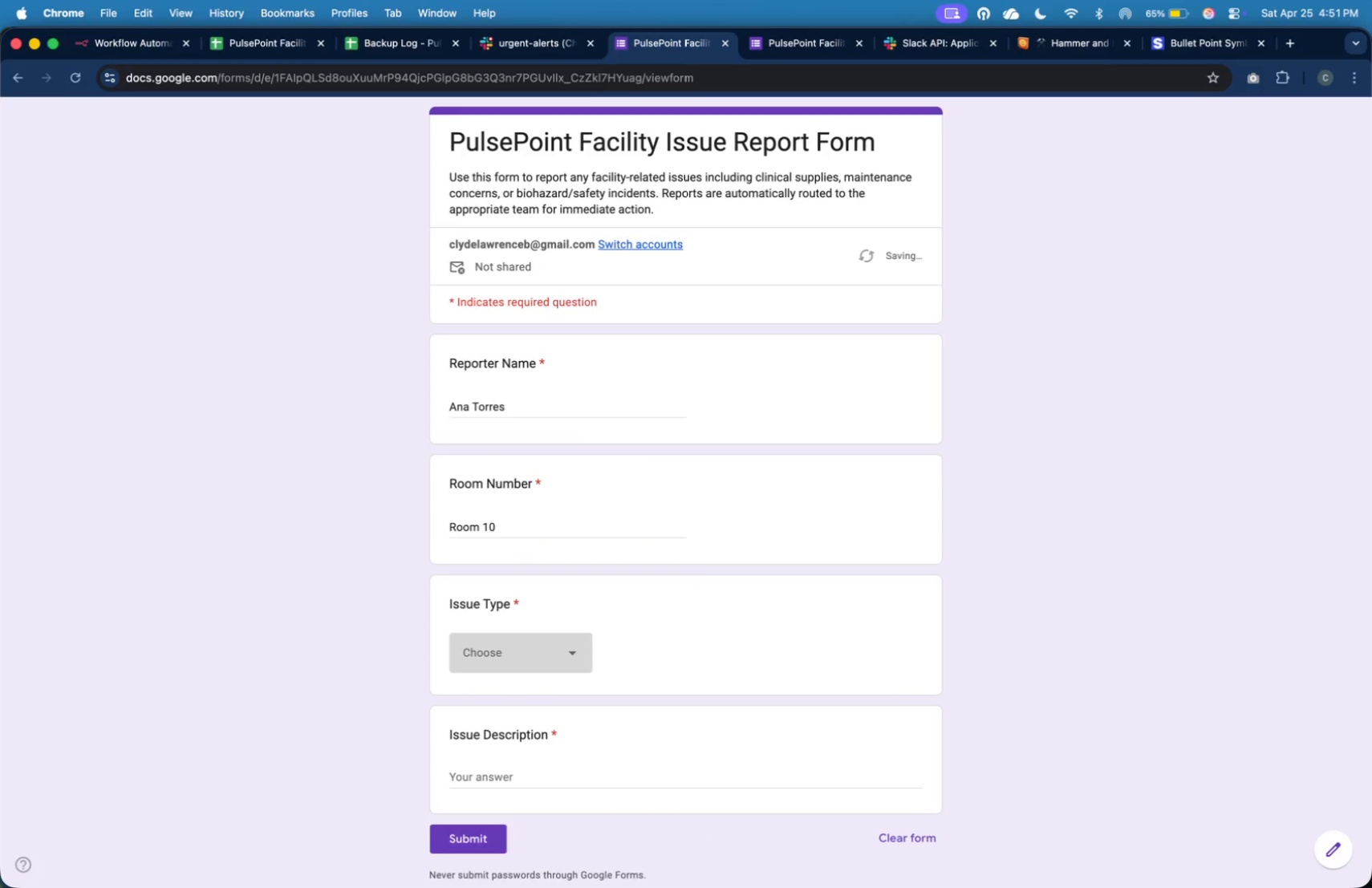 
key(Meta+Tab)
 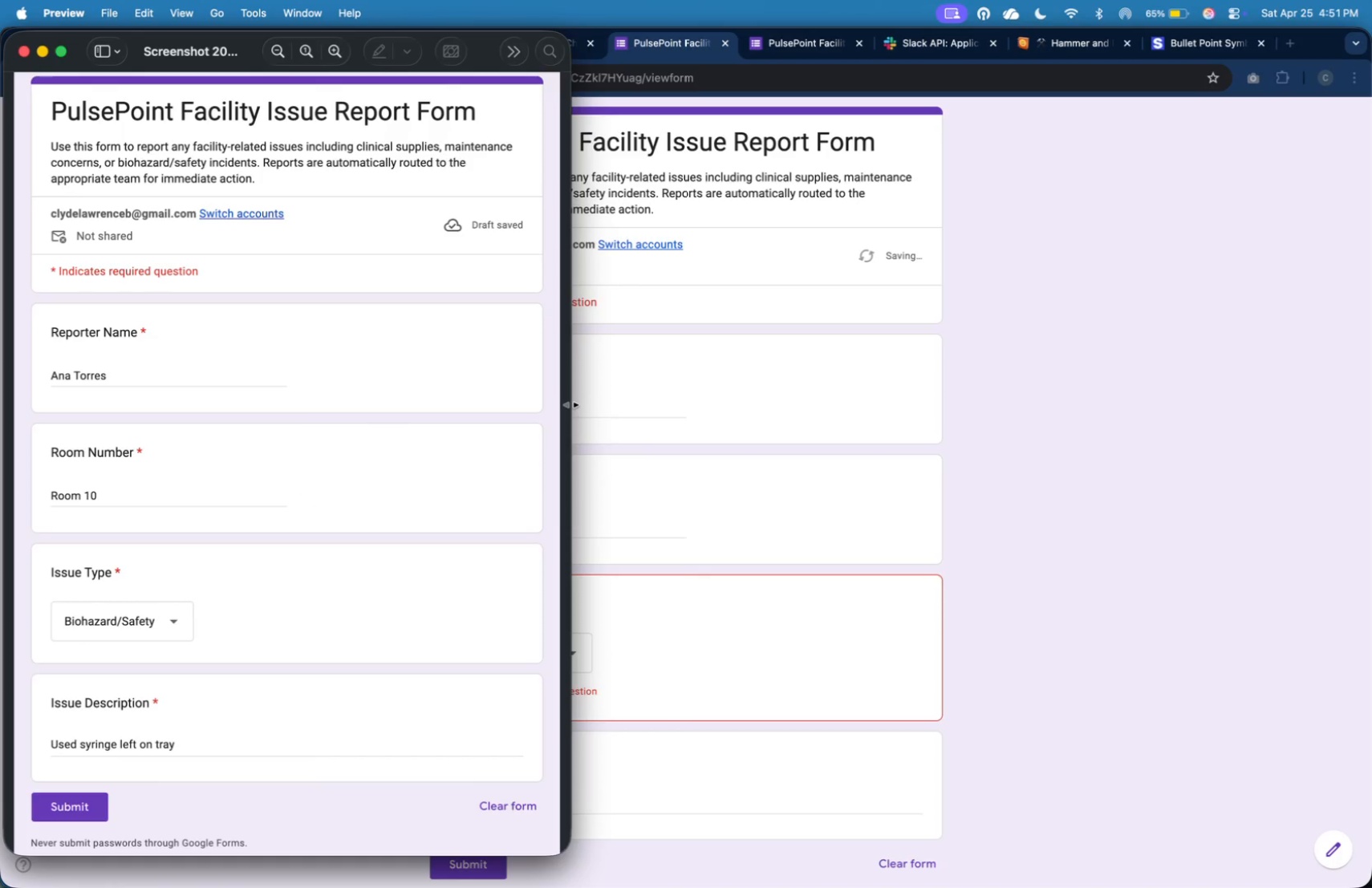 
key(Meta+CommandLeft)
 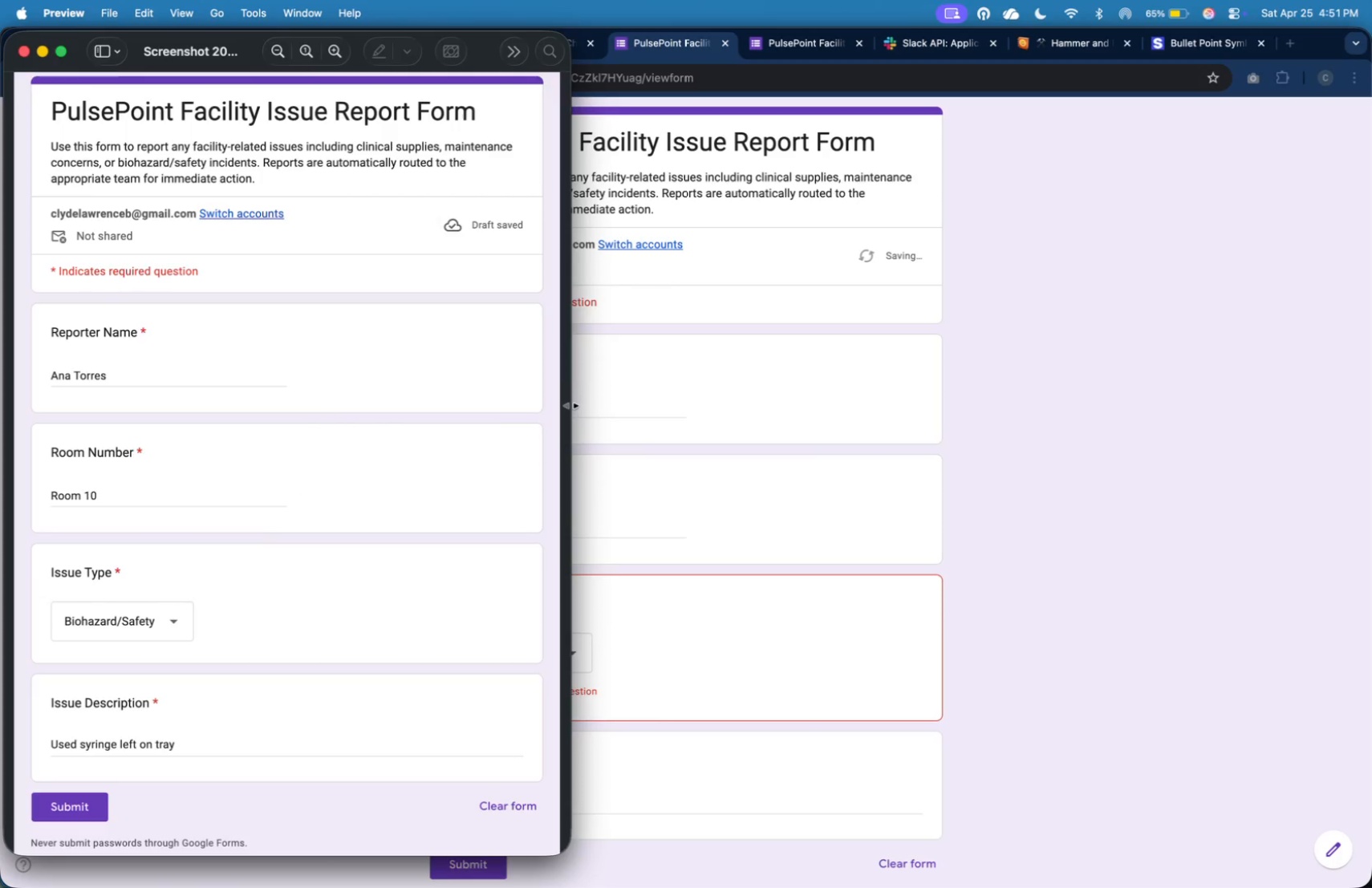 
key(Meta+Tab)
 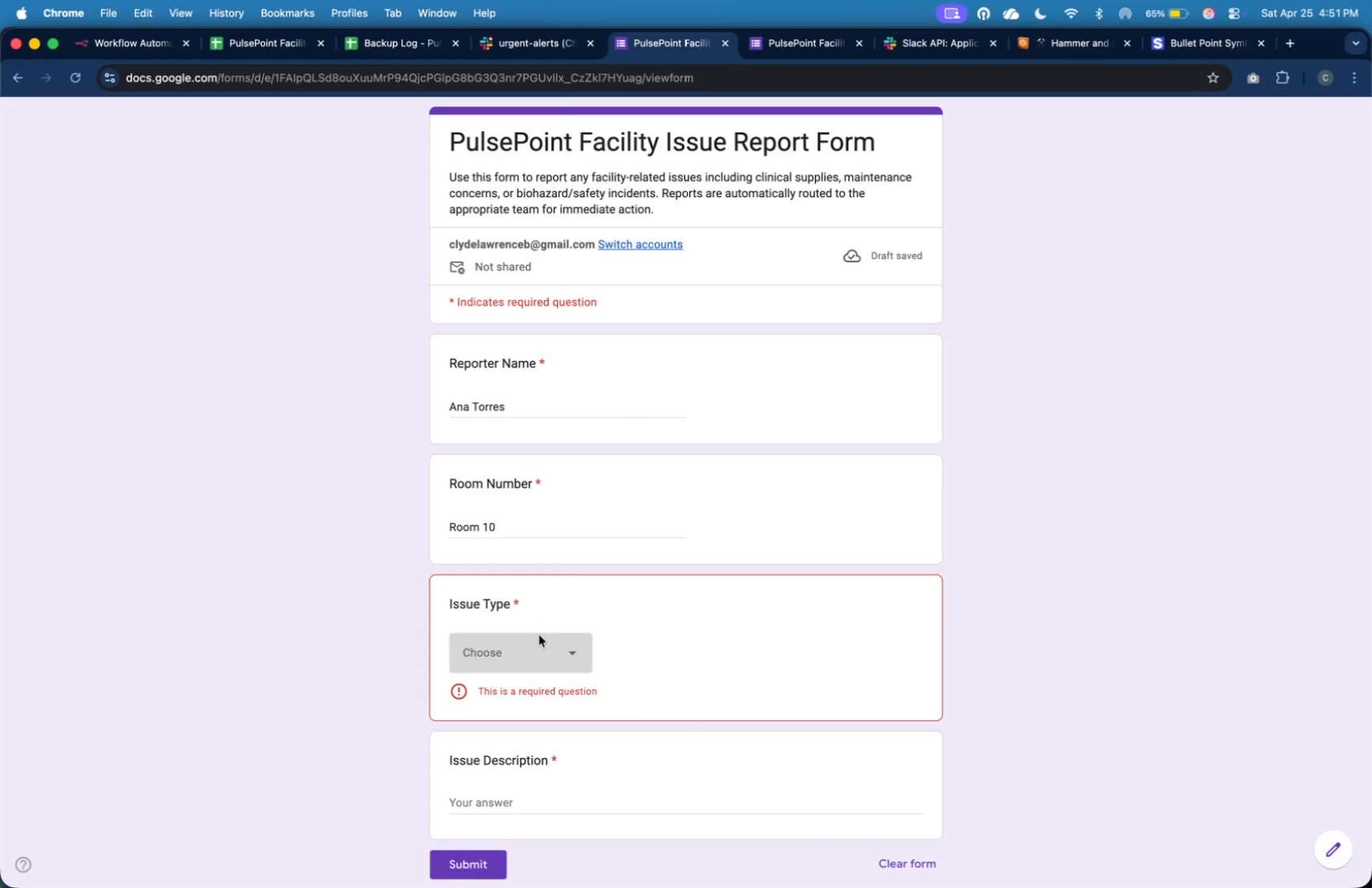 
left_click([544, 645])
 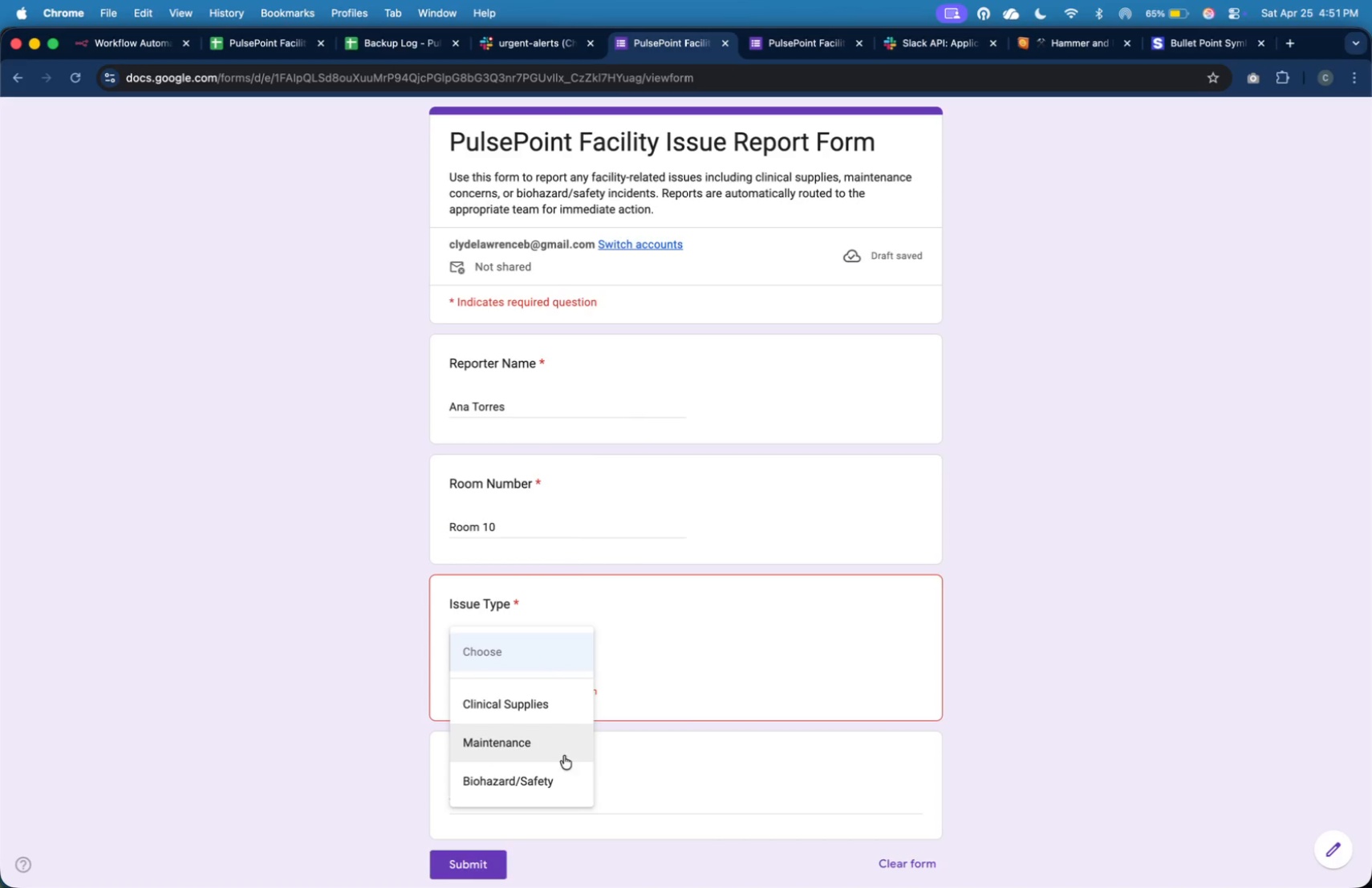 
left_click([562, 772])
 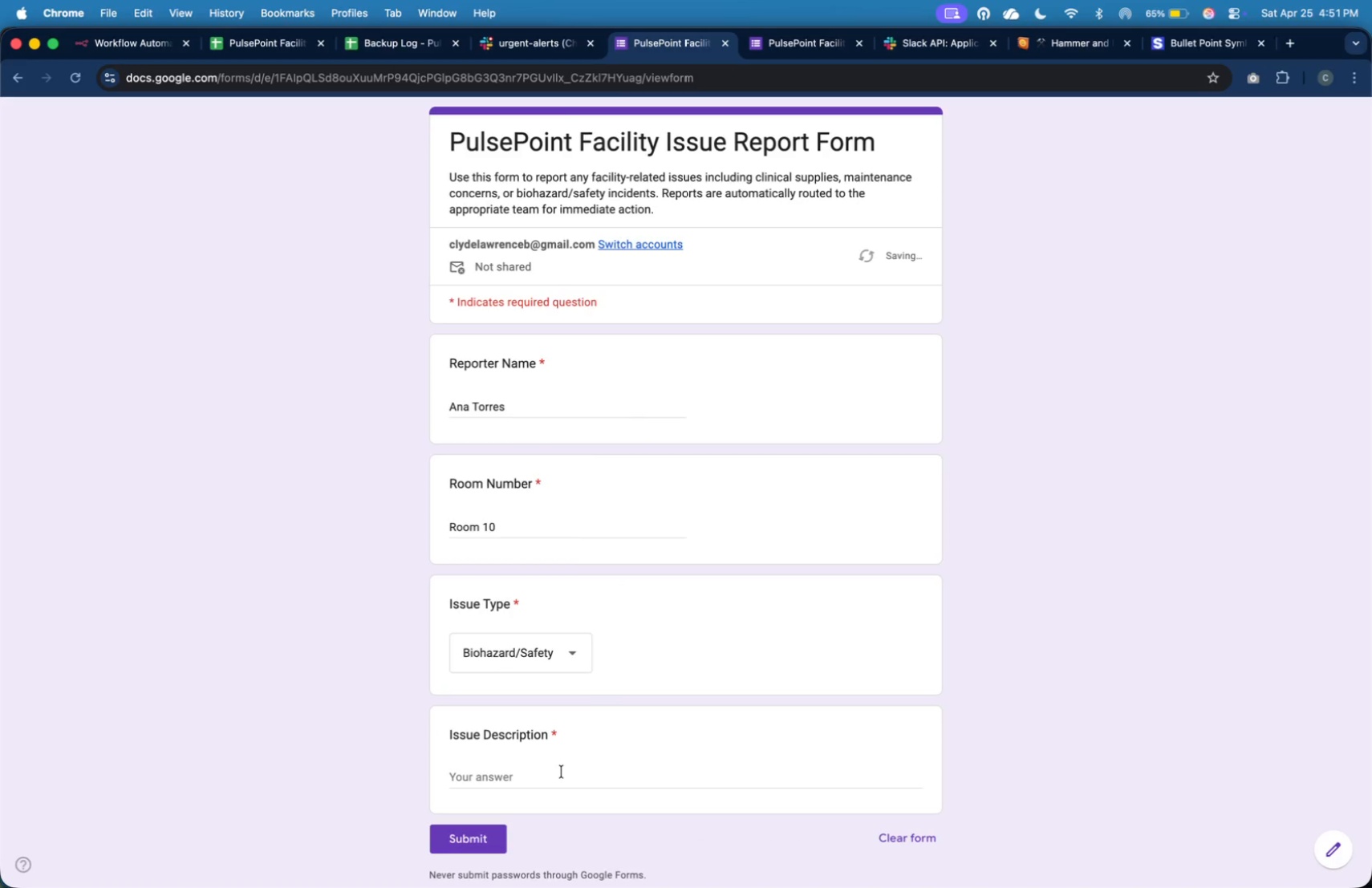 
left_click([562, 772])
 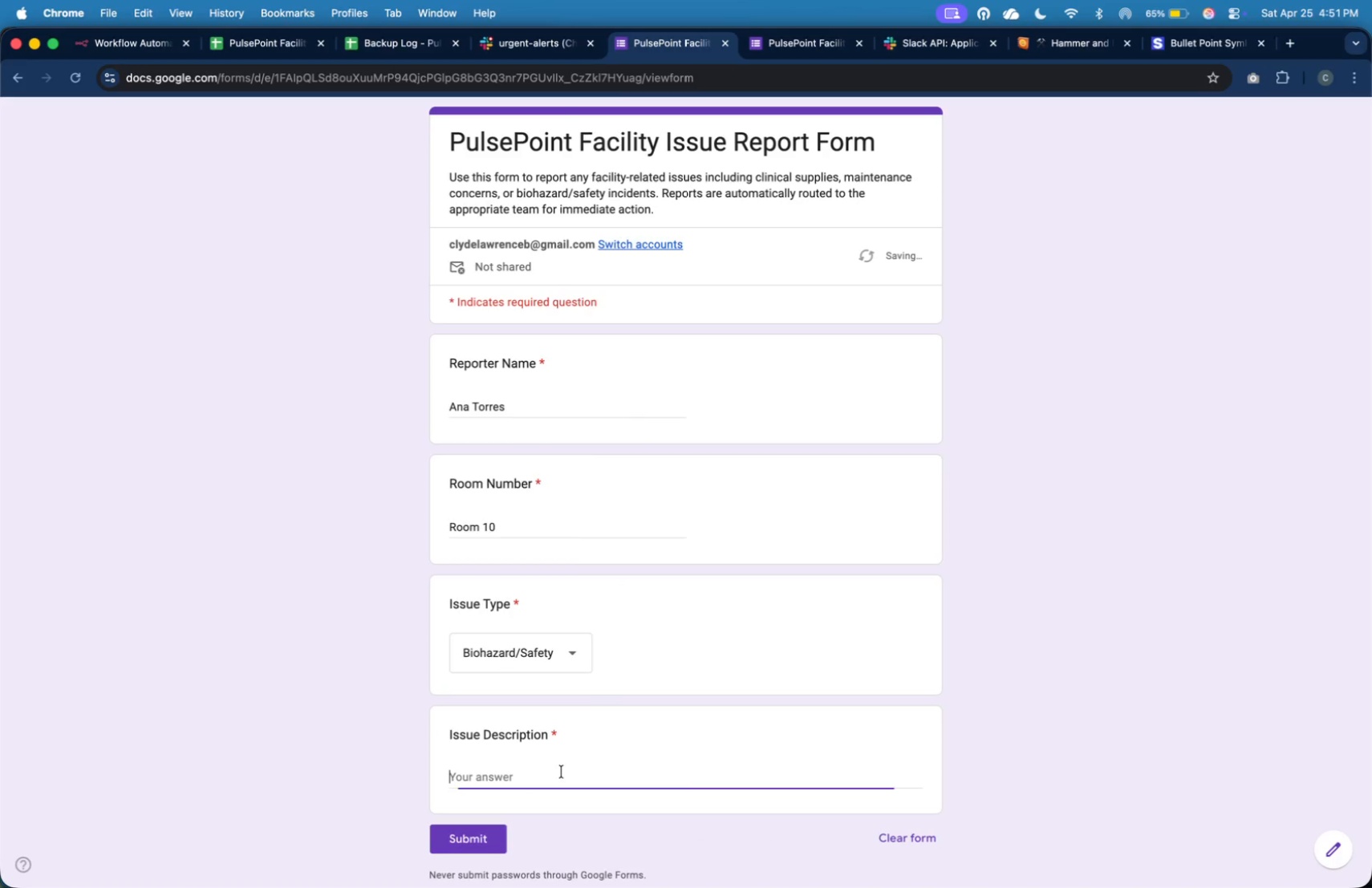 
key(Meta+CommandLeft)
 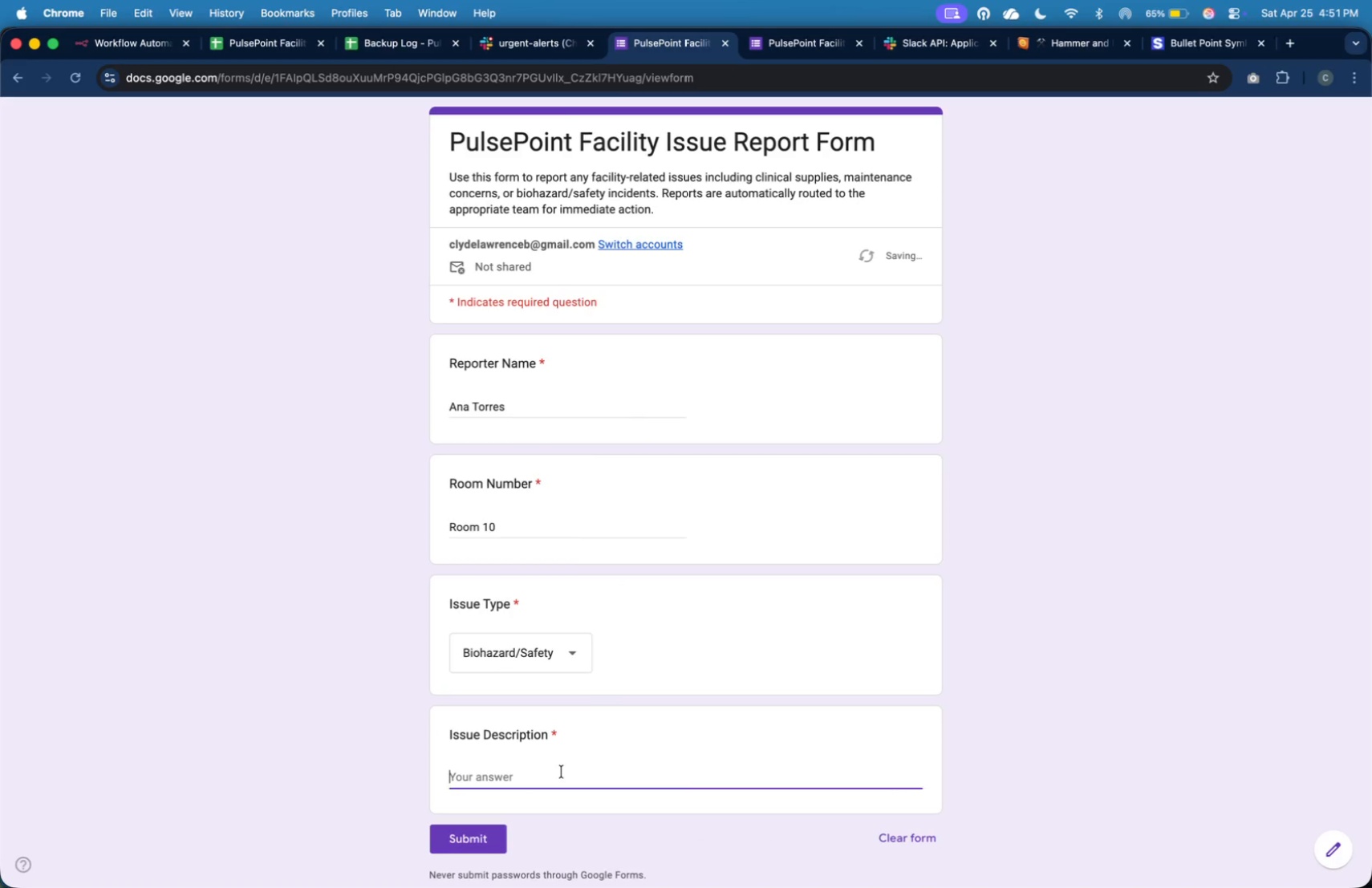 
key(Meta+Tab)
 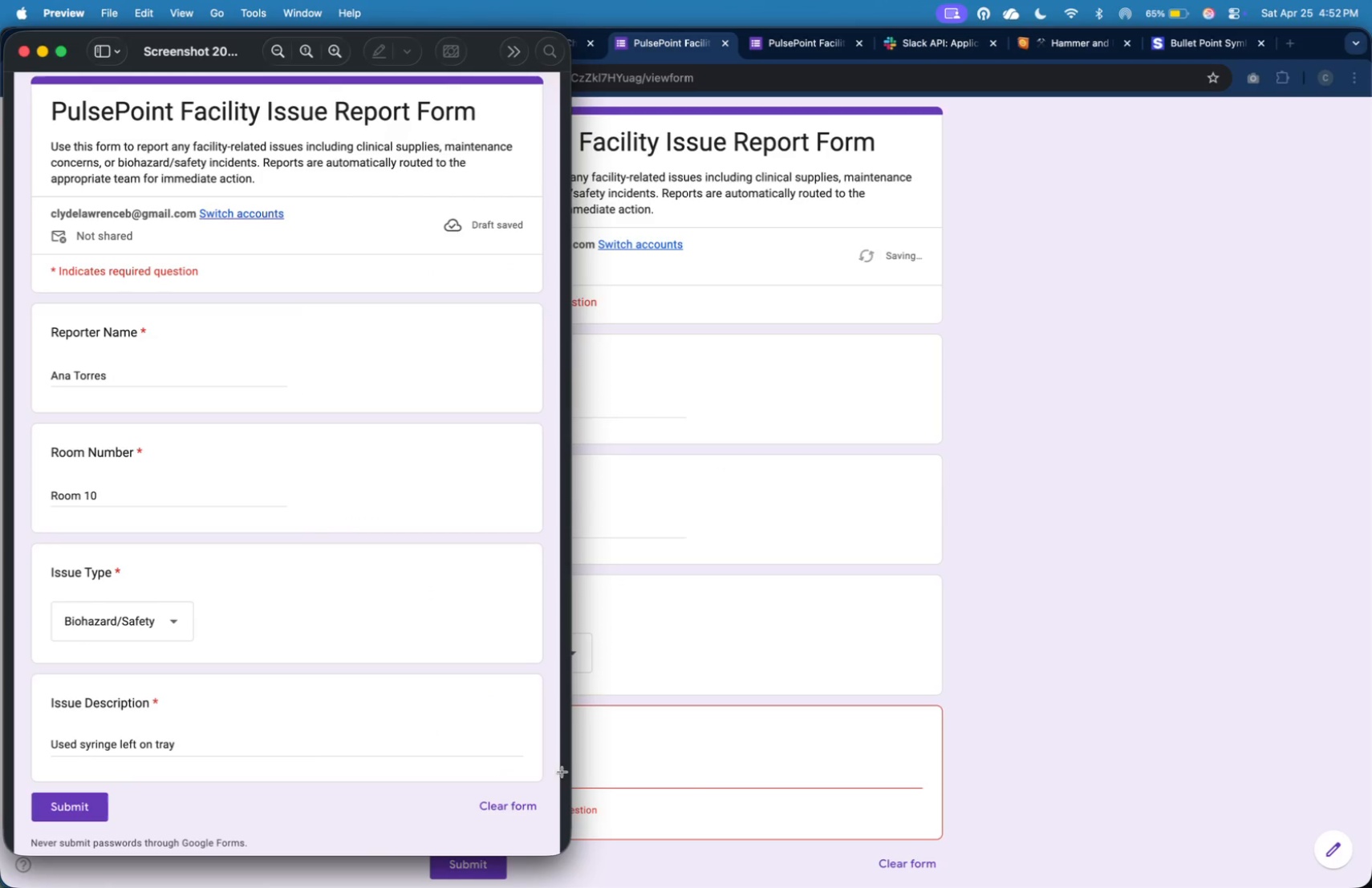 
key(Meta+CommandLeft)
 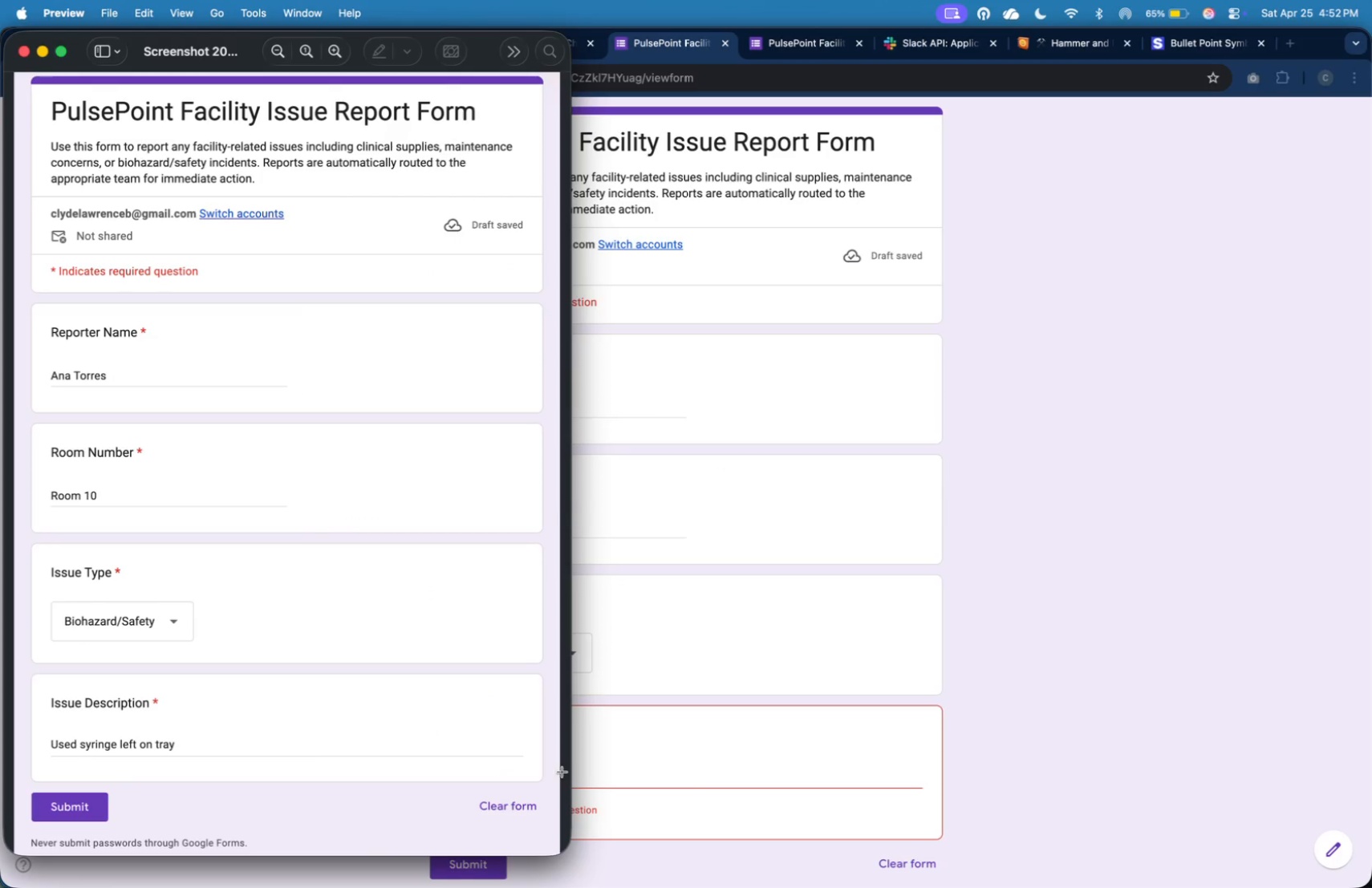 
key(Meta+Tab)
 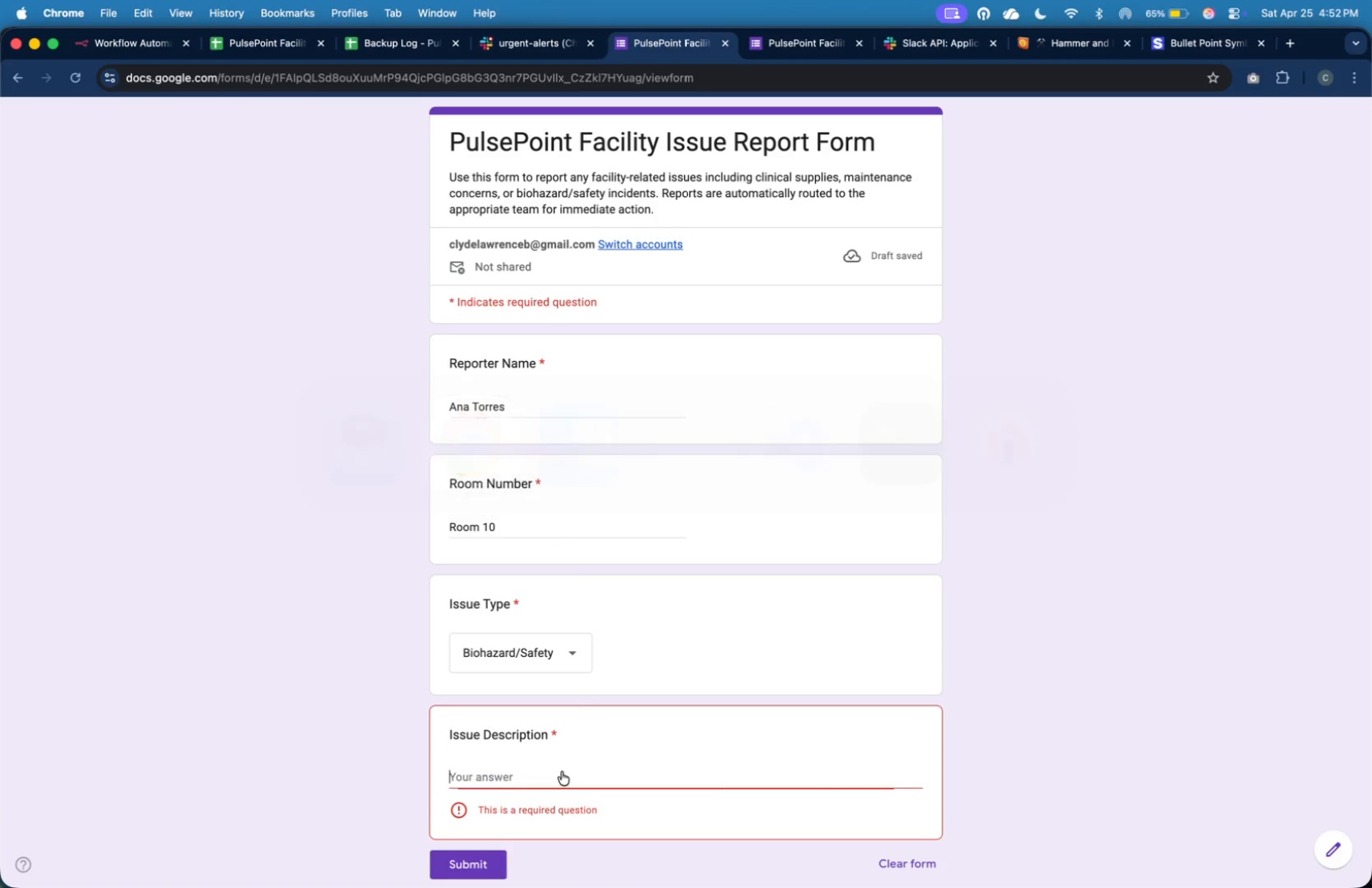 
type(I)
key(Backspace)
type(Used syringe )
 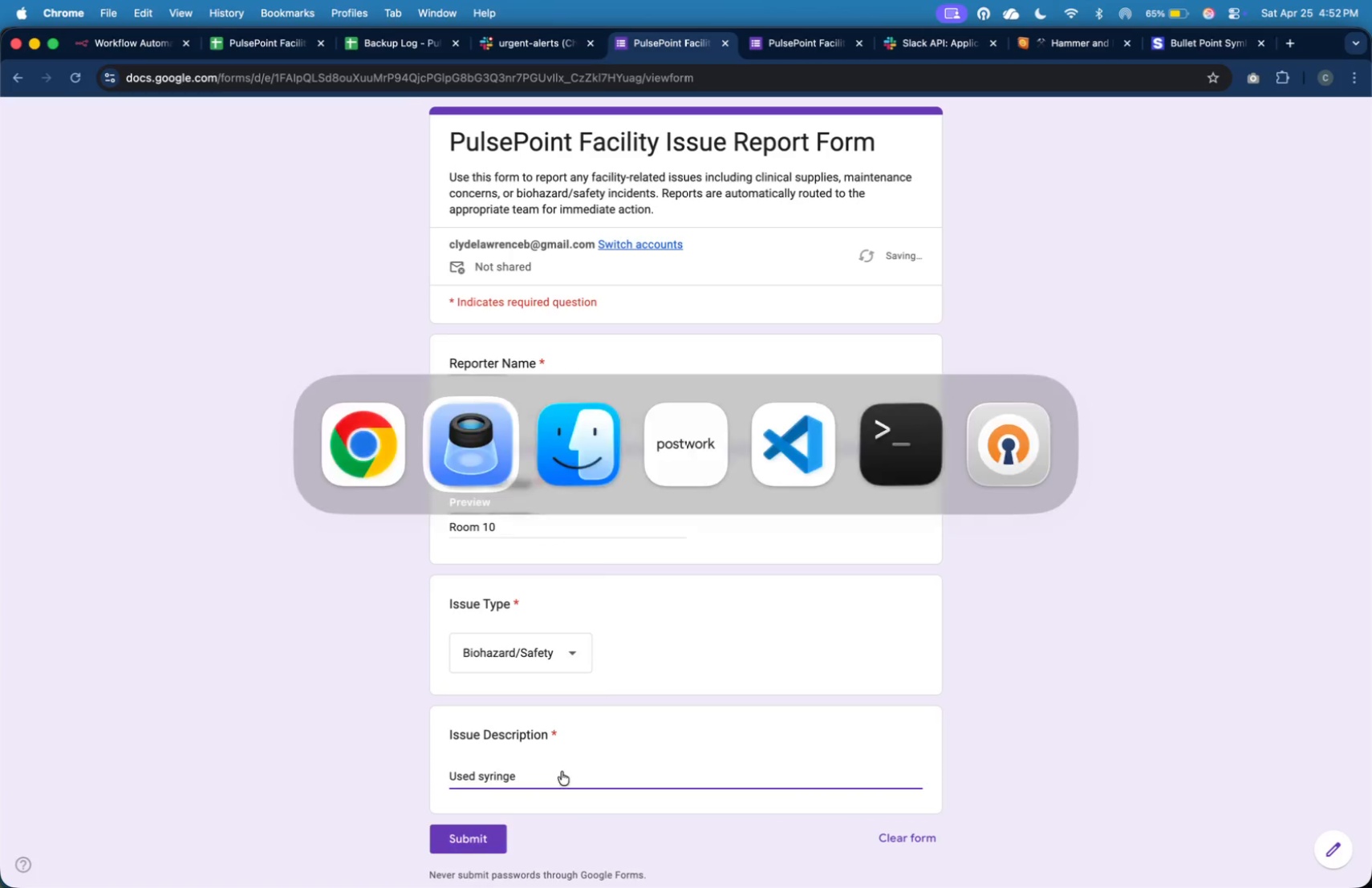 
key(Meta+Tab)
 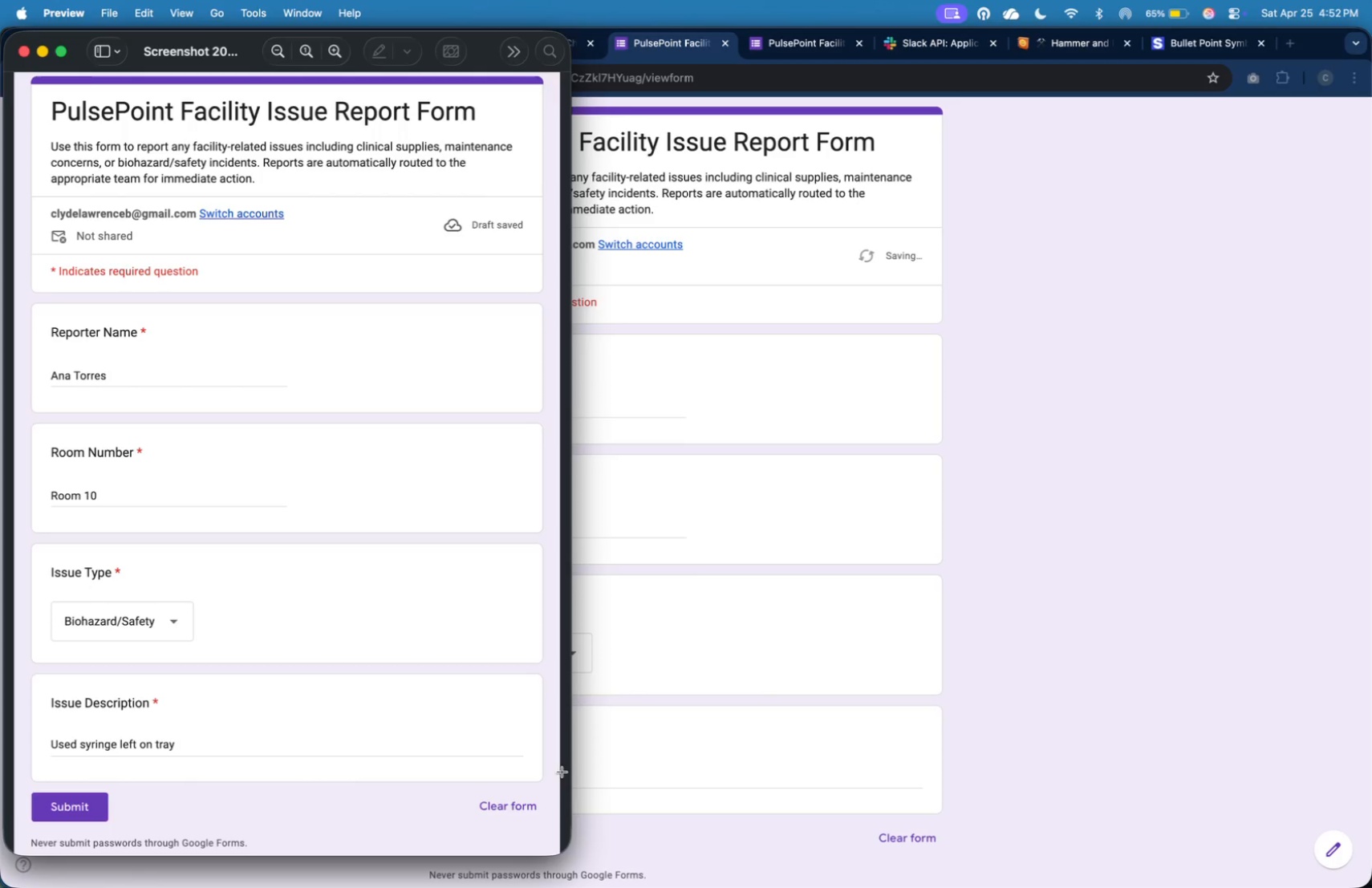 
key(Meta+CommandLeft)
 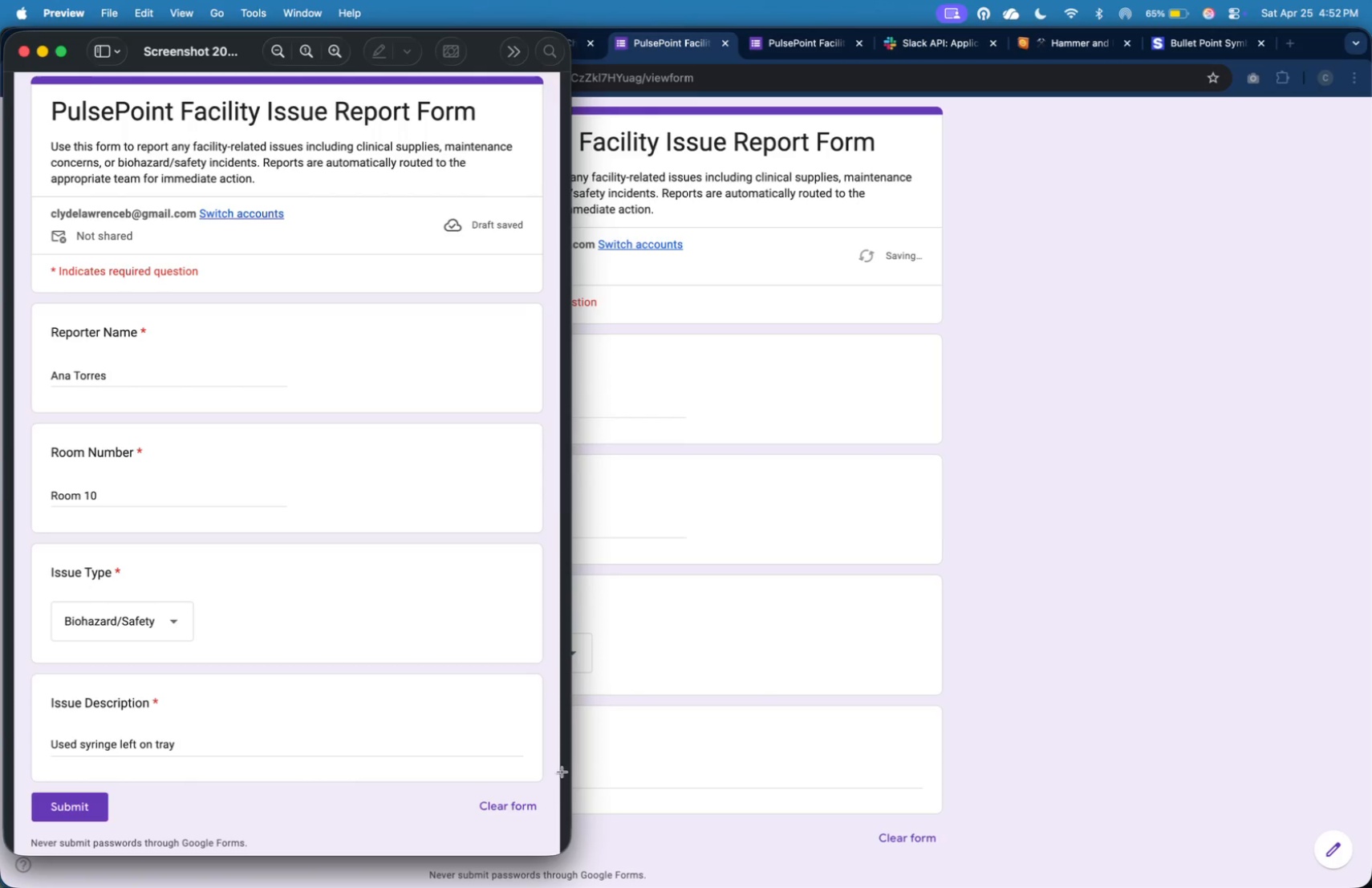 
key(Meta+Tab)
 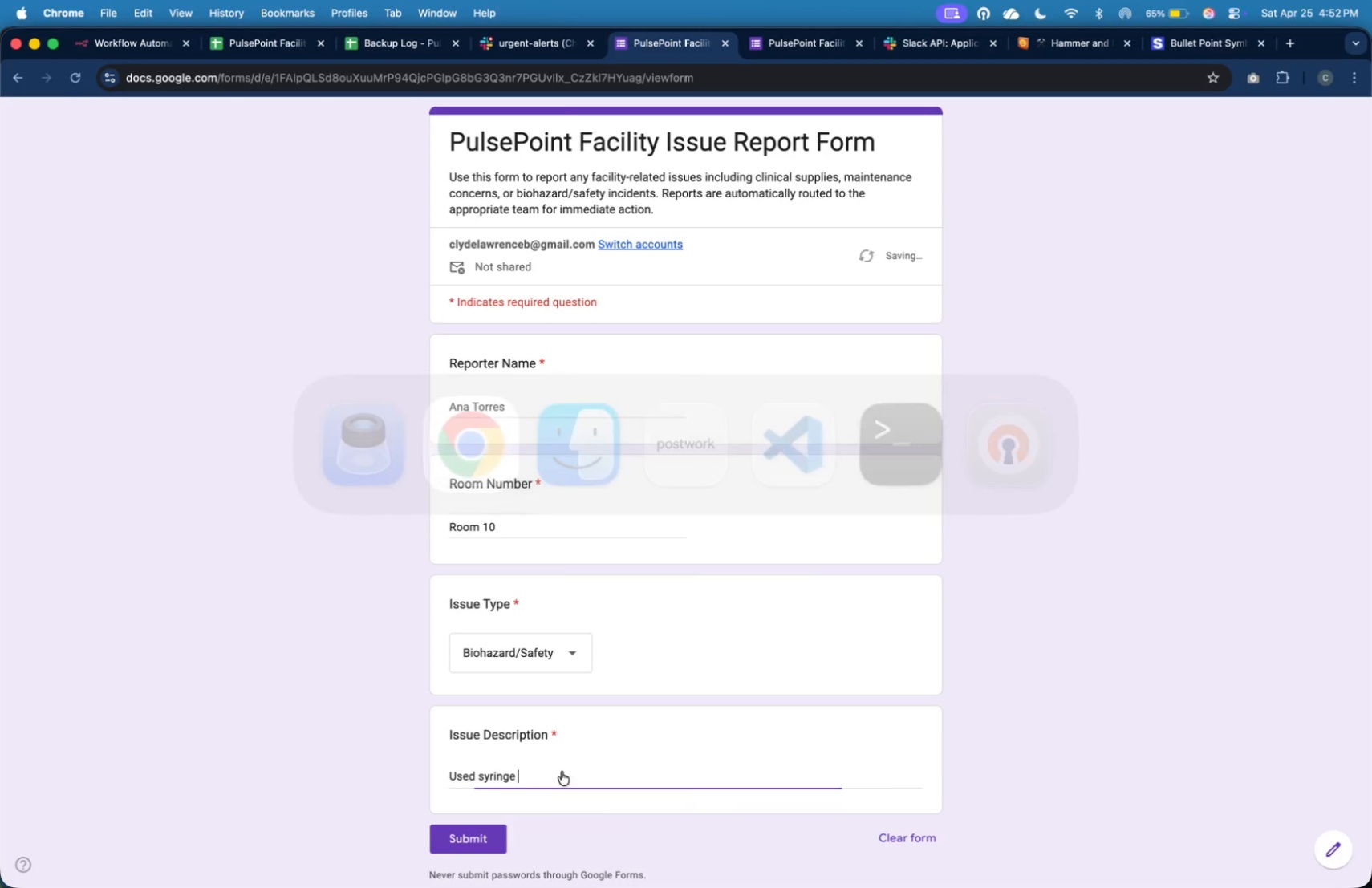 
type(left on try)
 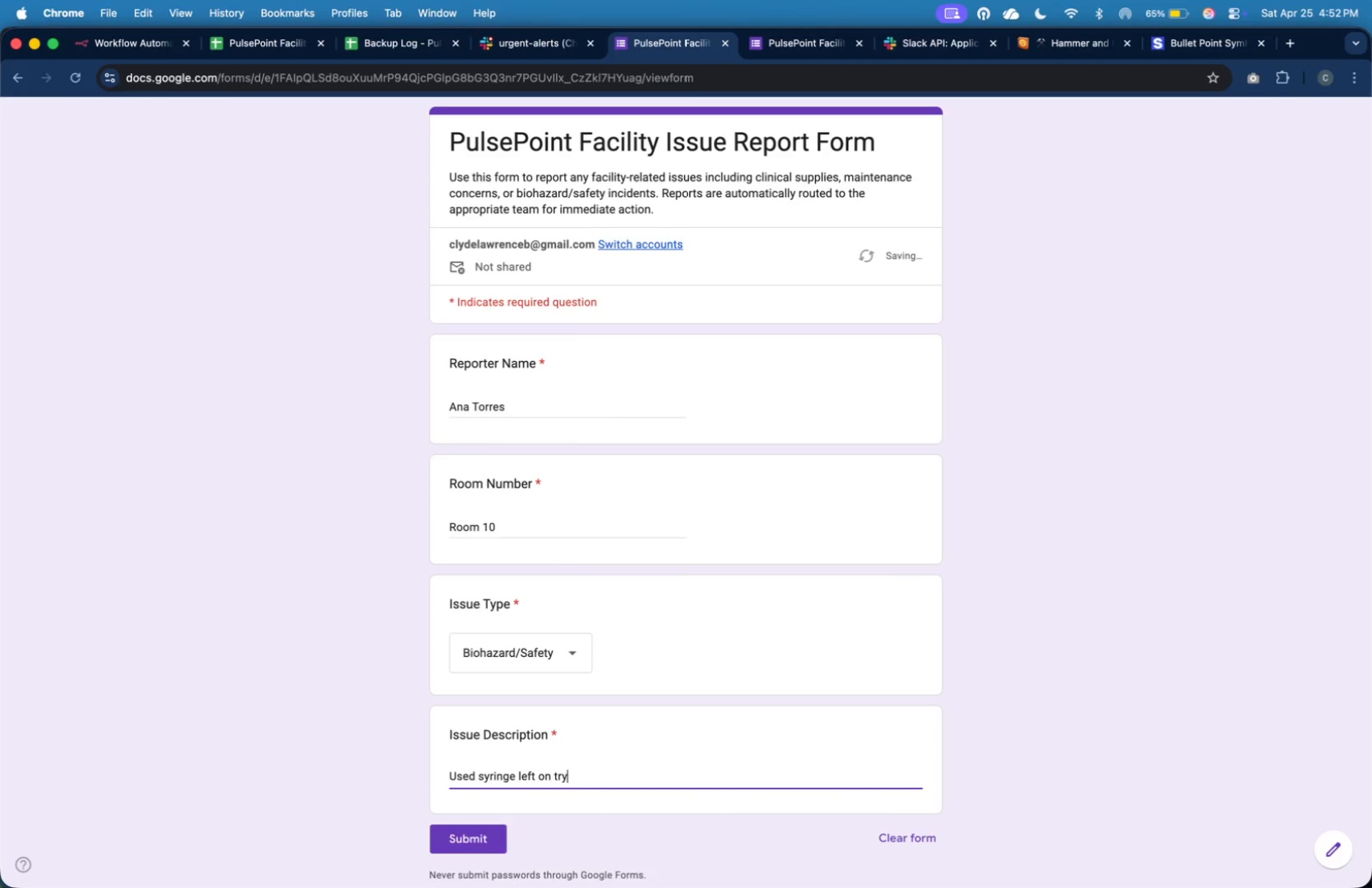 
key(Enter)
 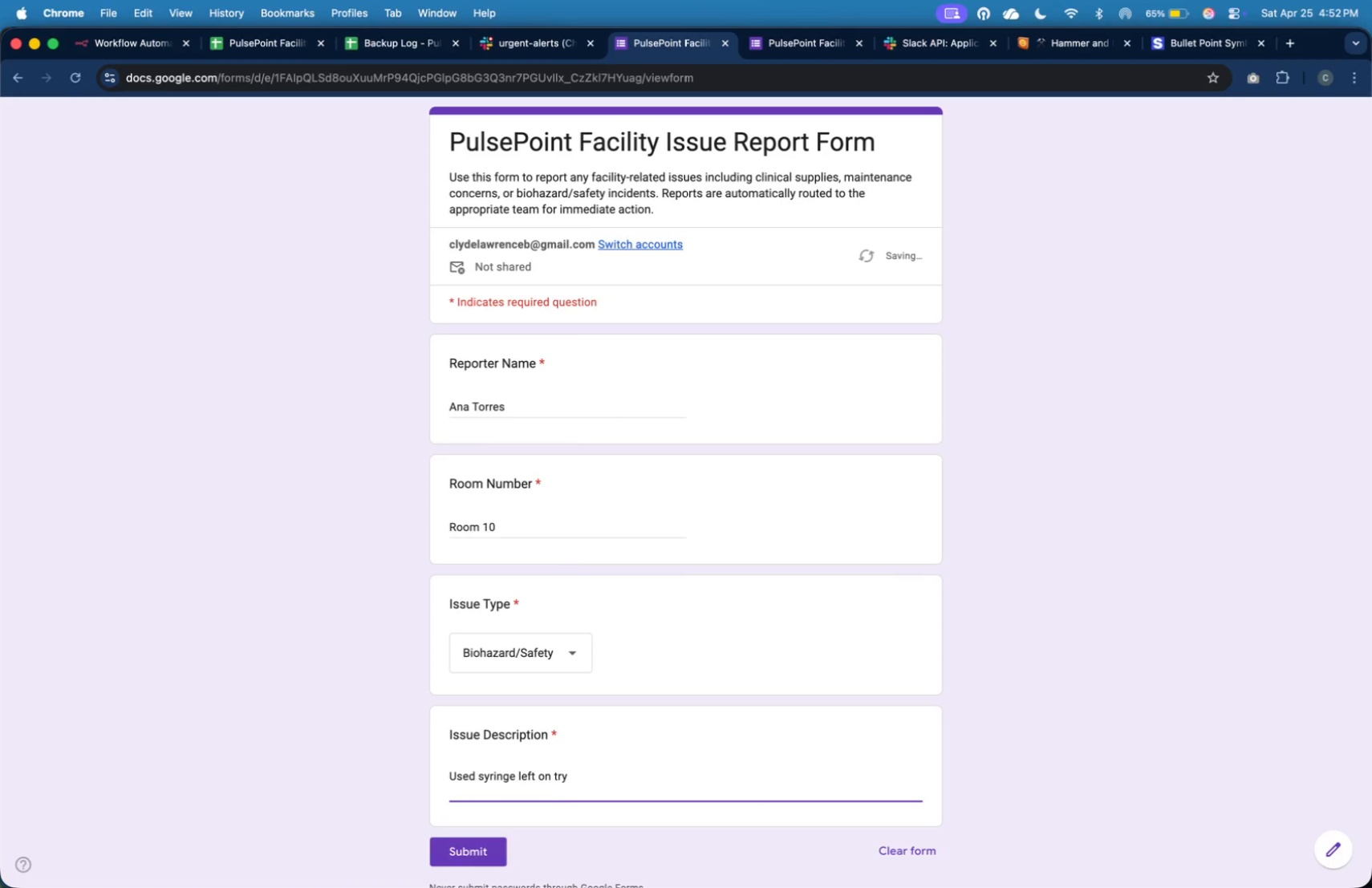 
key(Backspace)
key(Backspace)
type(ay)
 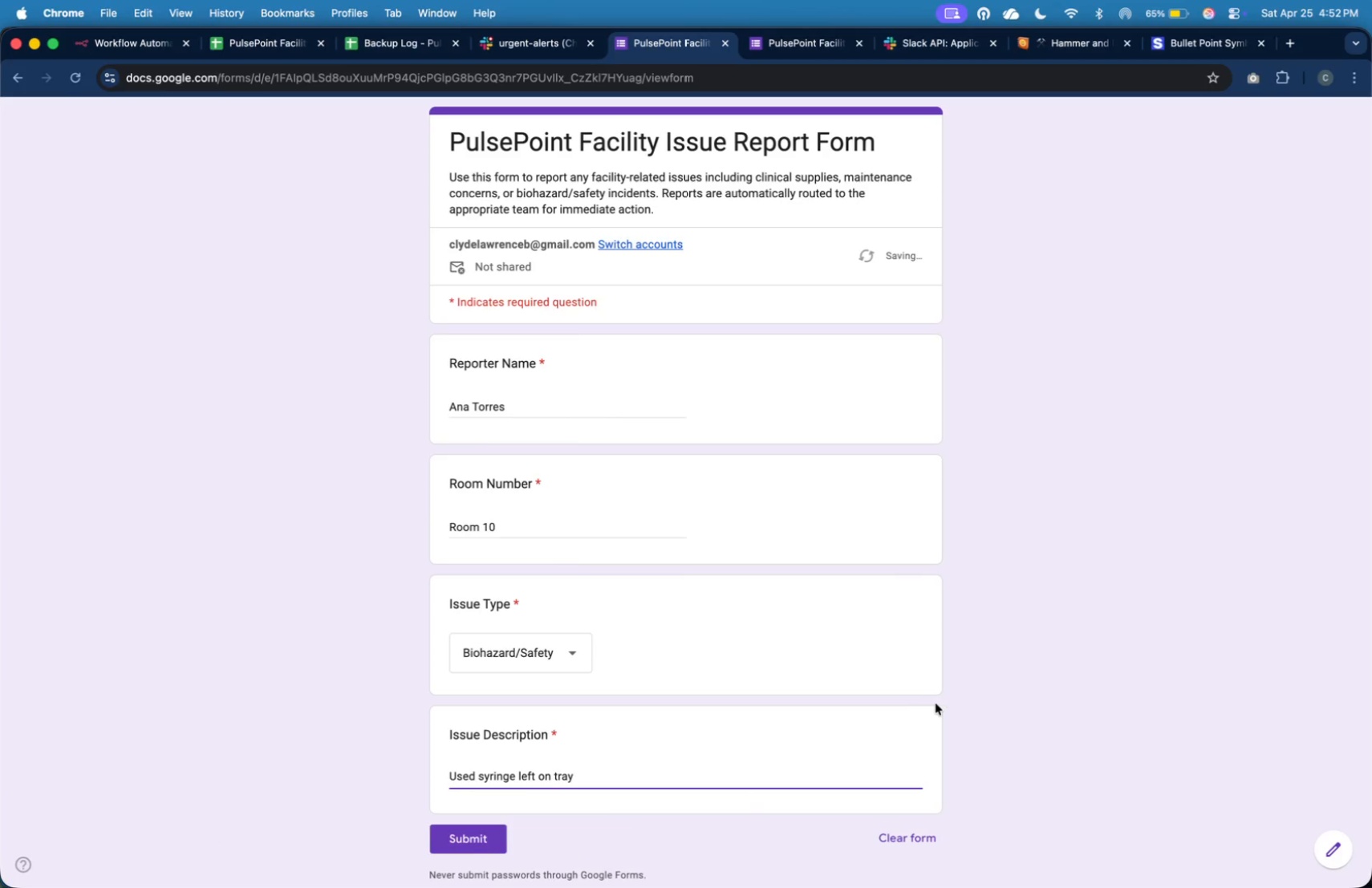 
left_click([964, 706])
 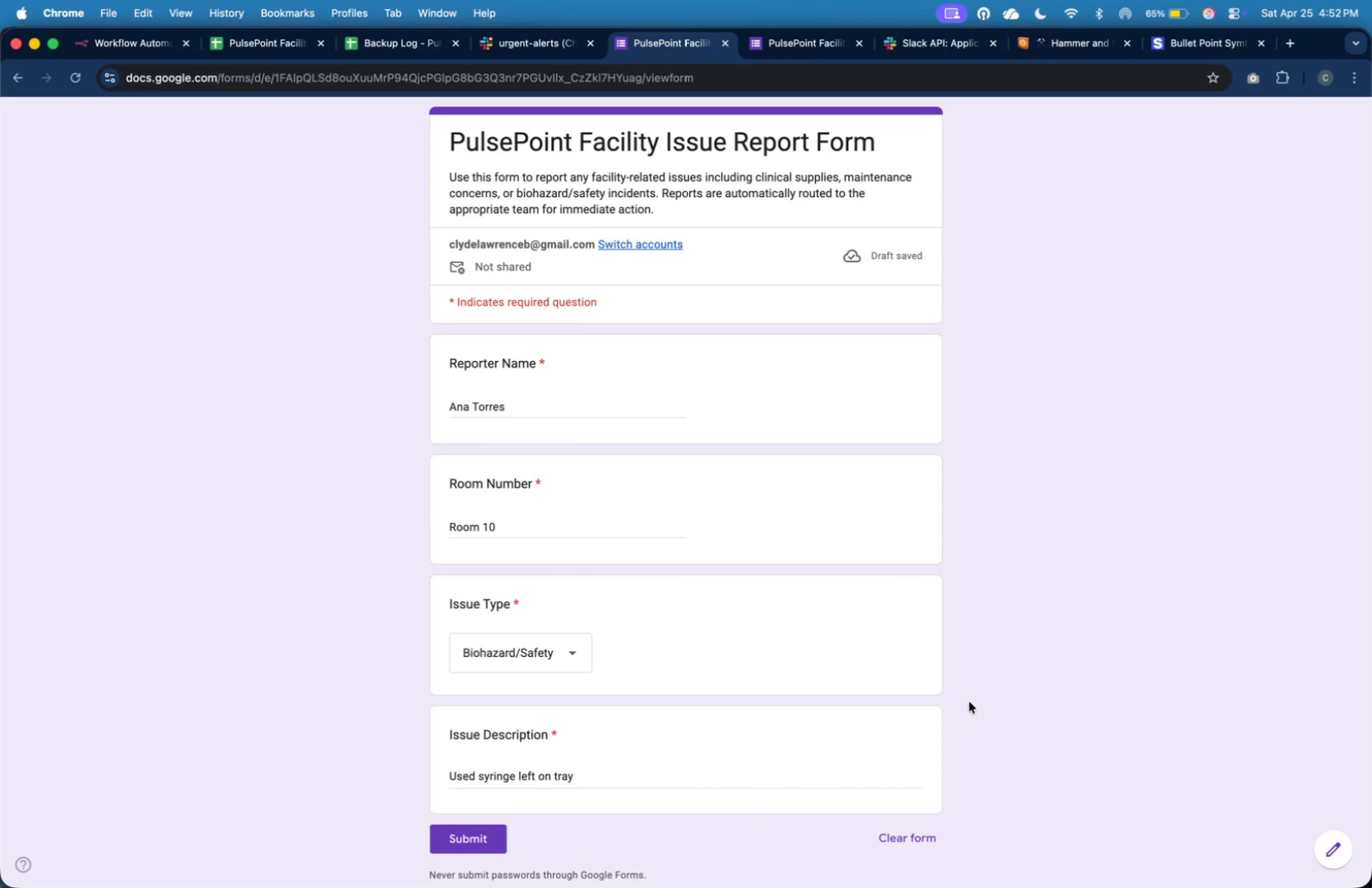 
key(Meta+CommandLeft)
 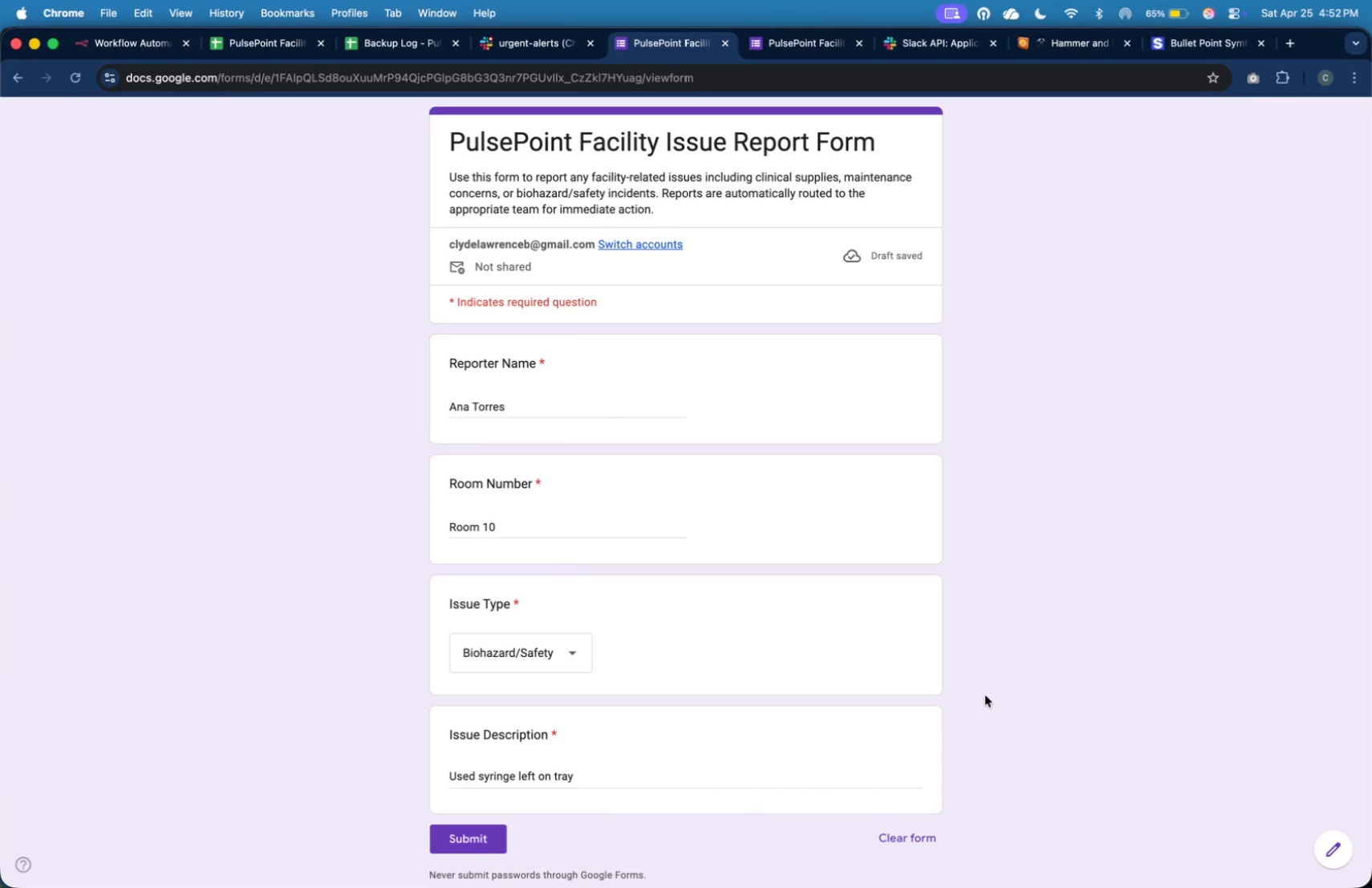 
key(Meta+Tab)
 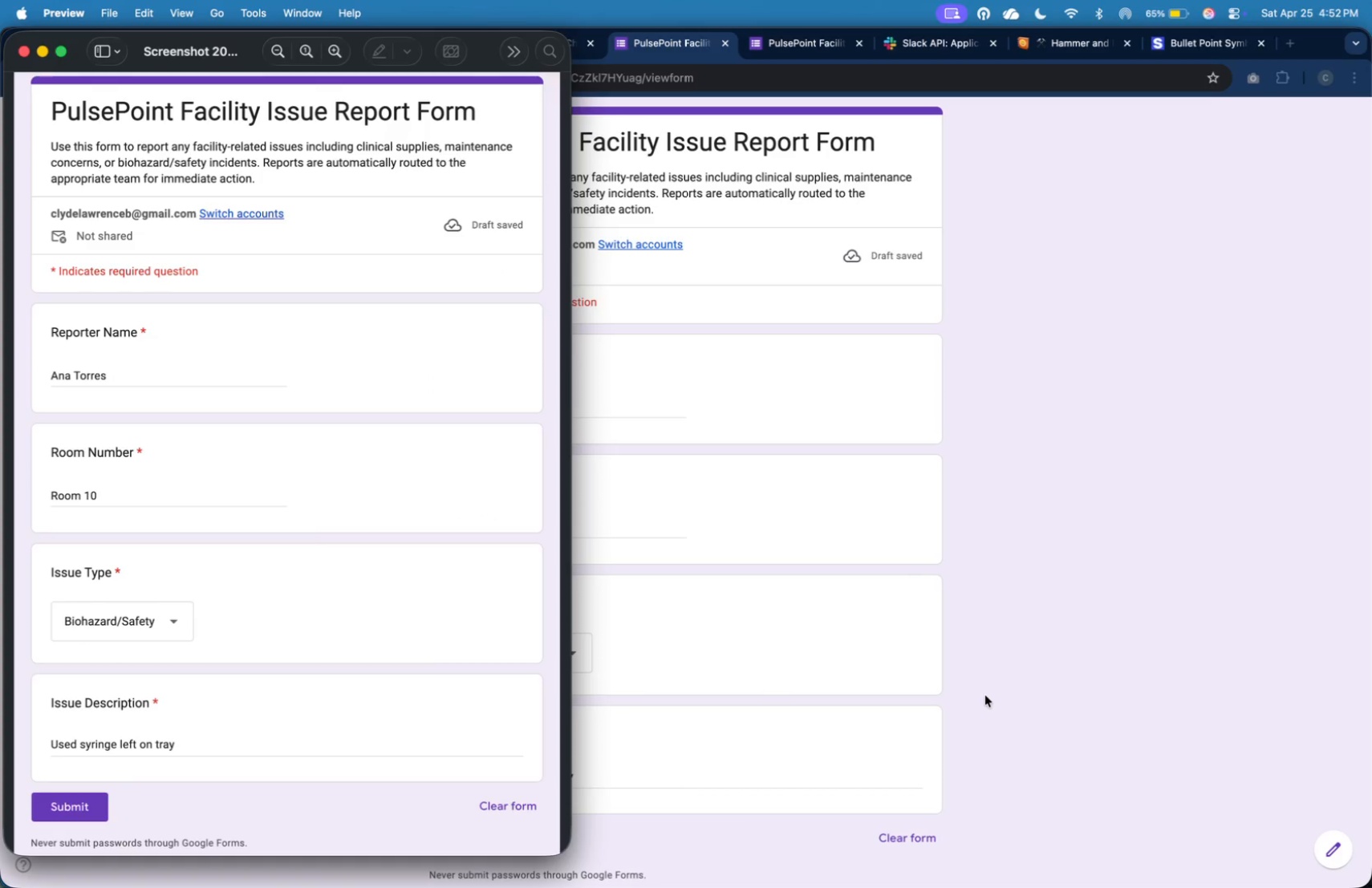 
key(Meta+Tab)
 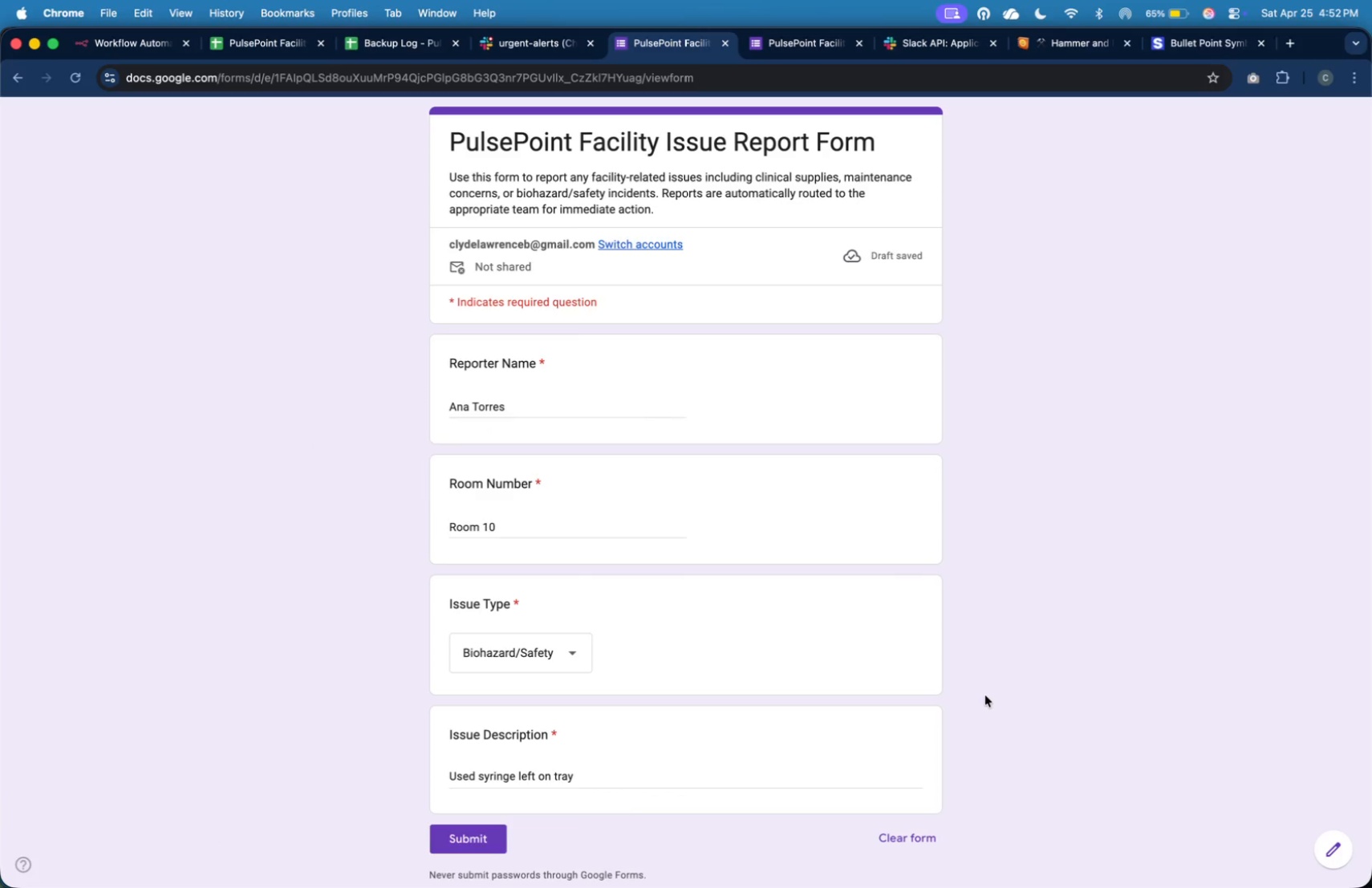 
key(Meta+CommandLeft)
 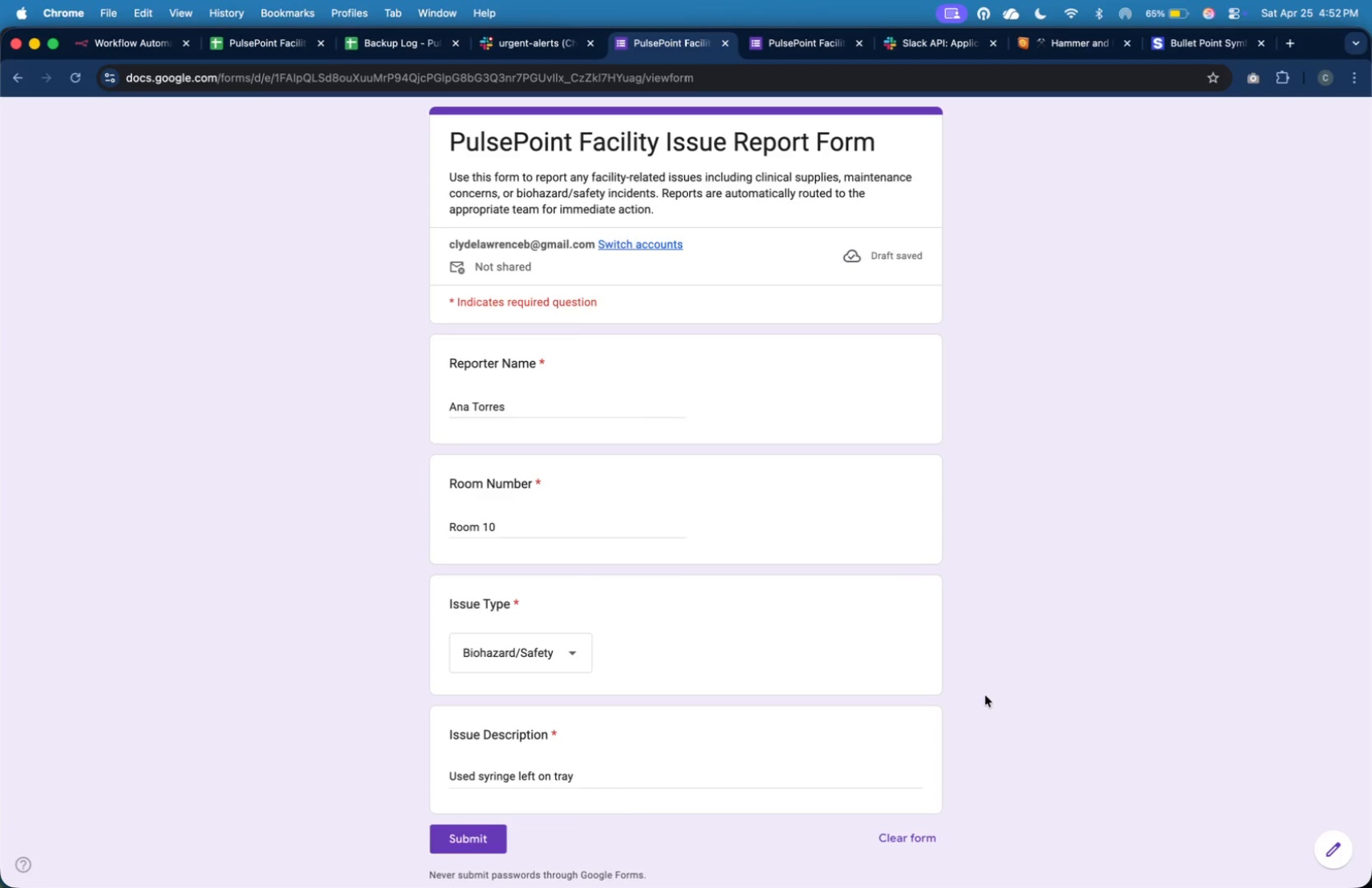 
key(Meta+Tab)
 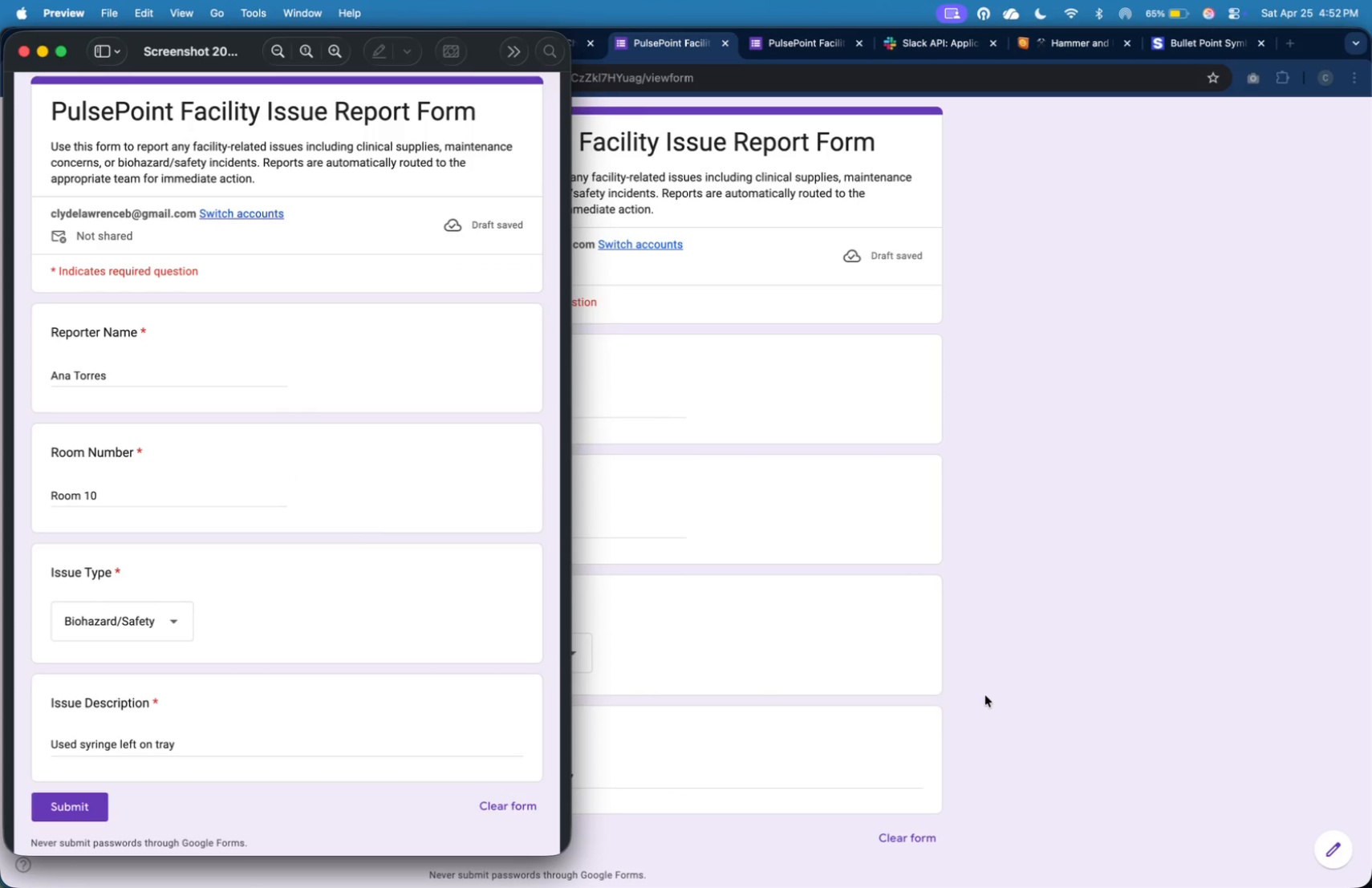 
key(Meta+CommandLeft)
 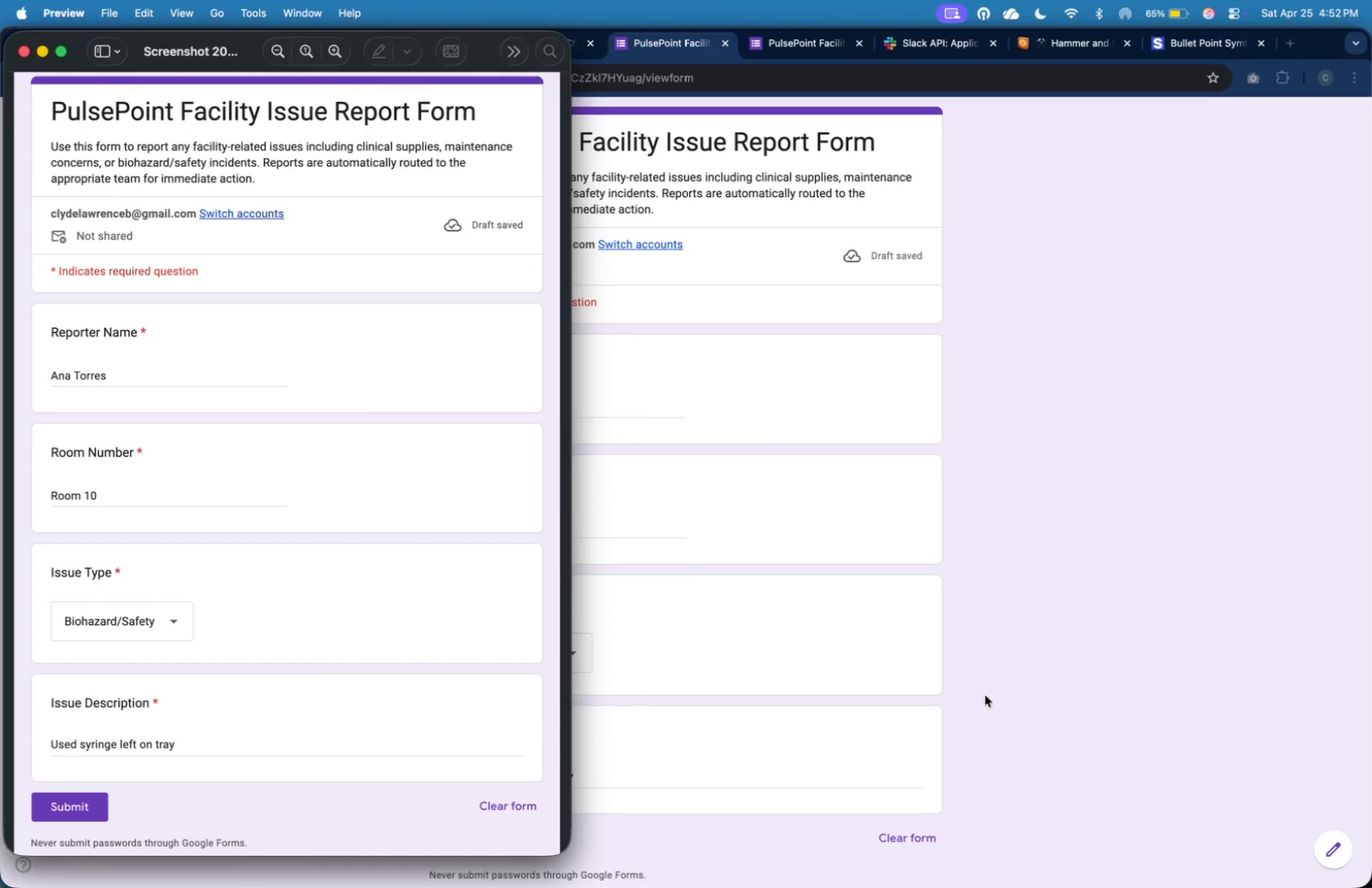 
key(Meta+Tab)
 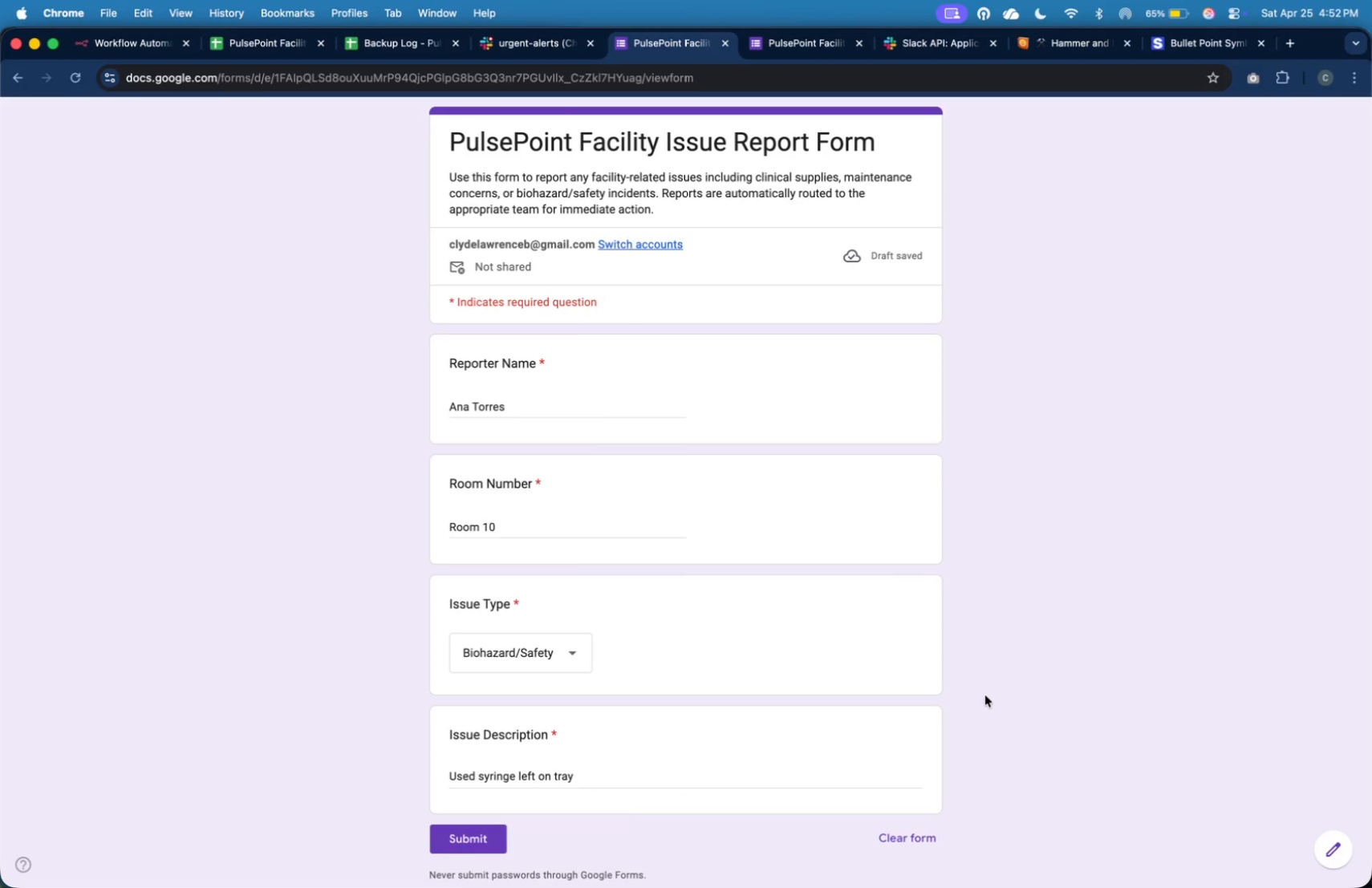 
key(Meta+CommandLeft)
 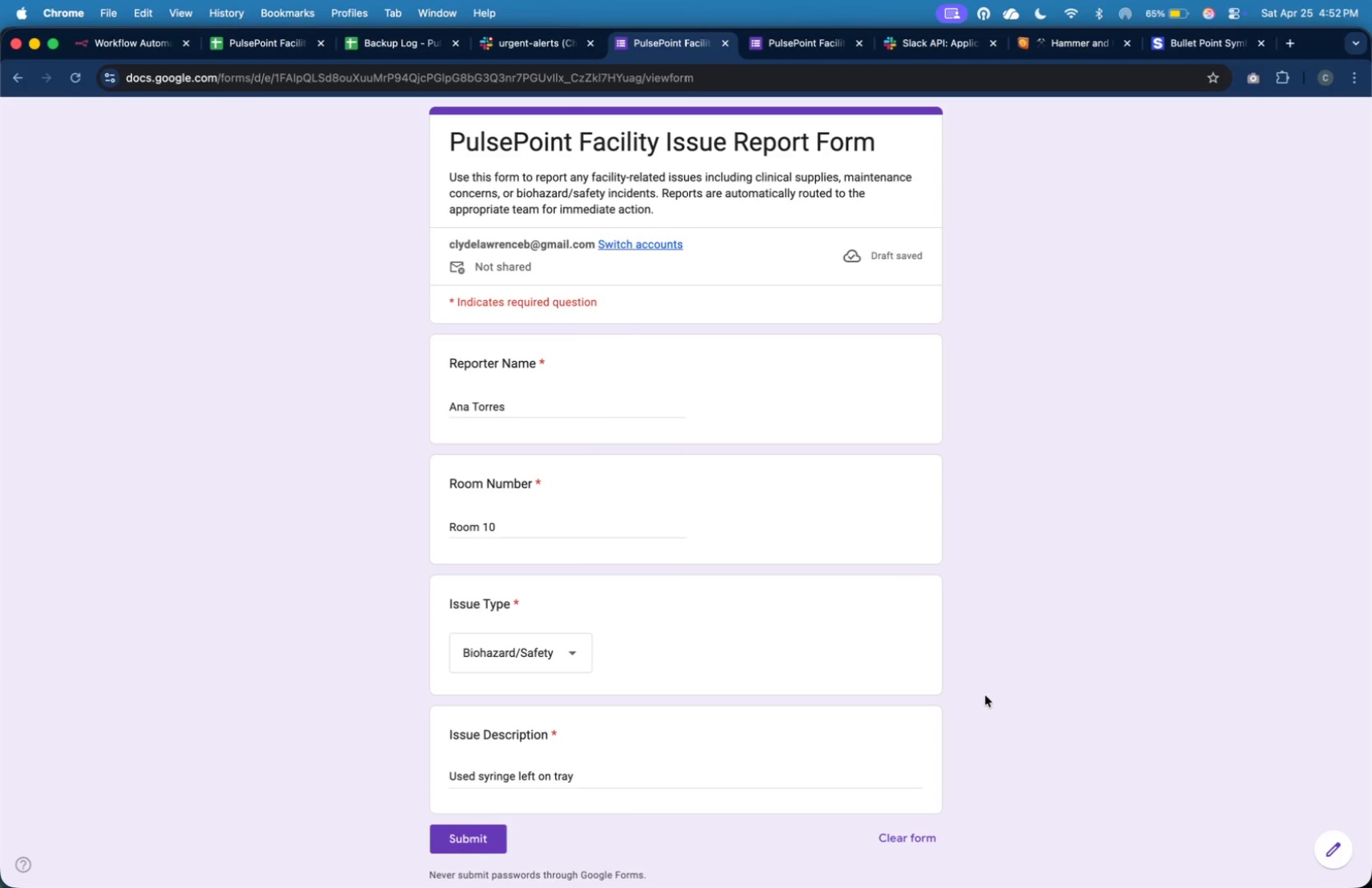 
key(Meta+Tab)
 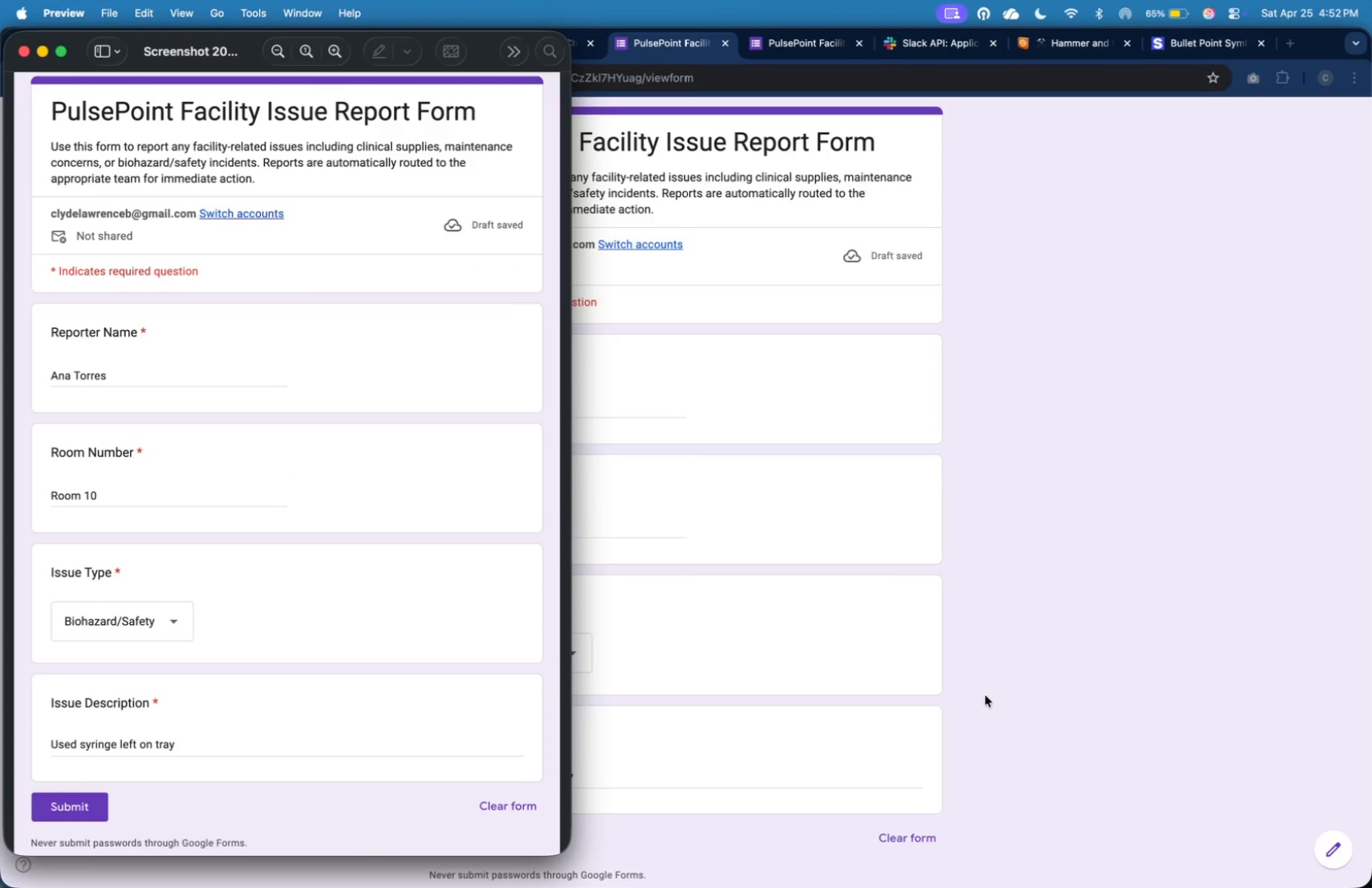 
key(Meta+CommandLeft)
 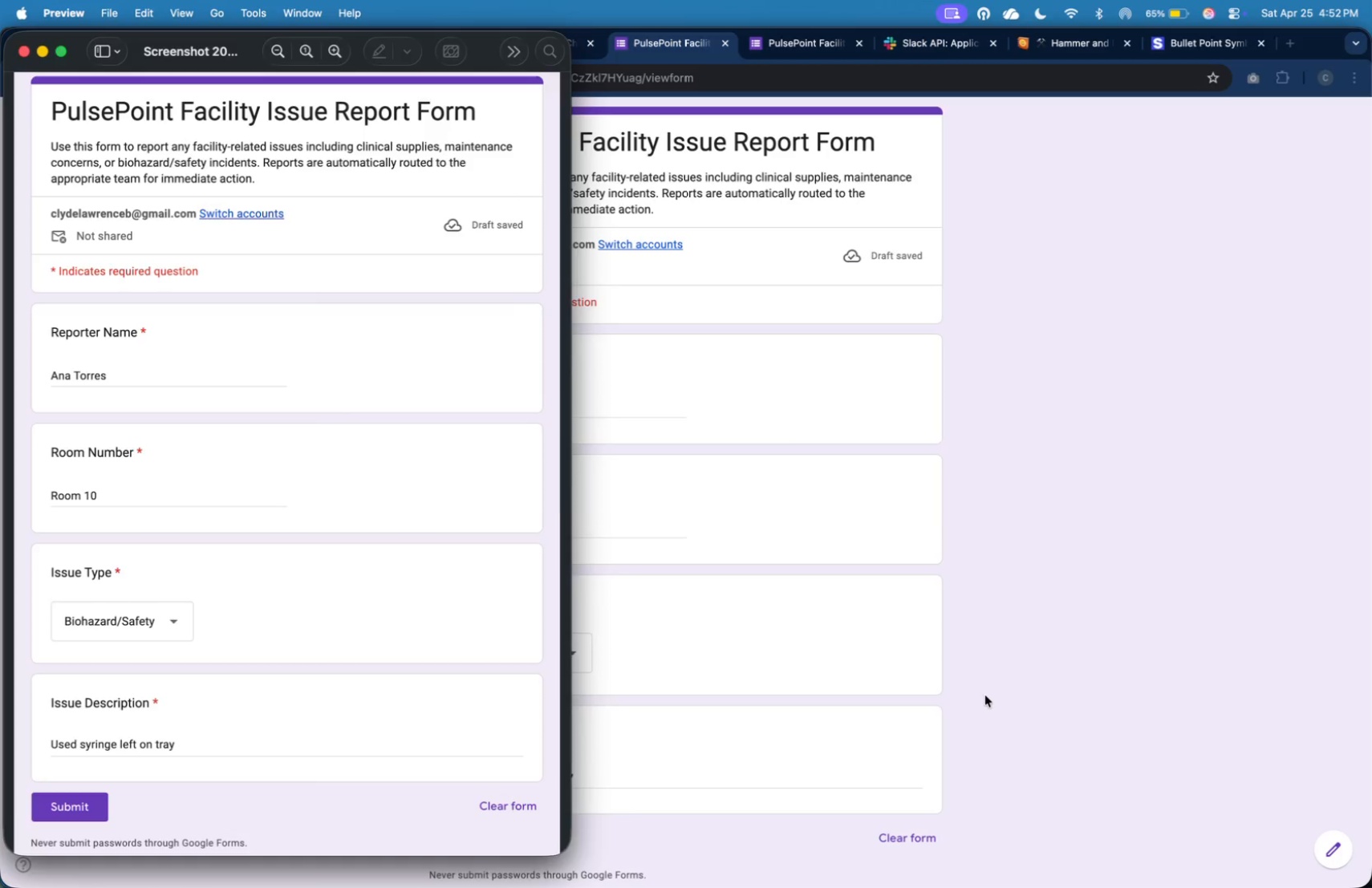 
key(Meta+Tab)
 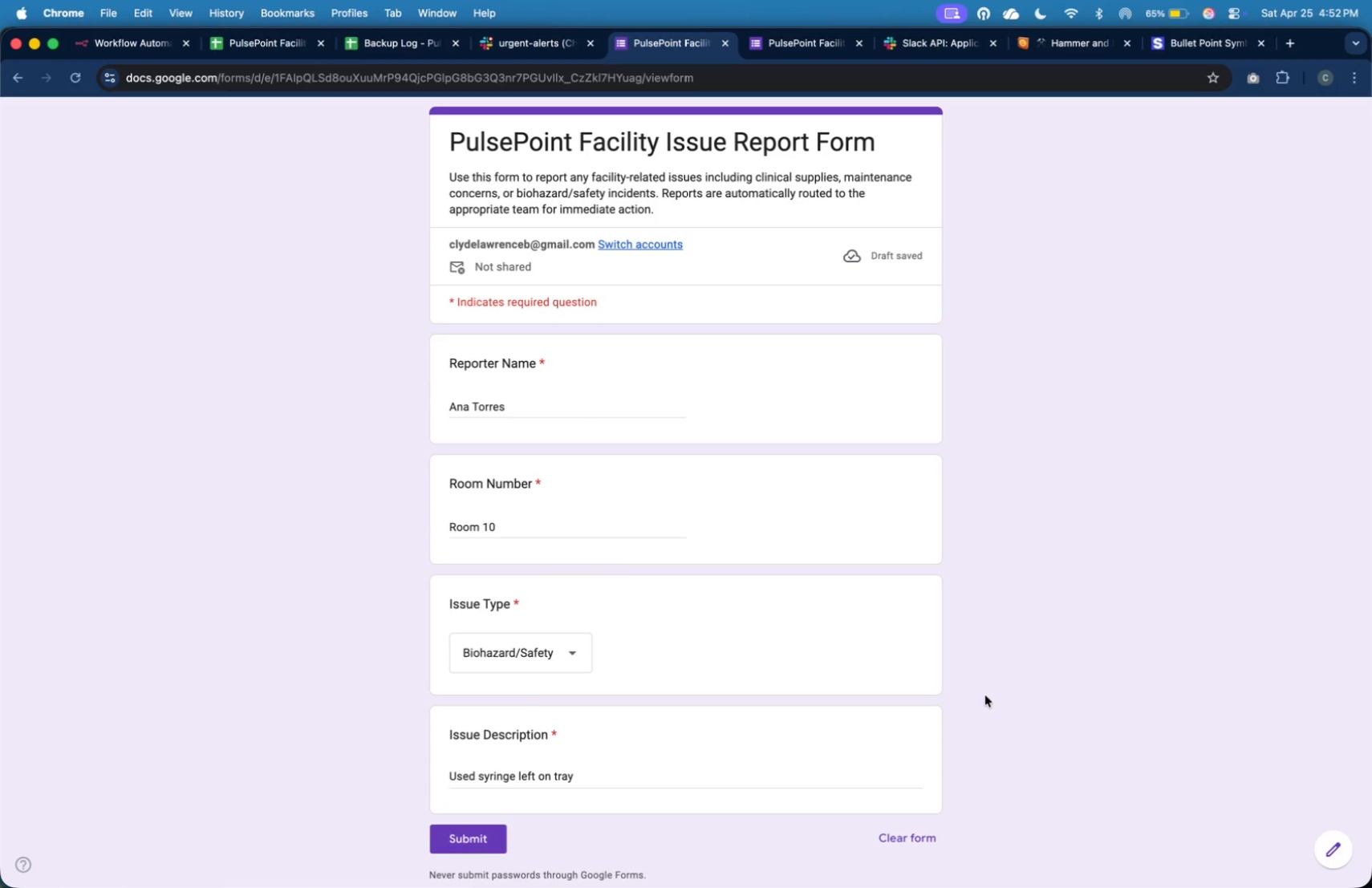 
key(Meta+Shift+4)
 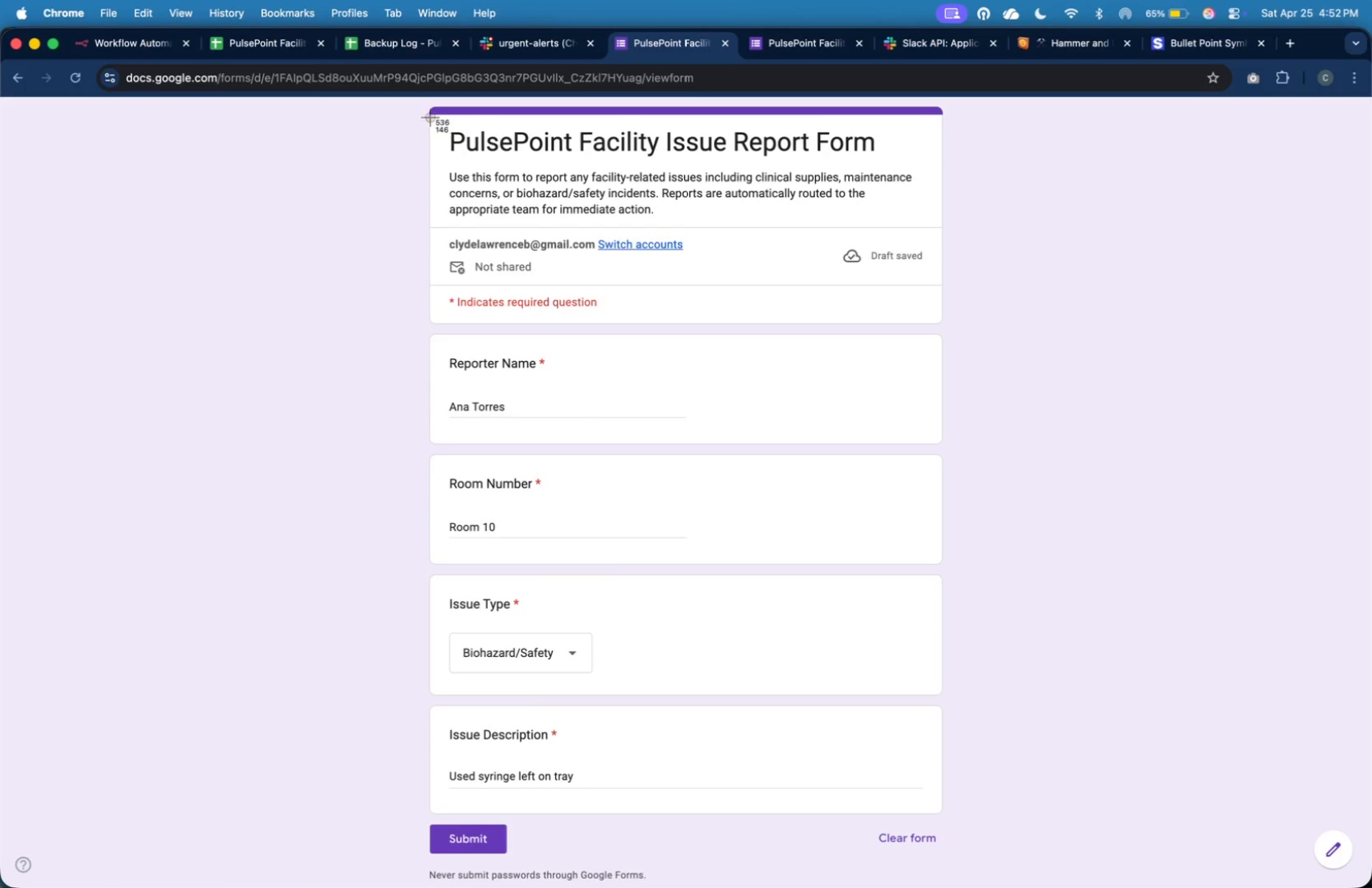 
left_click_drag(start_coordinate=[419, 99], to_coordinate=[956, 885])
 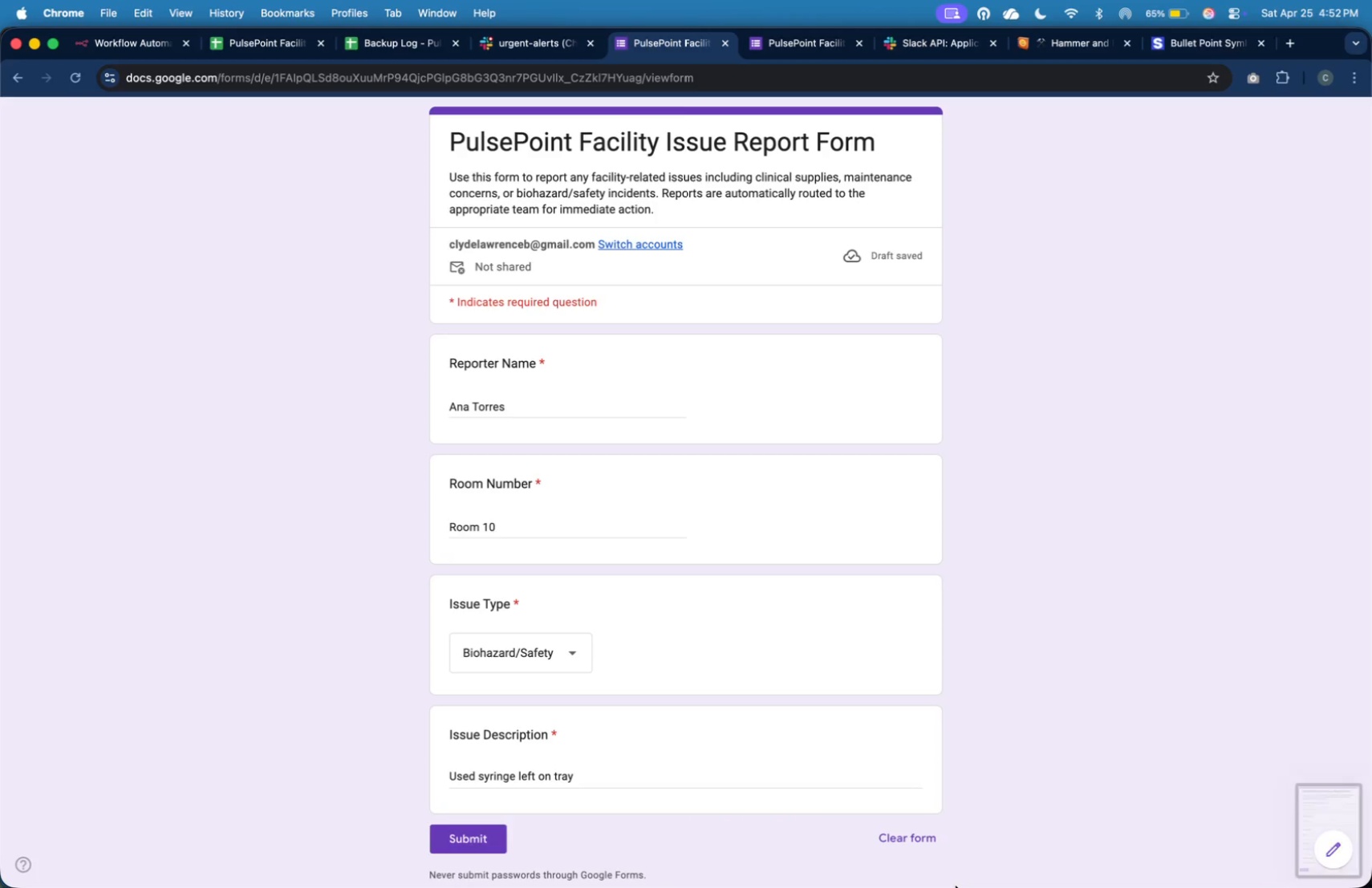 
key(Meta+Tab)
 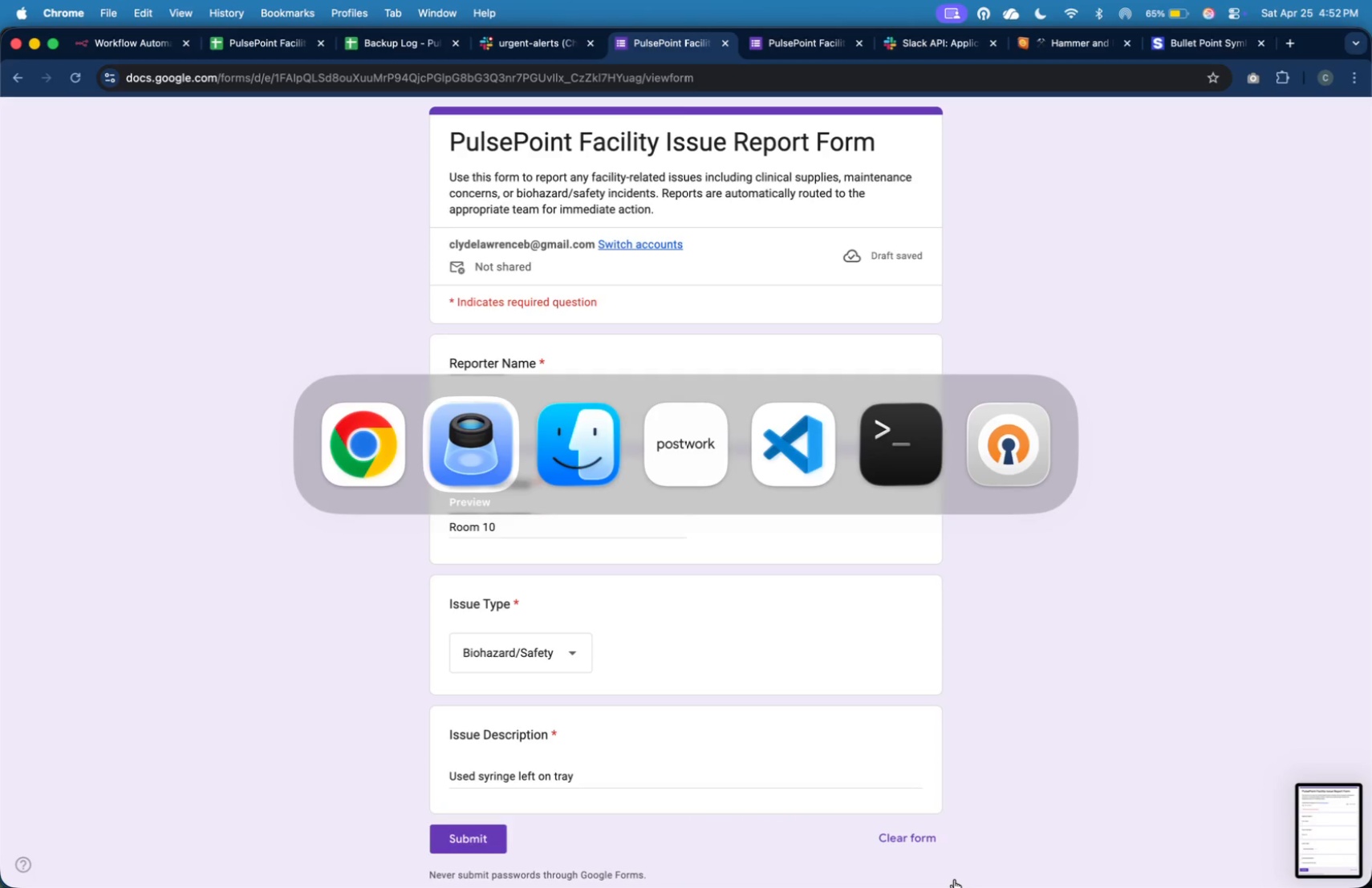 
key(Meta+Tab)
 